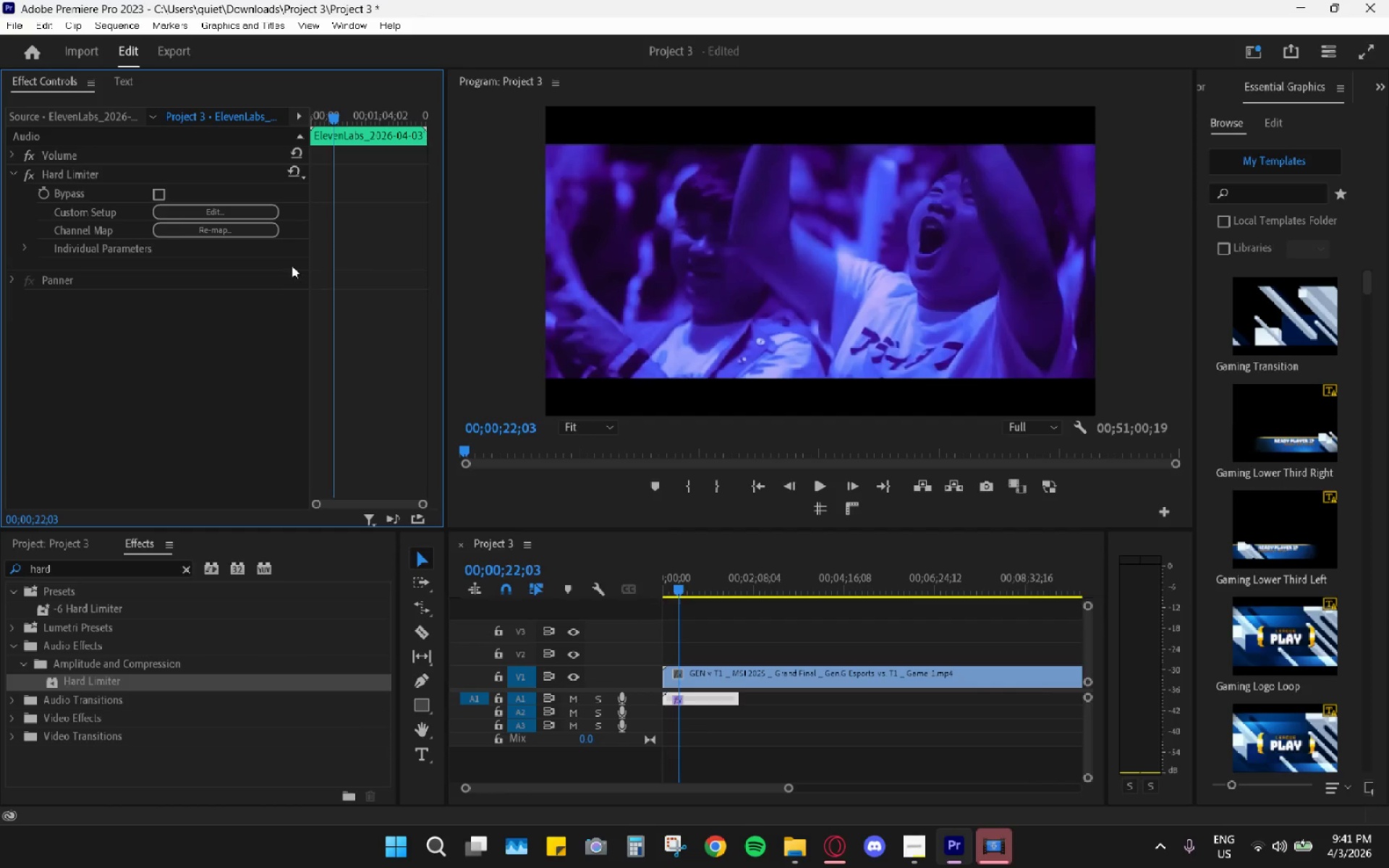 
left_click_drag(start_coordinate=[828, 582], to_coordinate=[912, 586])
 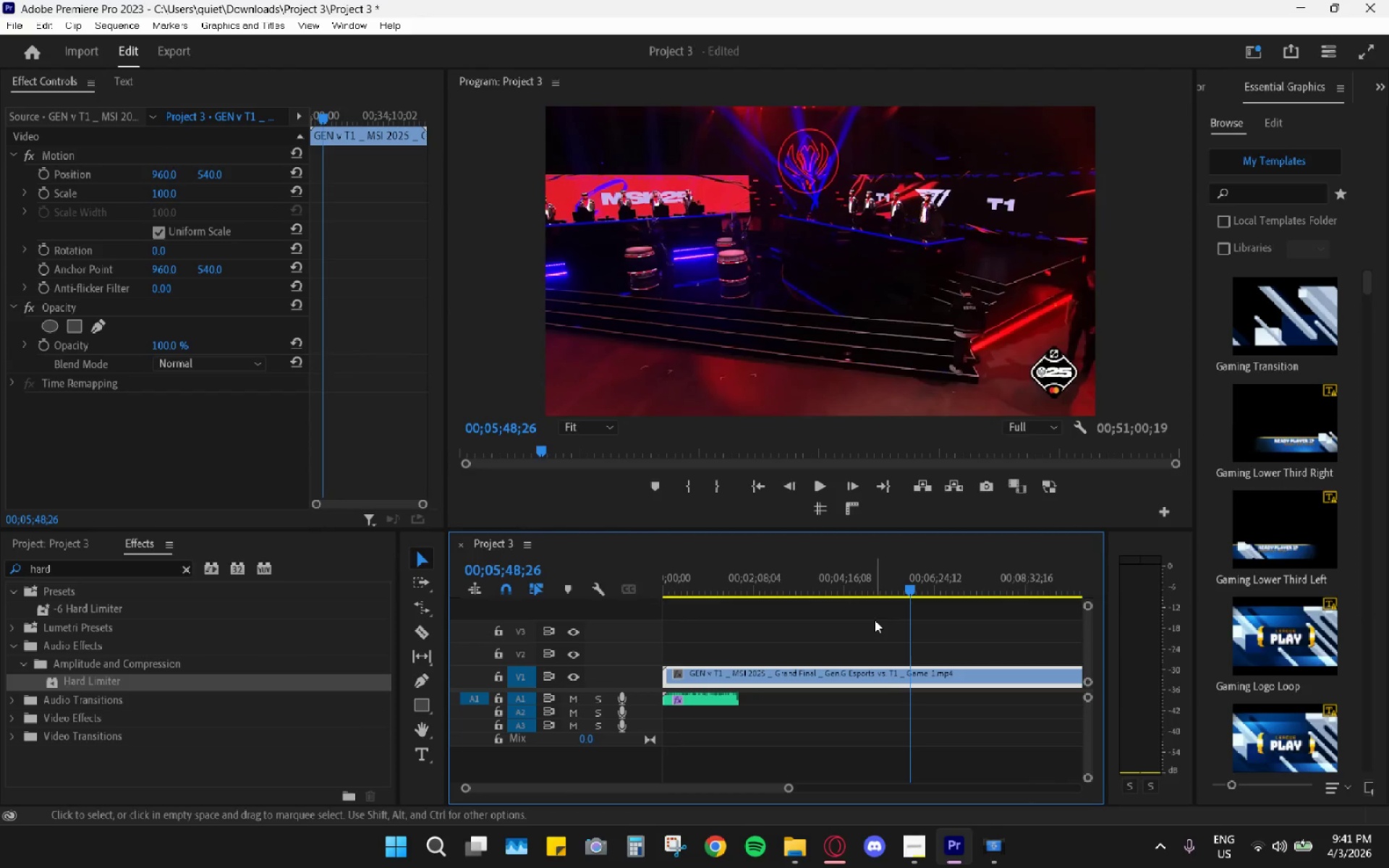 
hold_key(key=AltLeft, duration=1.16)
scroll: coordinate [762, 669], scroll_direction: down, amount: 23.0
 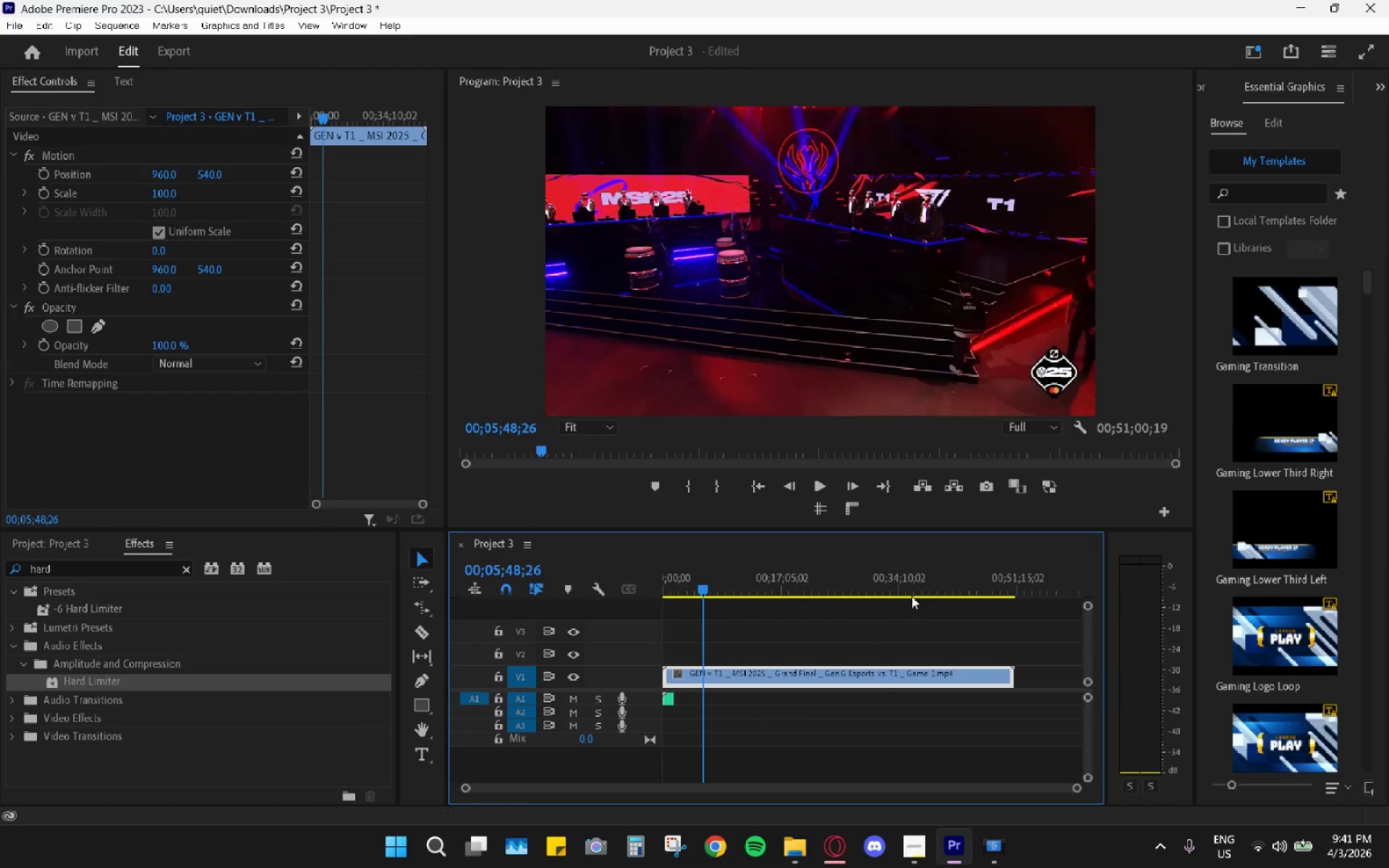 
left_click_drag(start_coordinate=[883, 582], to_coordinate=[907, 583])
 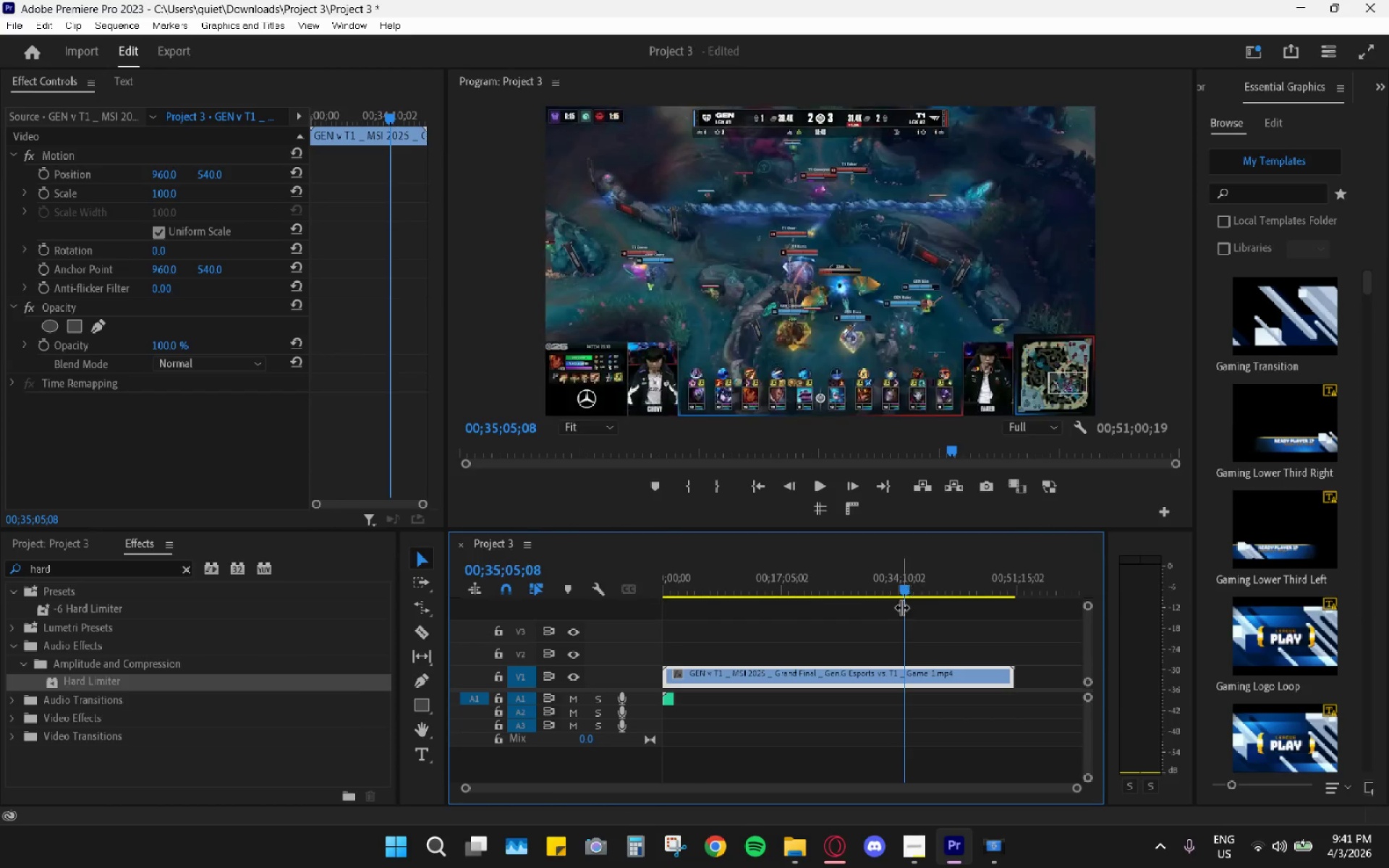 
hold_key(key=AltLeft, duration=1.36)
scroll: coordinate [905, 635], scroll_direction: up, amount: 22.0
 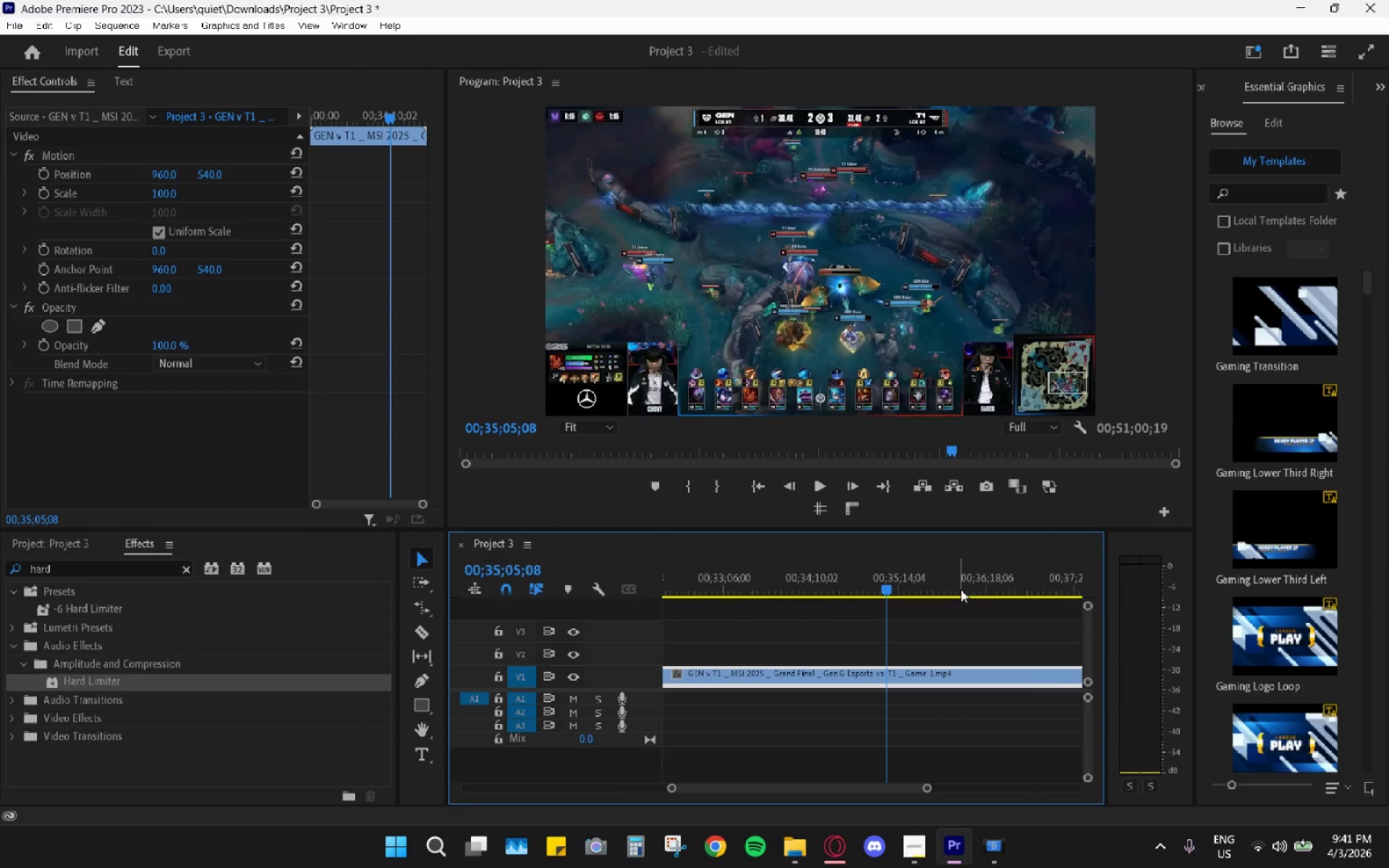 
hold_key(key=AltLeft, duration=0.36)
scroll: coordinate [972, 585], scroll_direction: down, amount: 4.0
 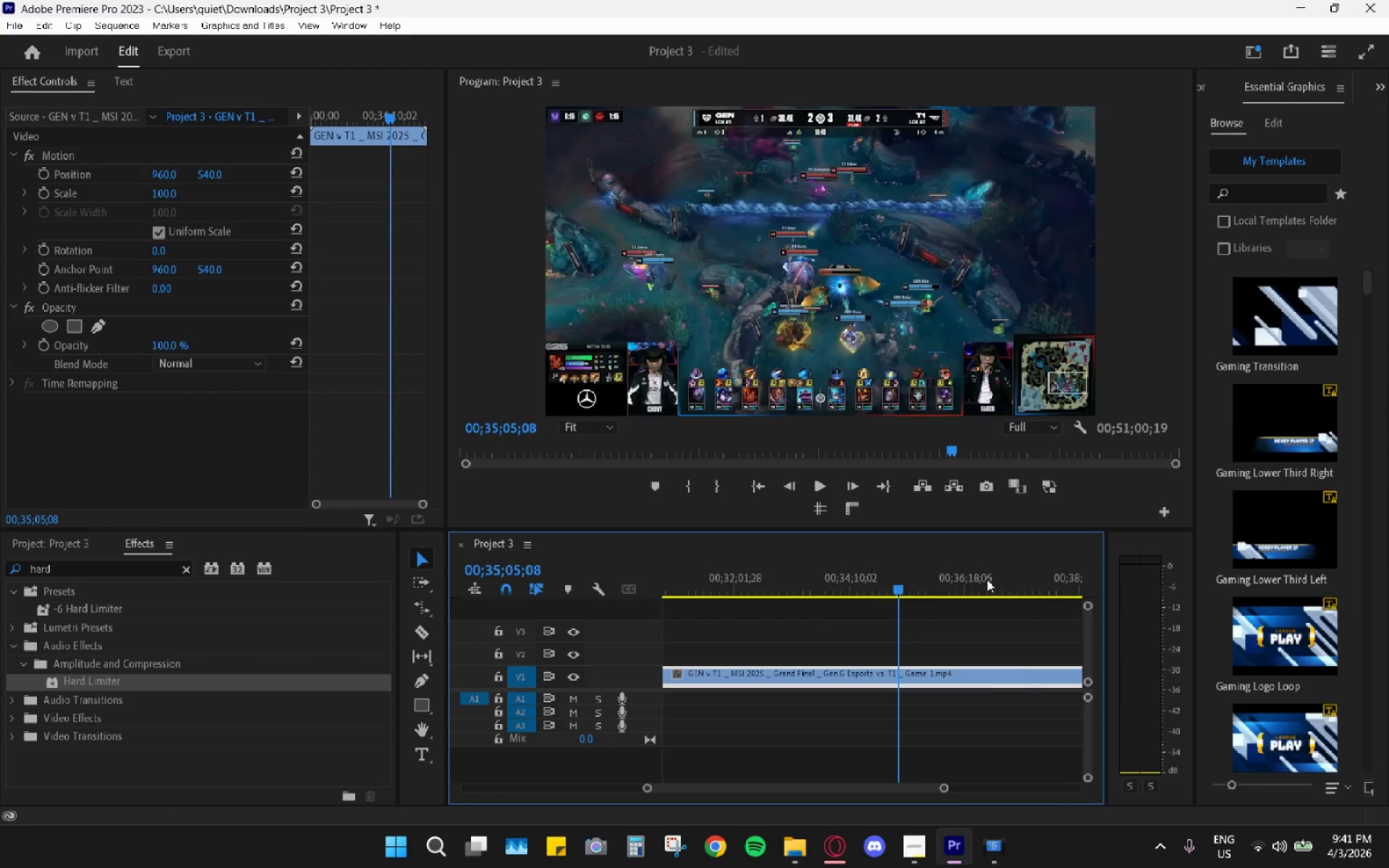 
left_click_drag(start_coordinate=[987, 579], to_coordinate=[1041, 586])
 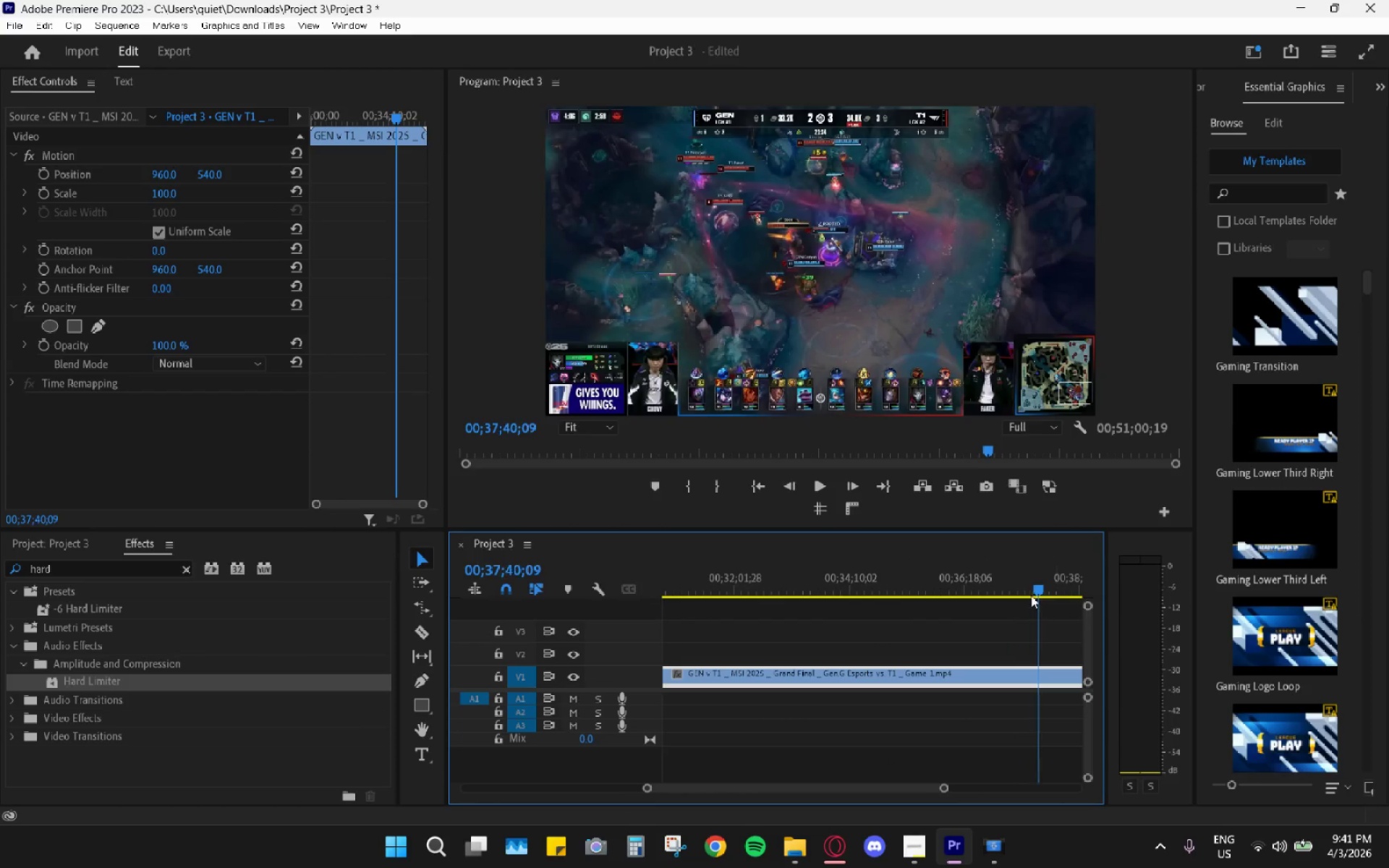 
scroll: coordinate [1011, 609], scroll_direction: down, amount: 5.0
 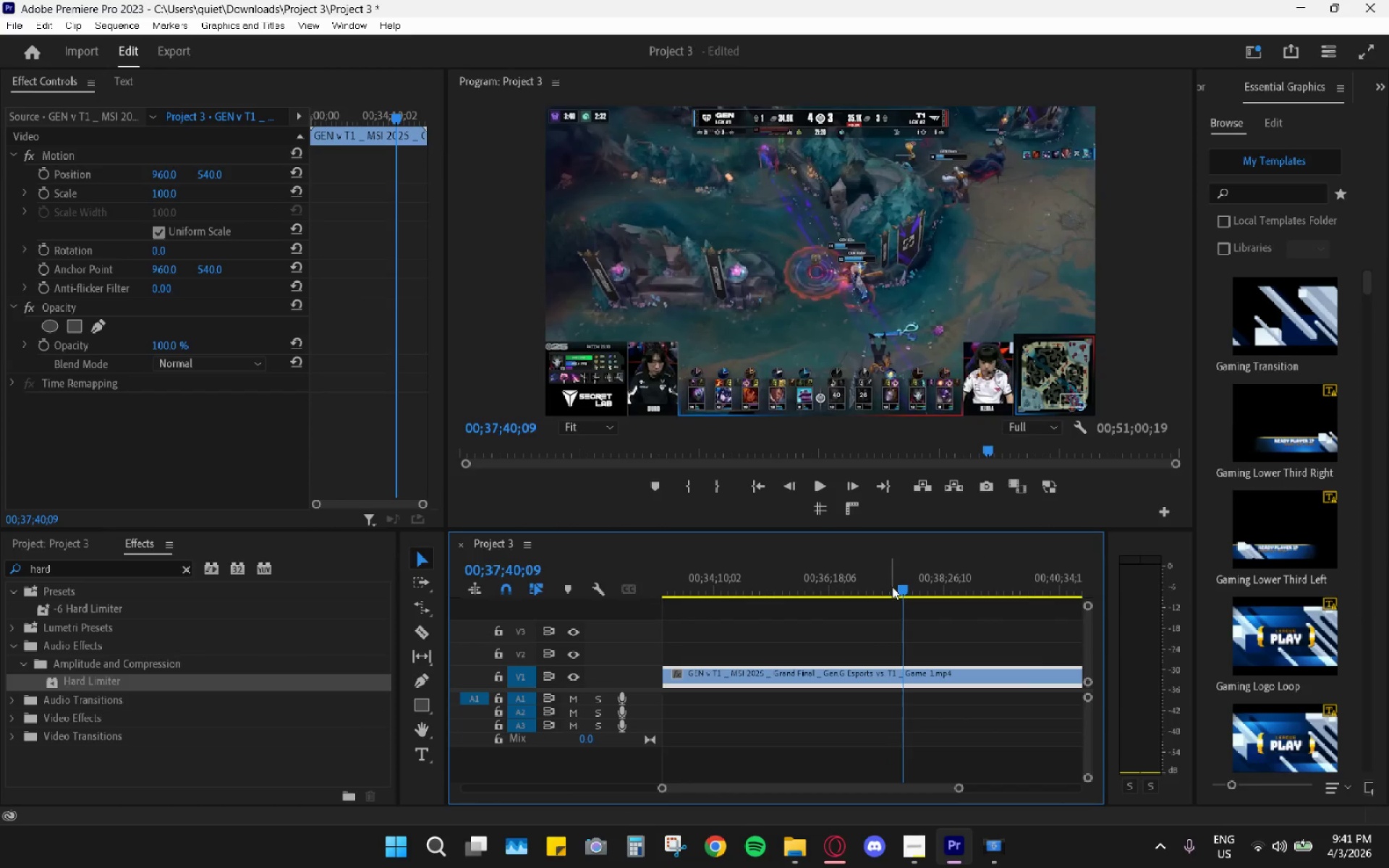 
left_click_drag(start_coordinate=[899, 589], to_coordinate=[860, 576])
 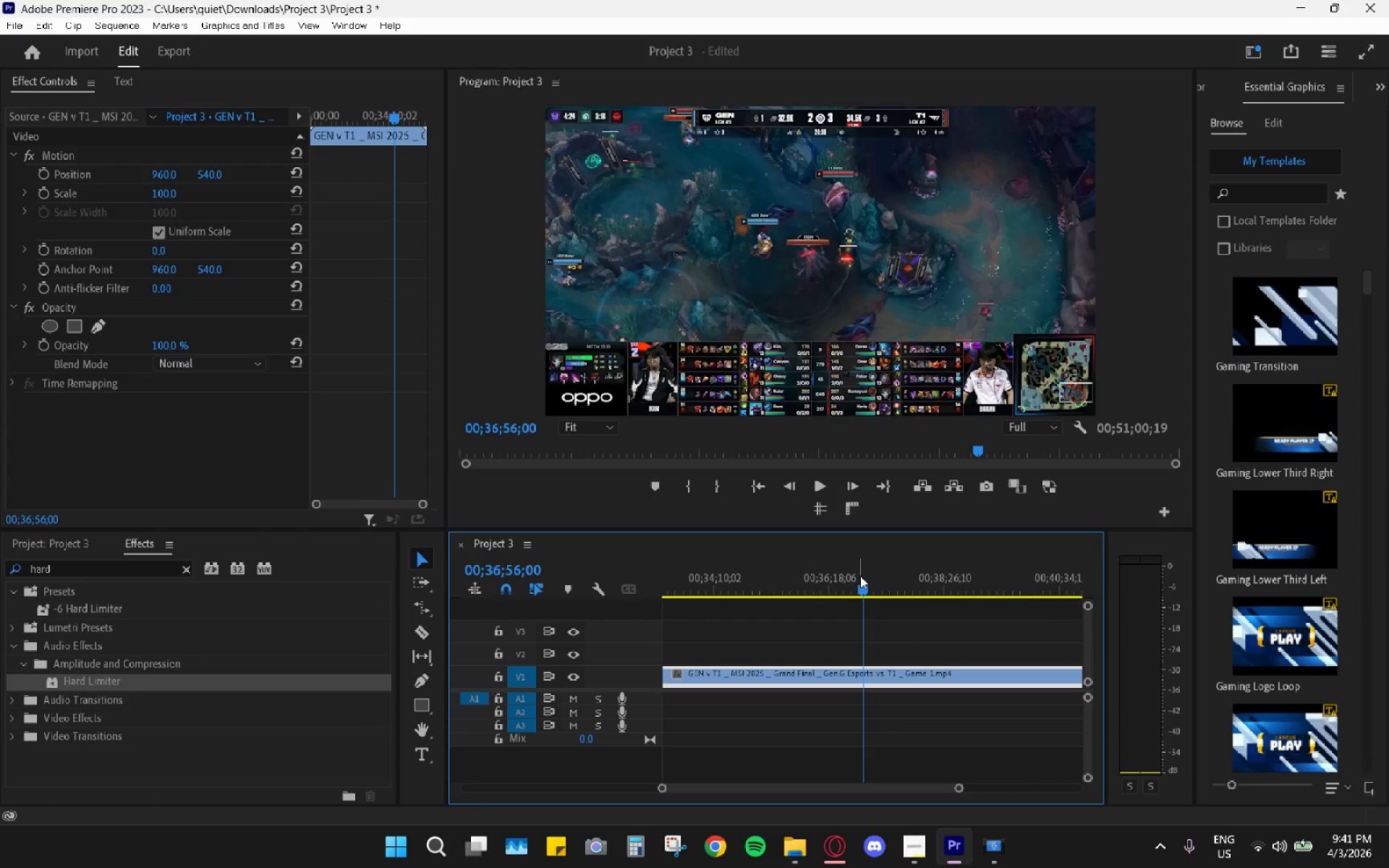 
key(Space)
 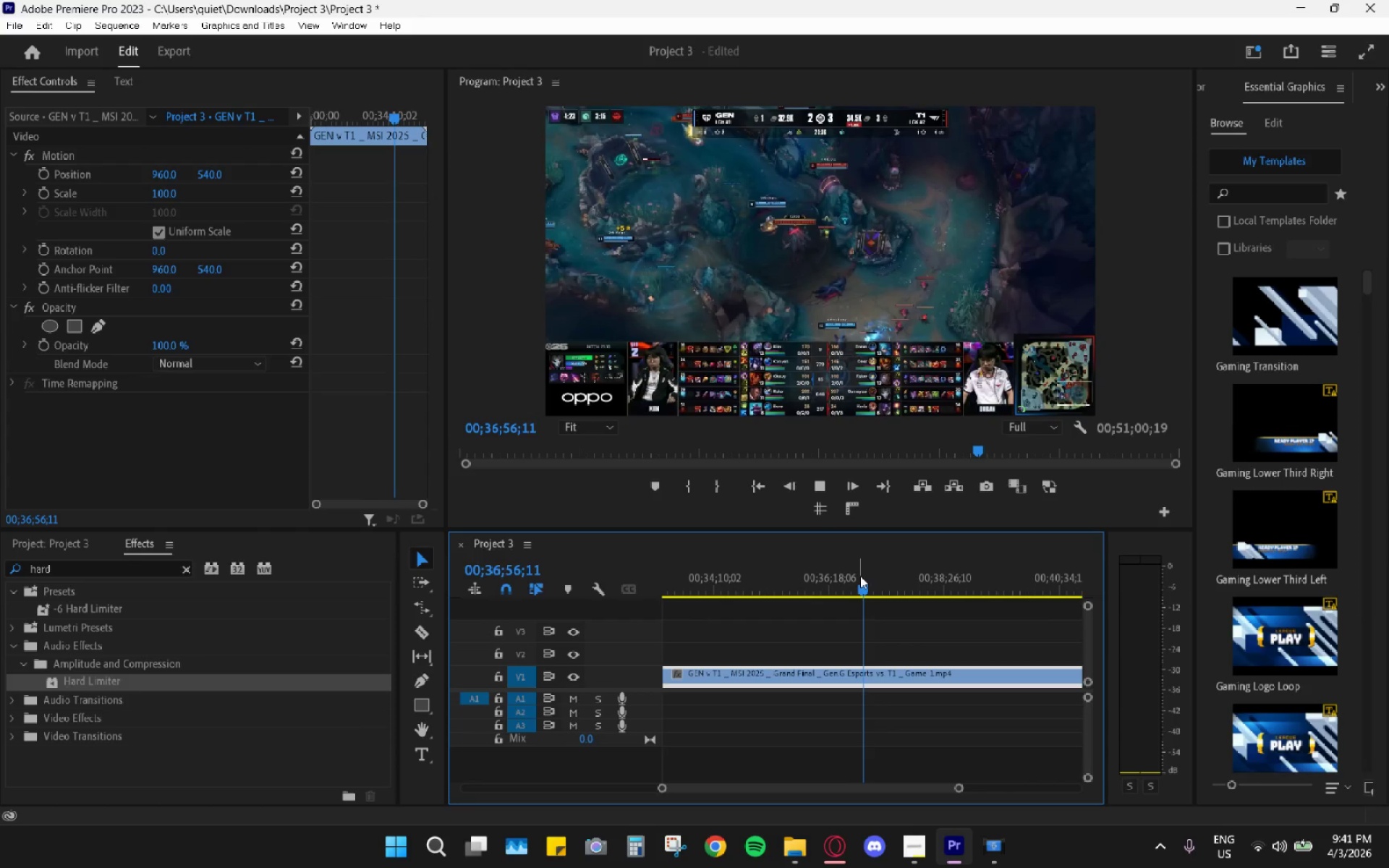 
left_click([860, 576])
 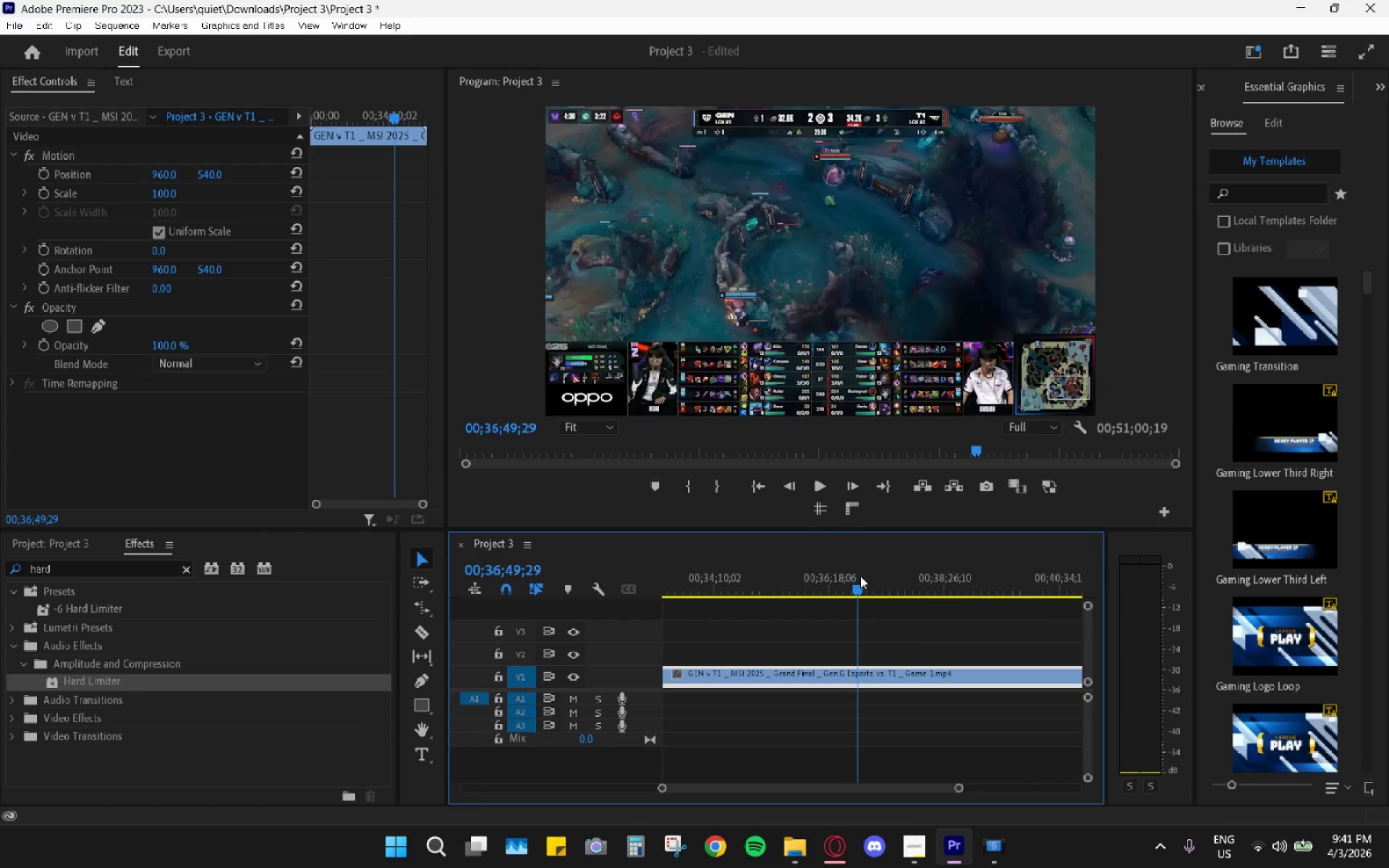 
key(Space)
 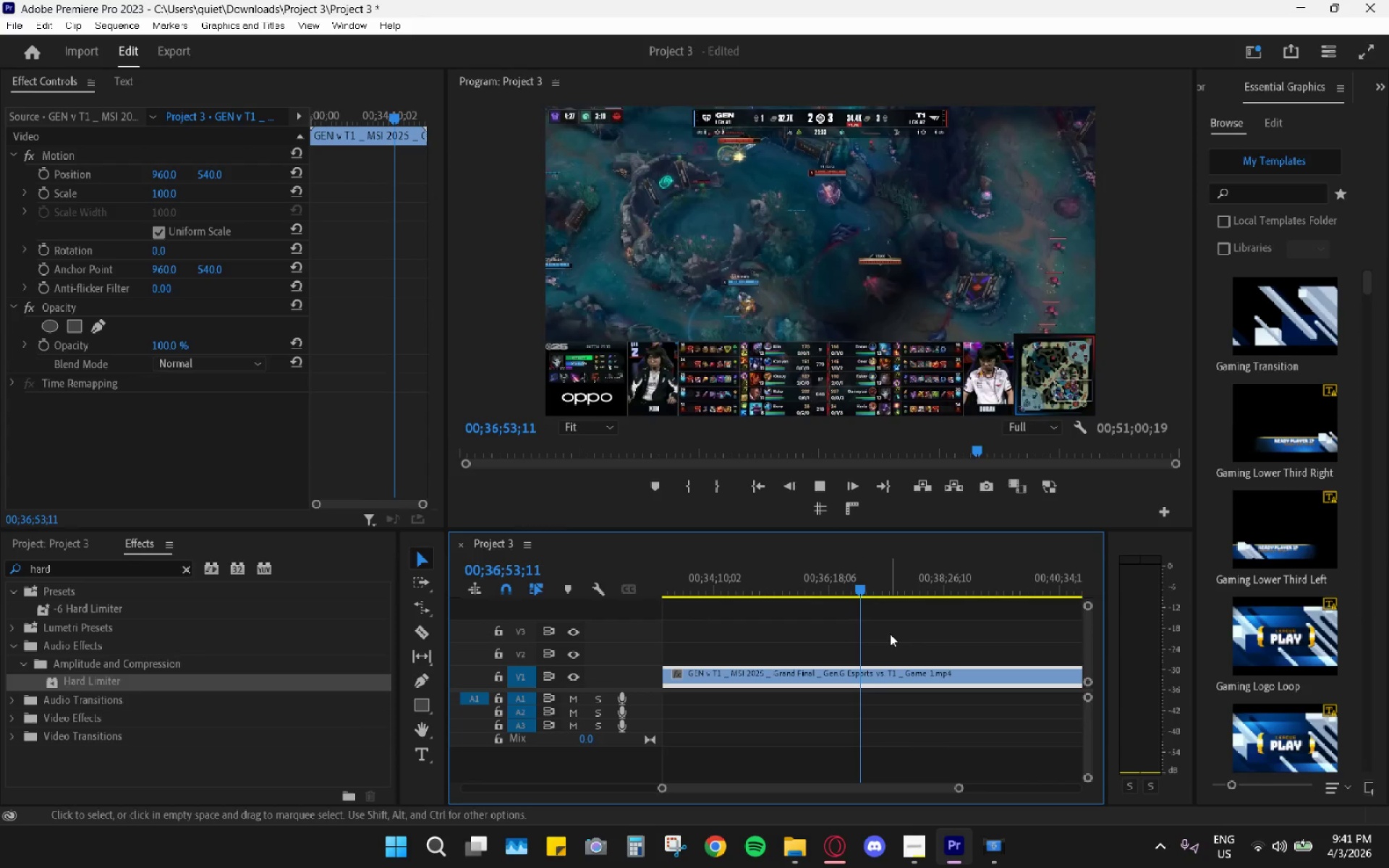 
type(cc)
 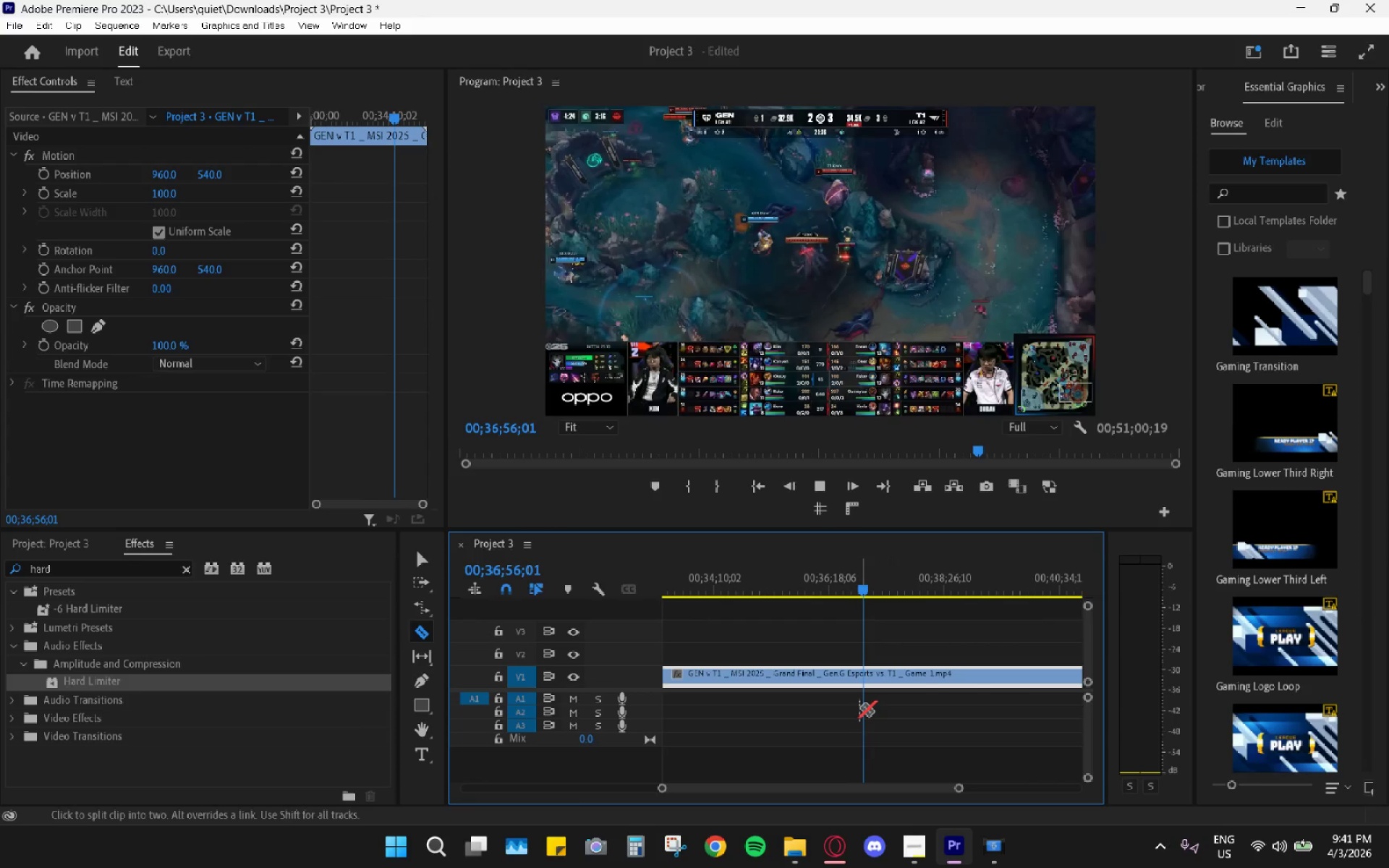 
key(Space)
 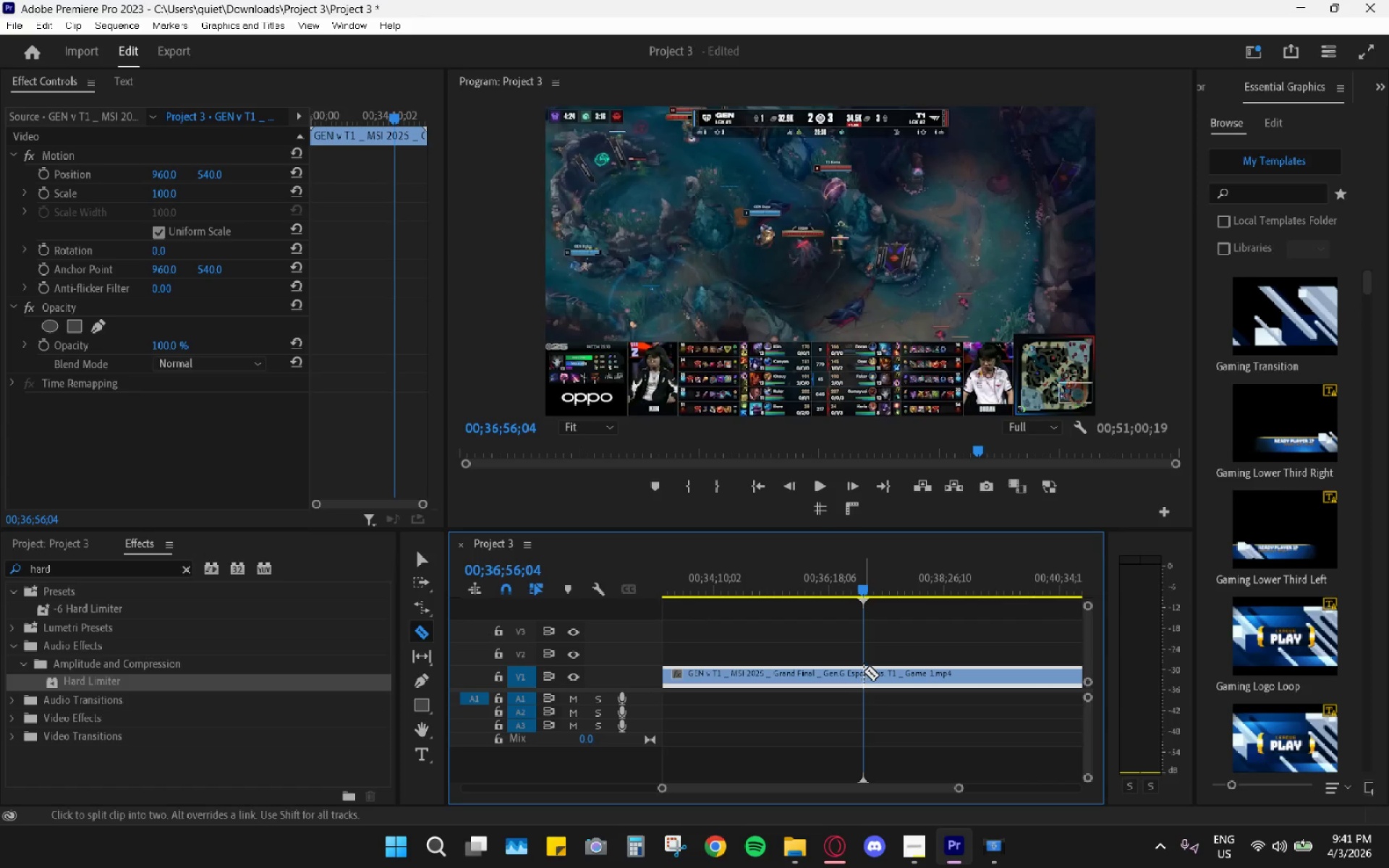 
left_click([864, 671])
 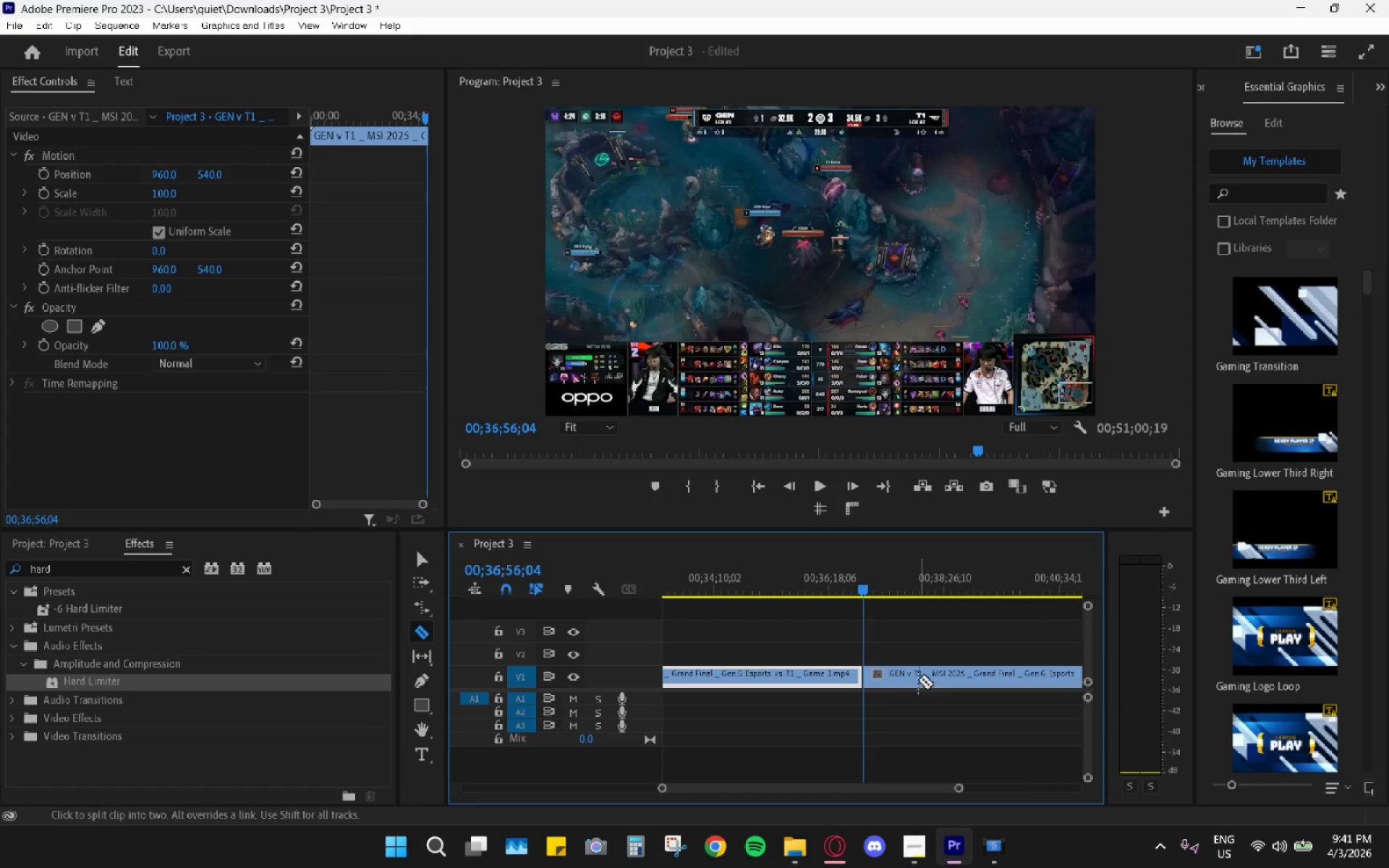 
key(H)
 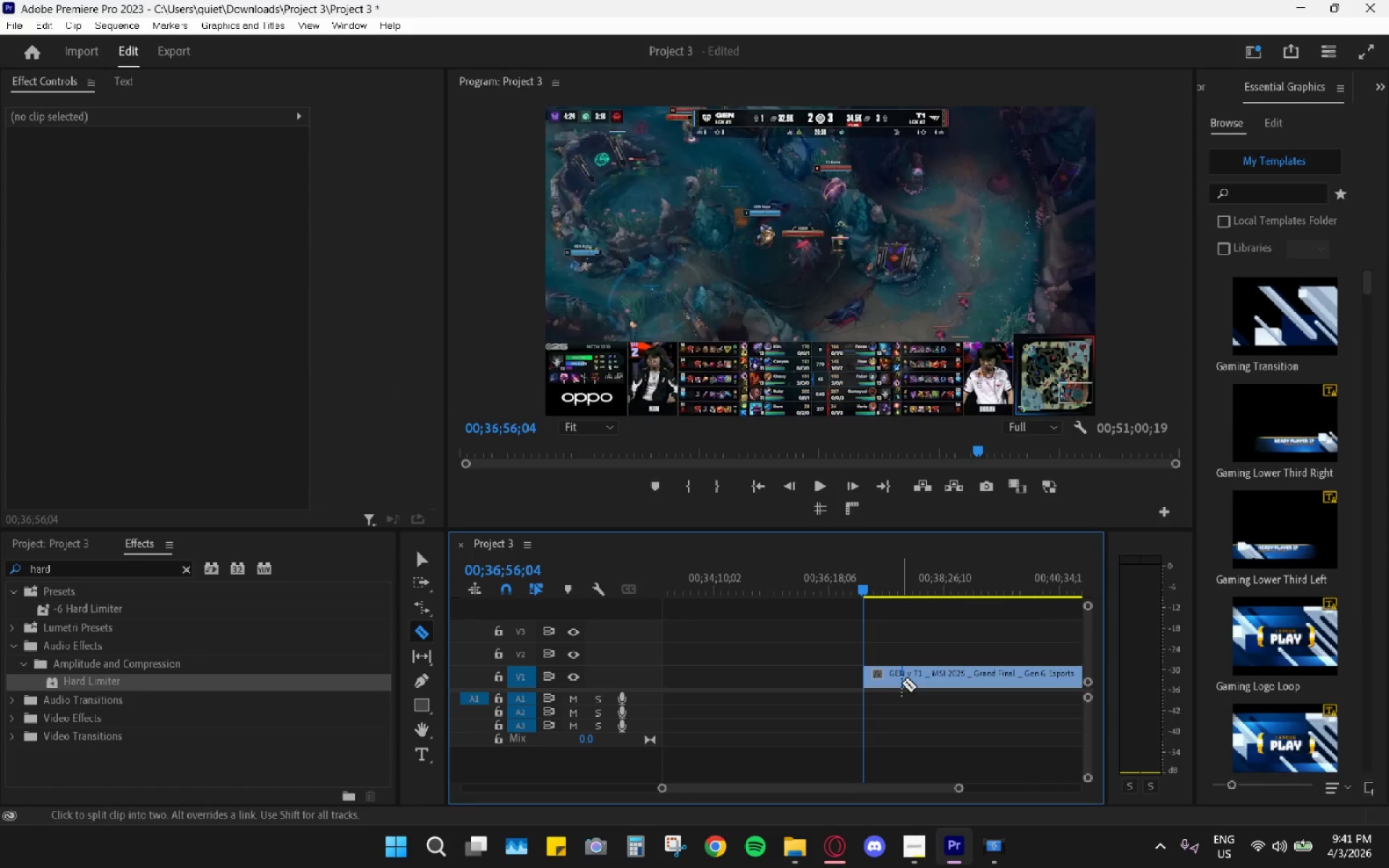 
key(Space)
 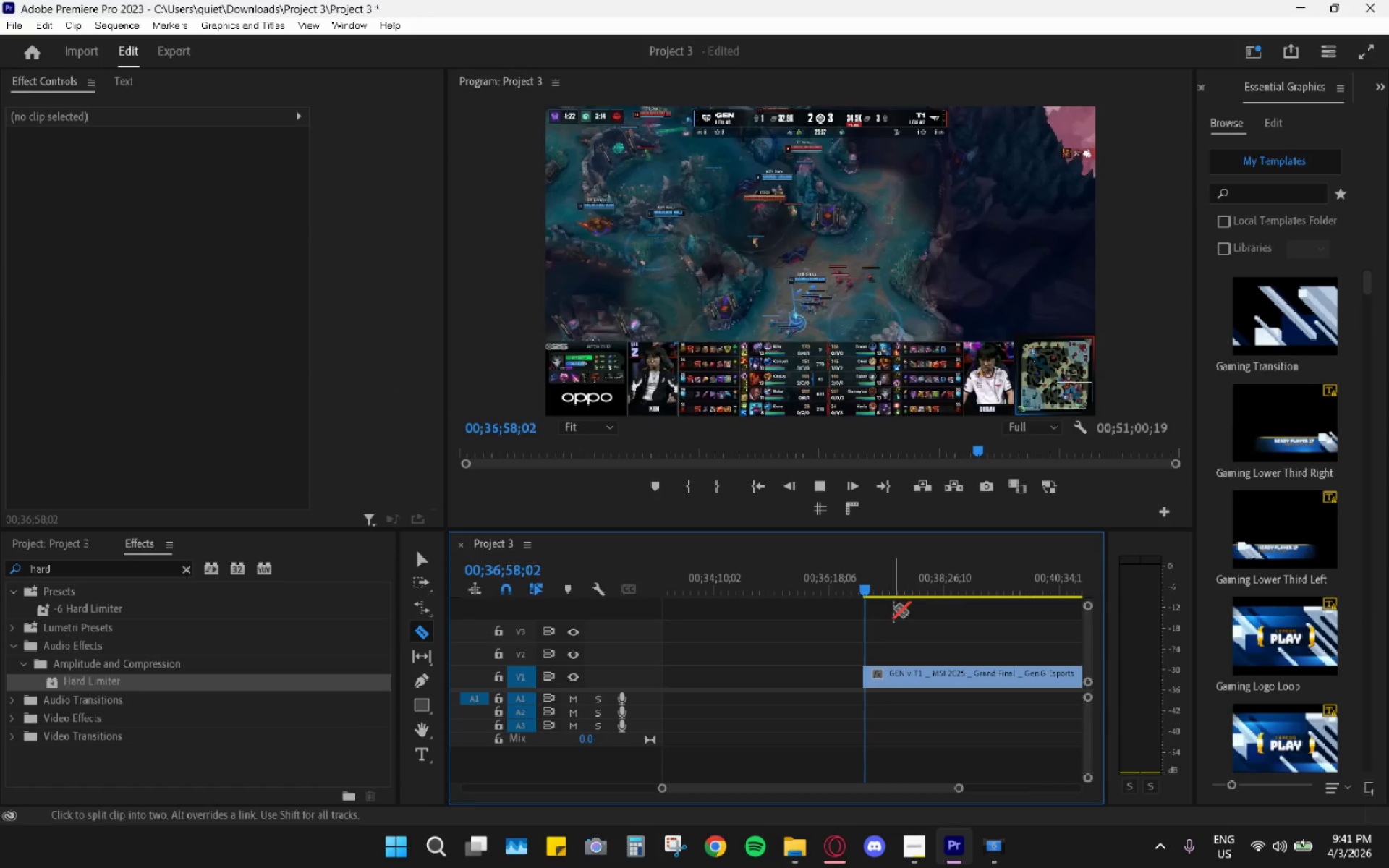 
left_click_drag(start_coordinate=[871, 589], to_coordinate=[899, 590])
 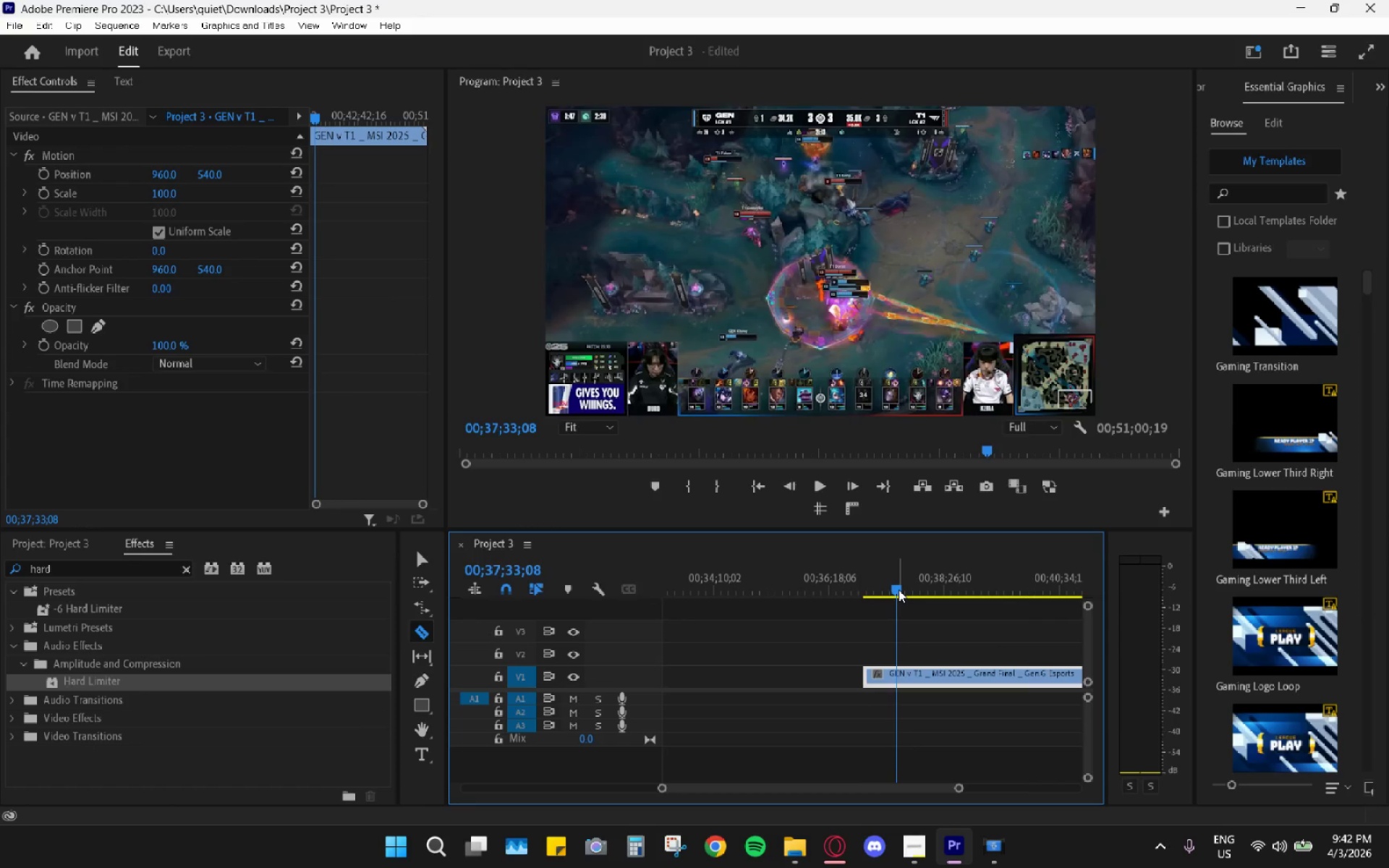 
key(Space)
 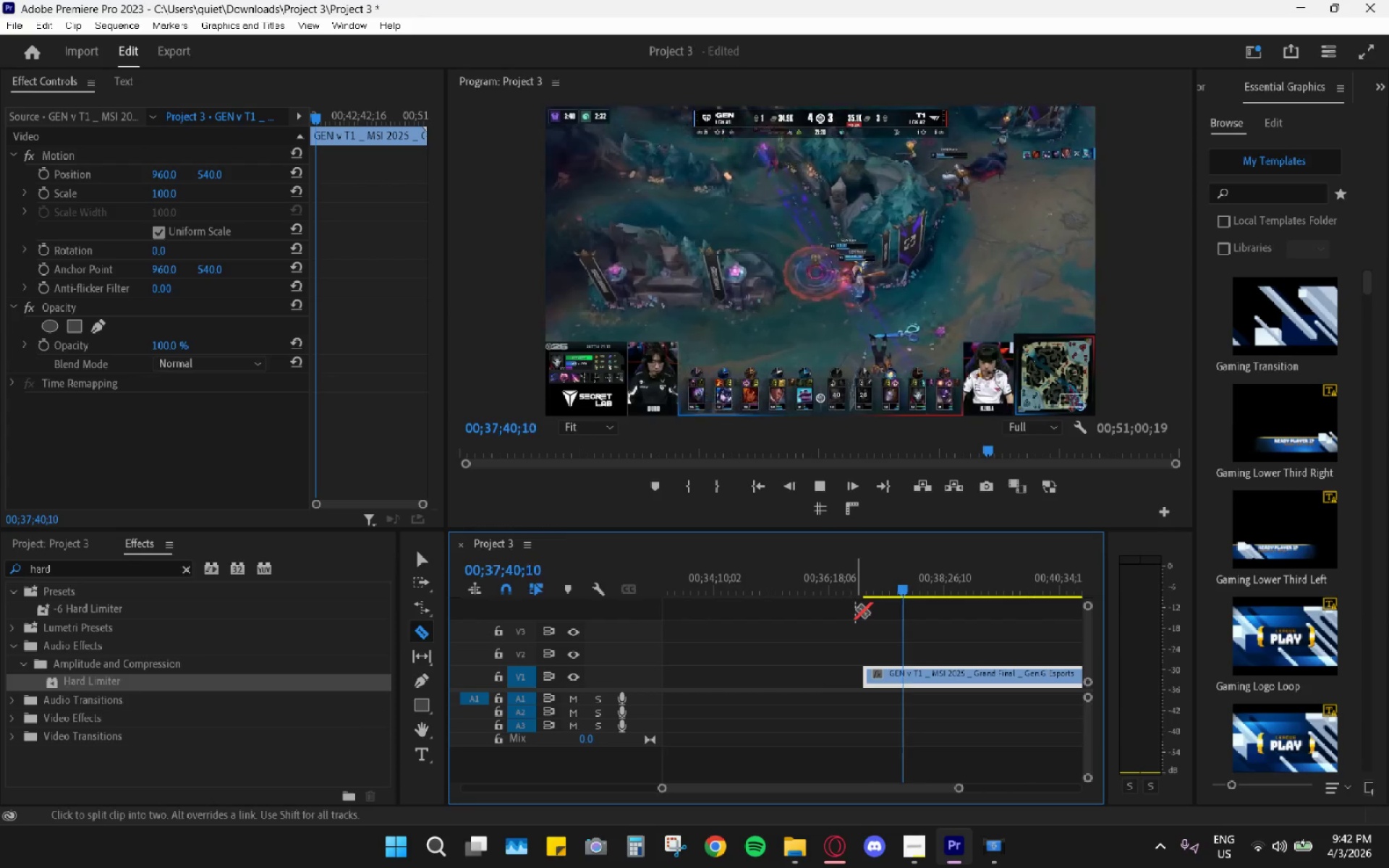 
wait(12.12)
 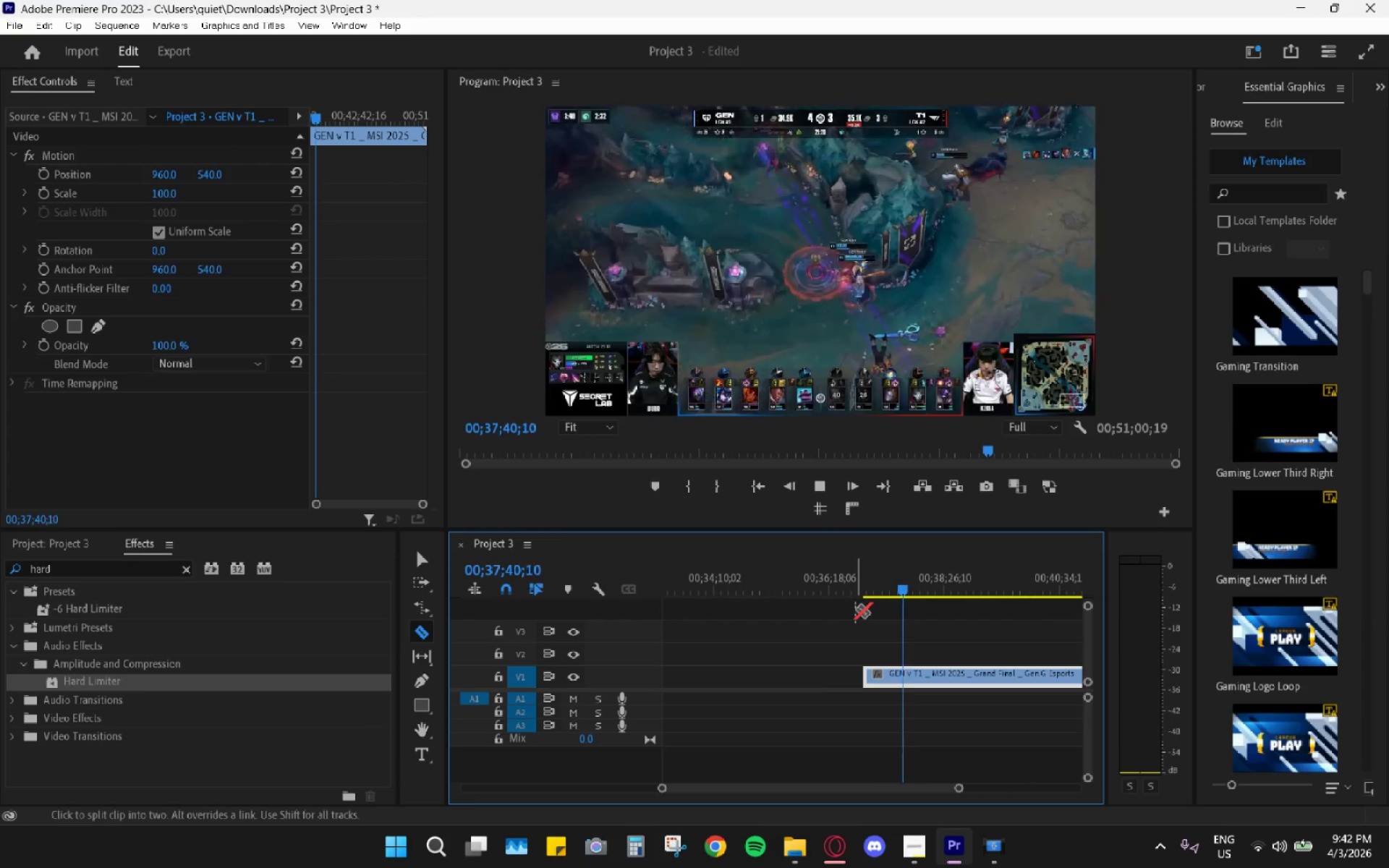 
key(Space)
 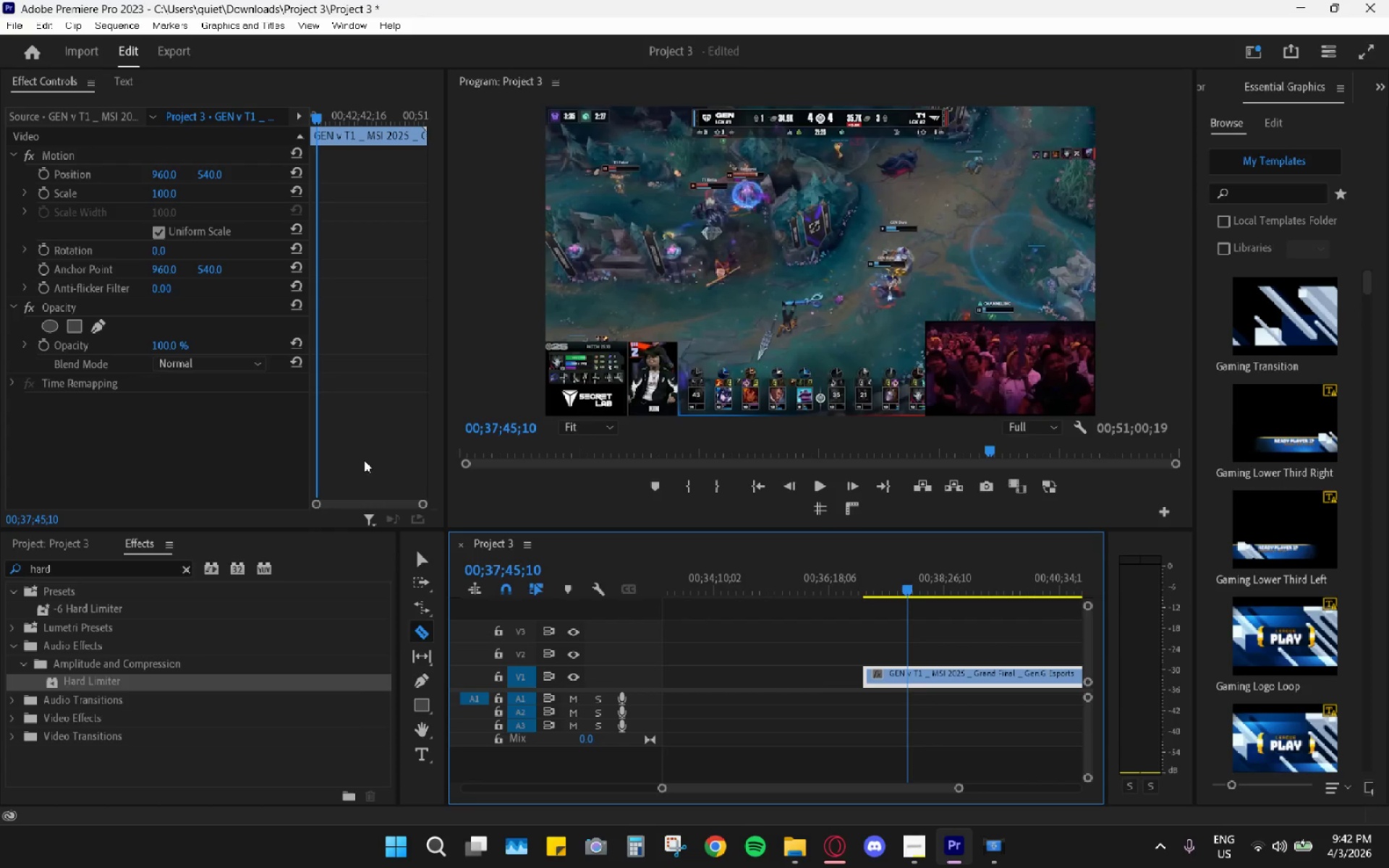 
key(Space)
 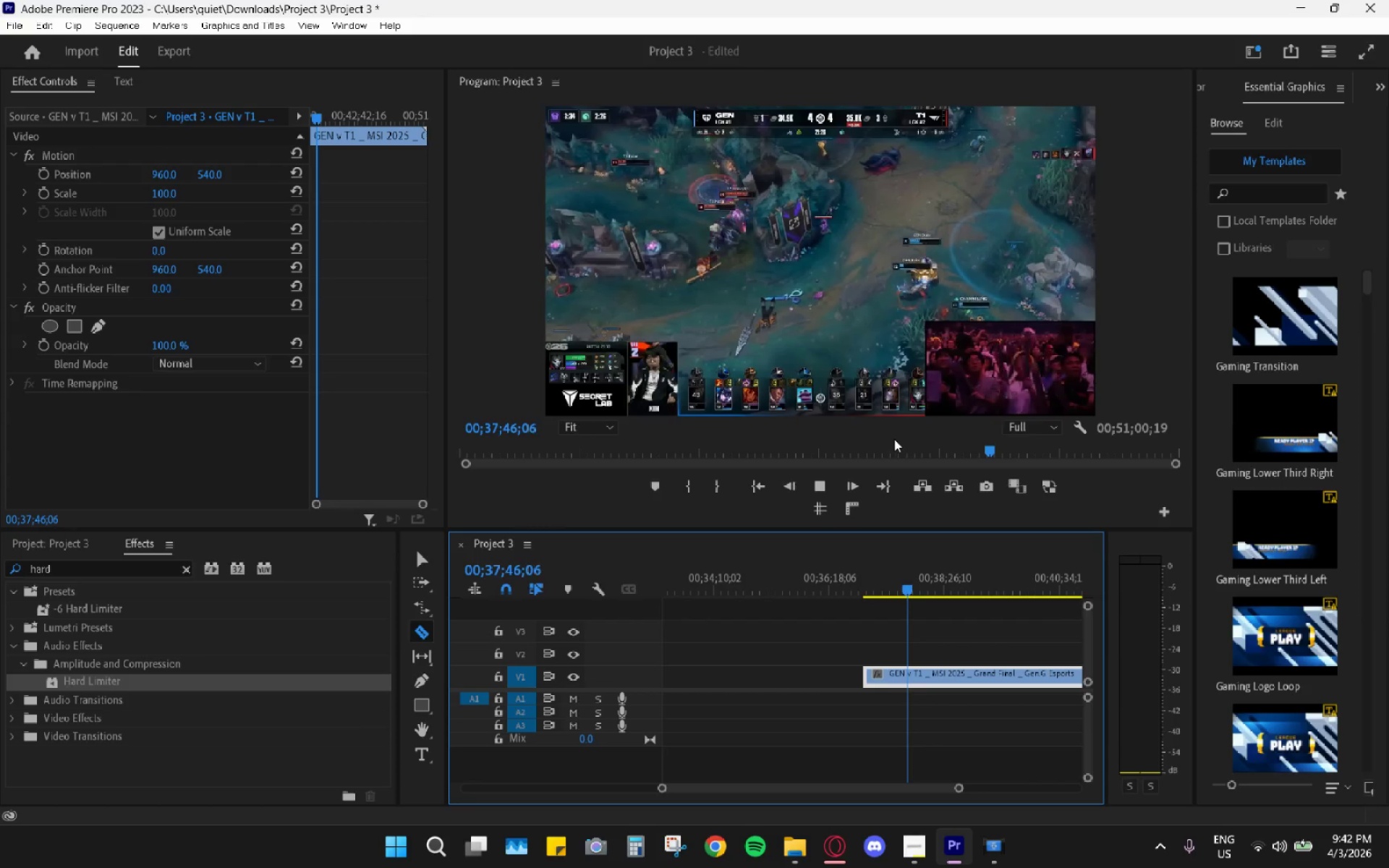 
key(Space)
 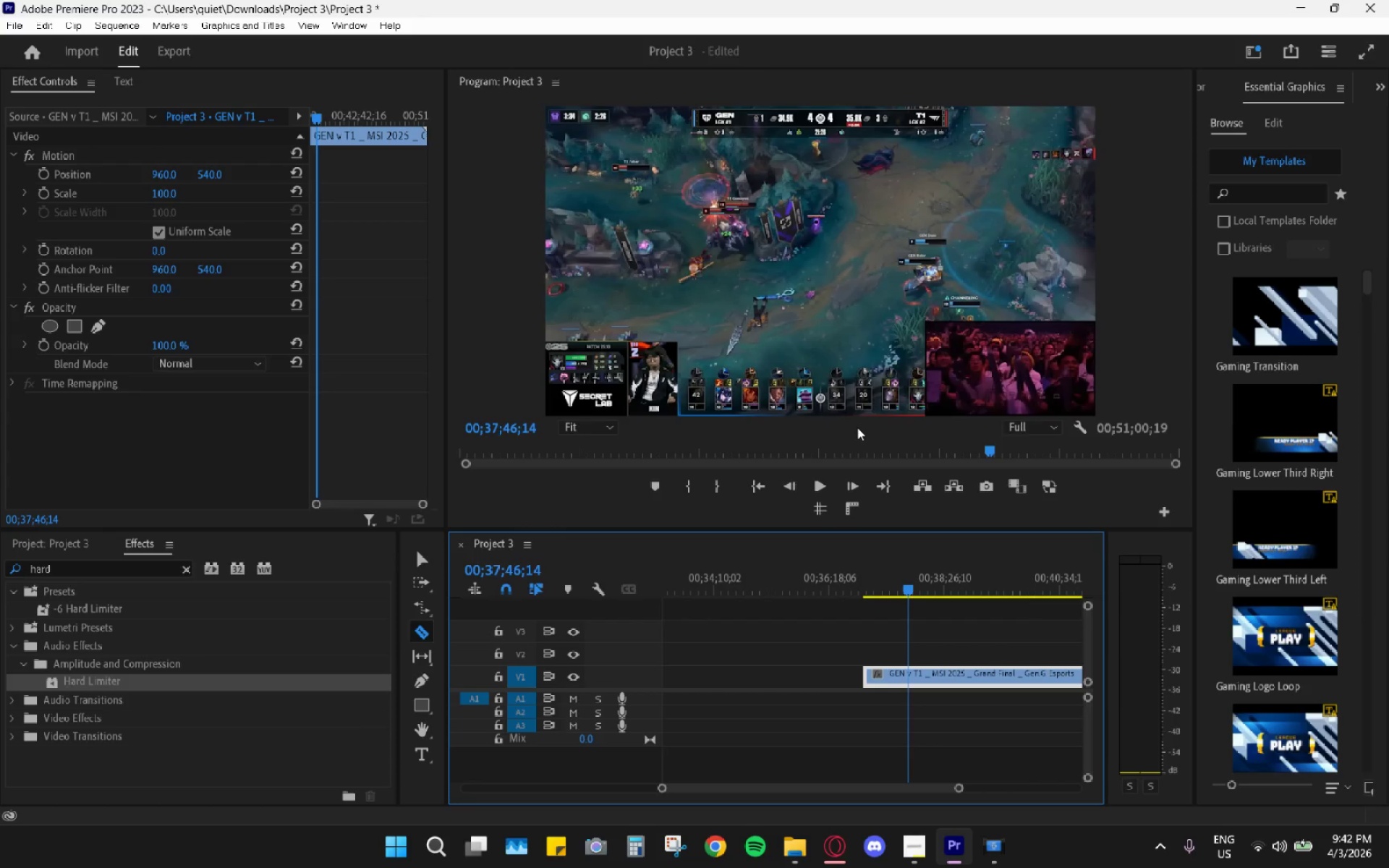 
key(Space)
 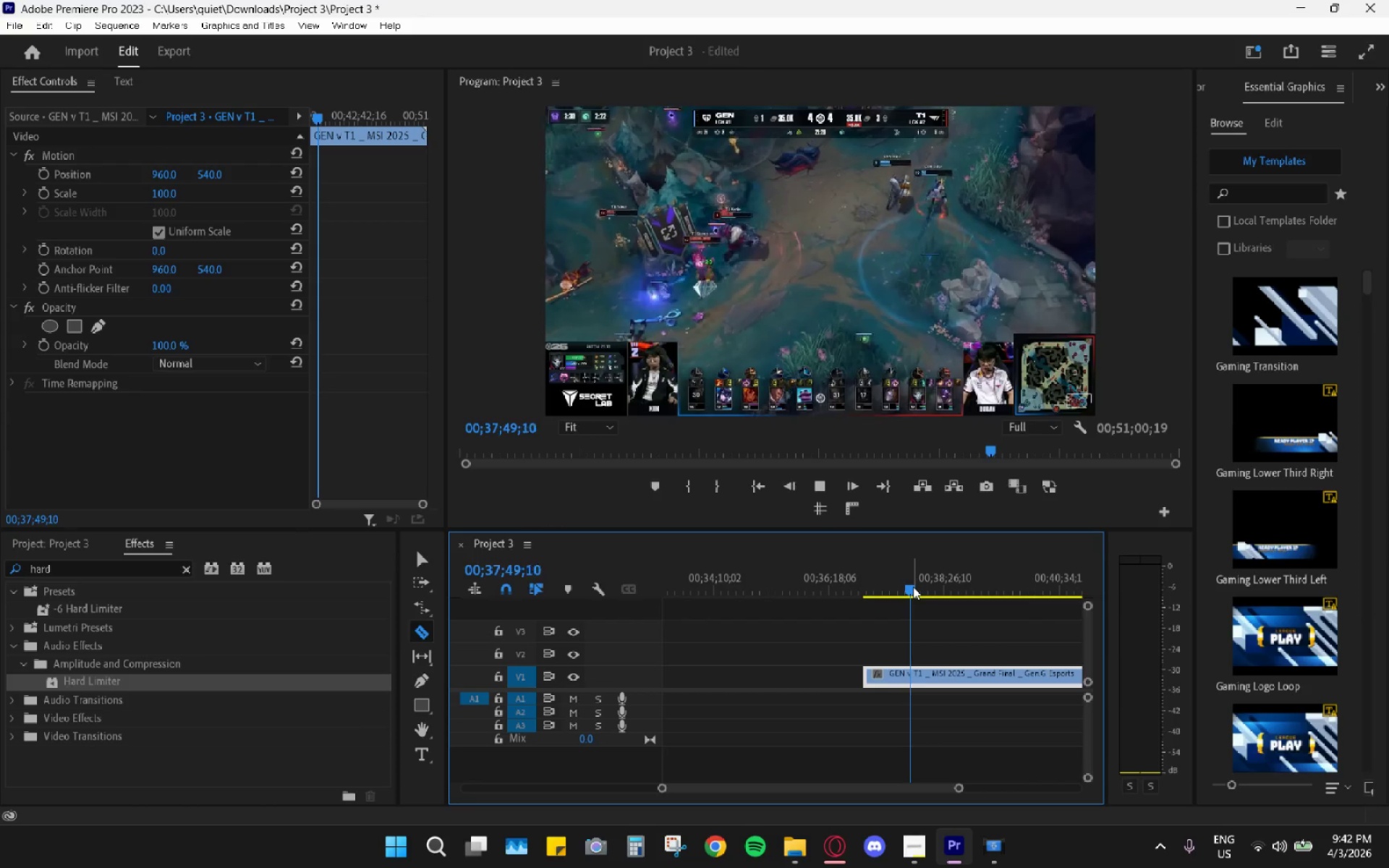 
left_click_drag(start_coordinate=[913, 587], to_coordinate=[921, 587])
 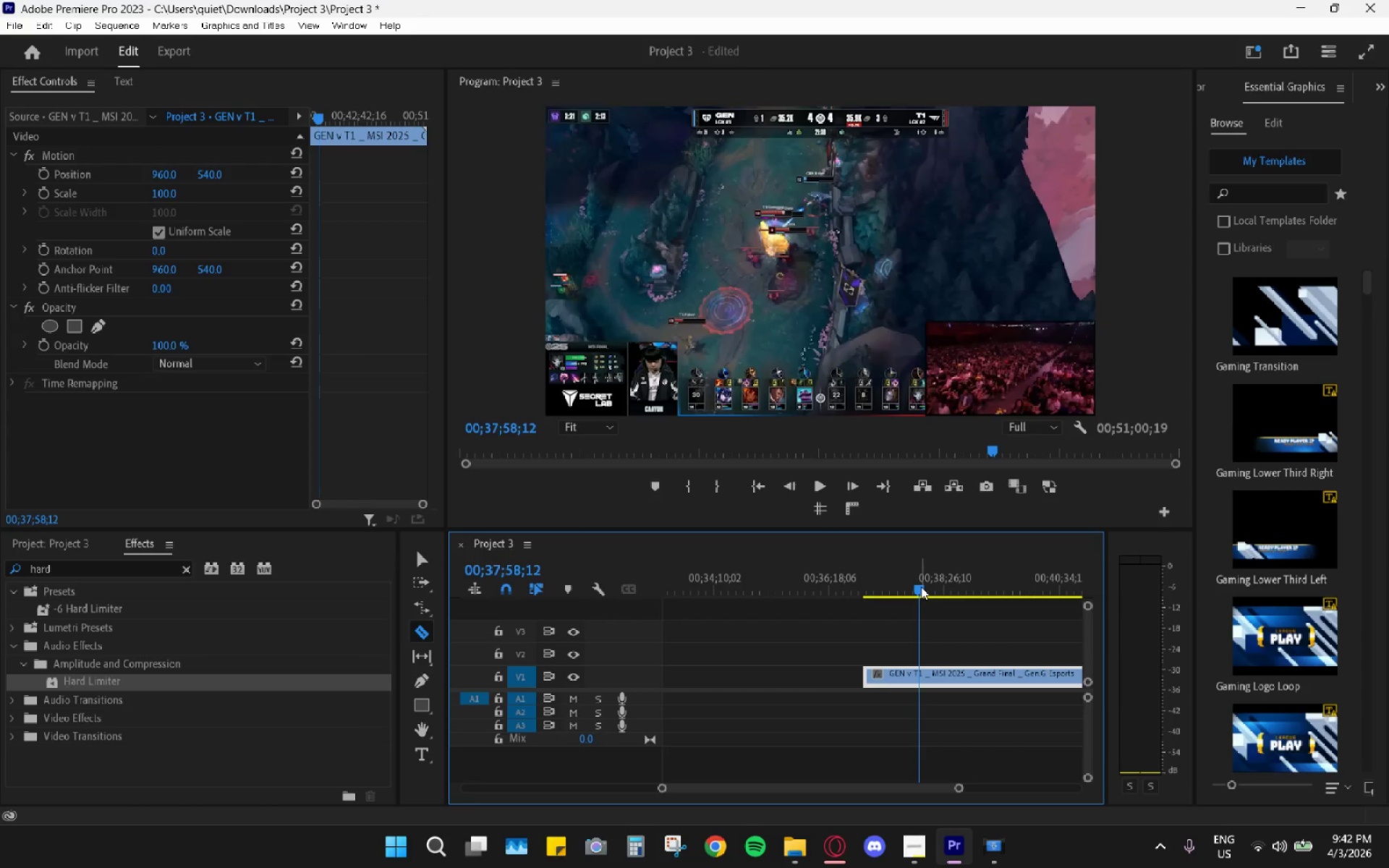 
key(Space)
 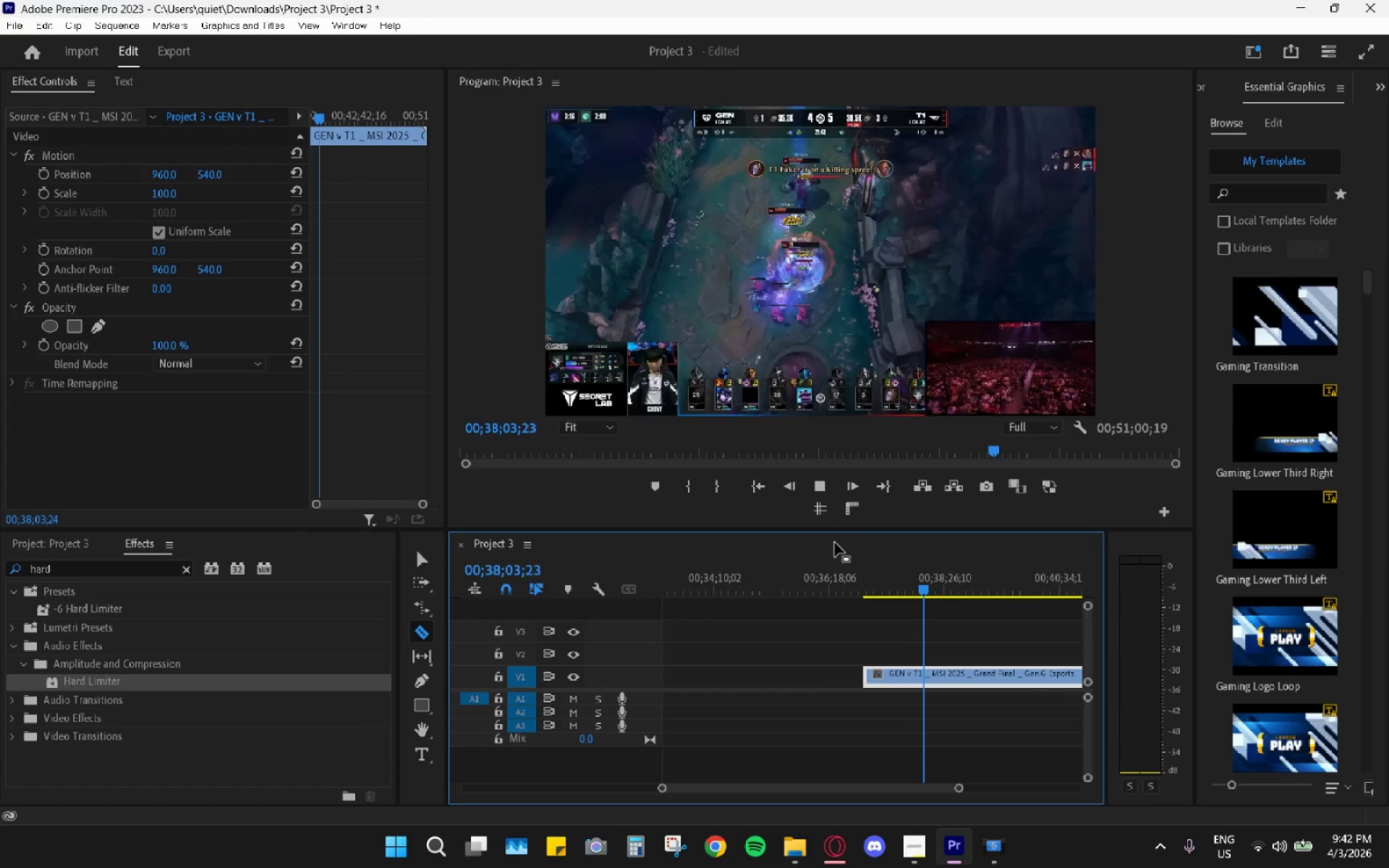 
wait(7.23)
 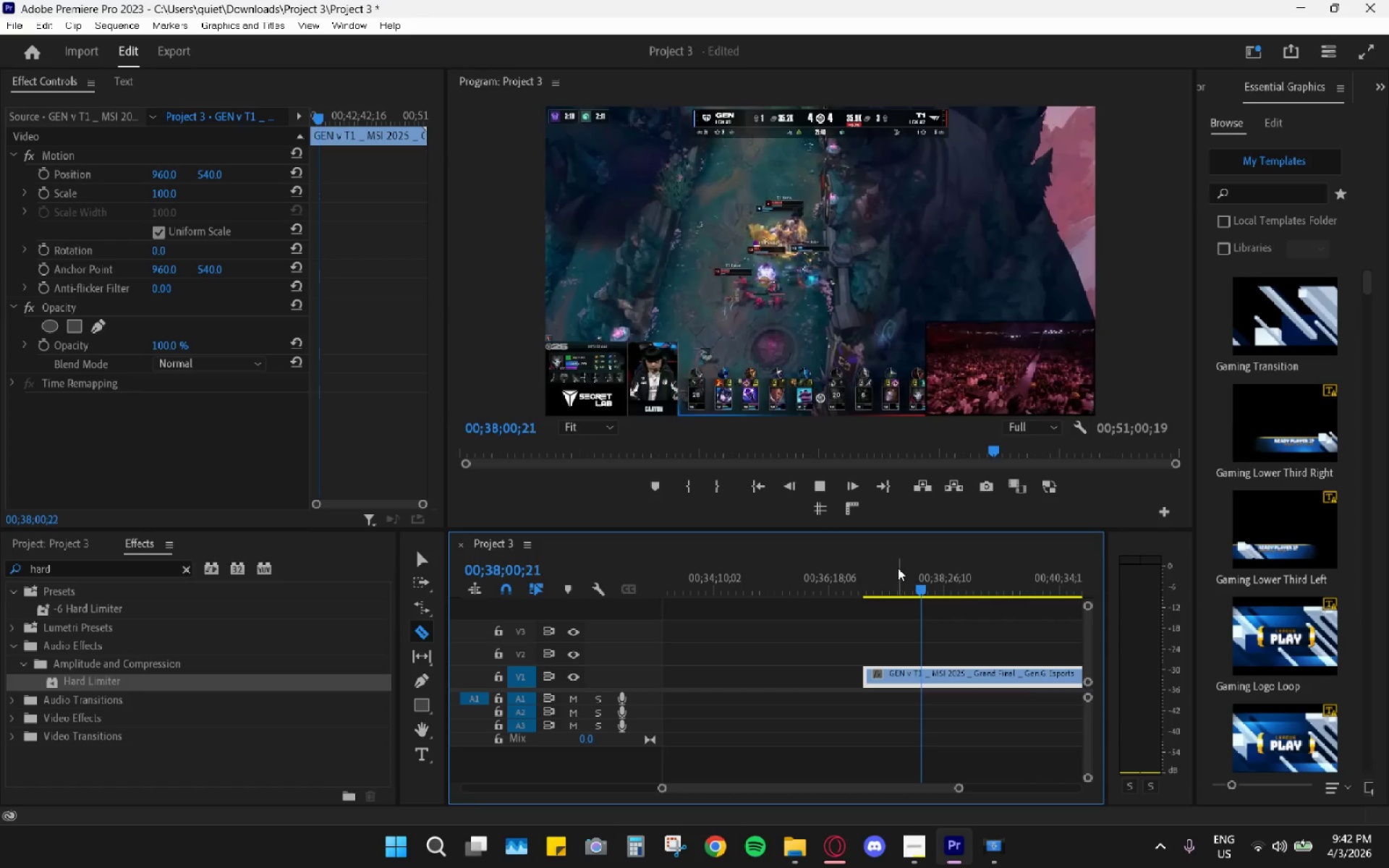 
key(Space)
 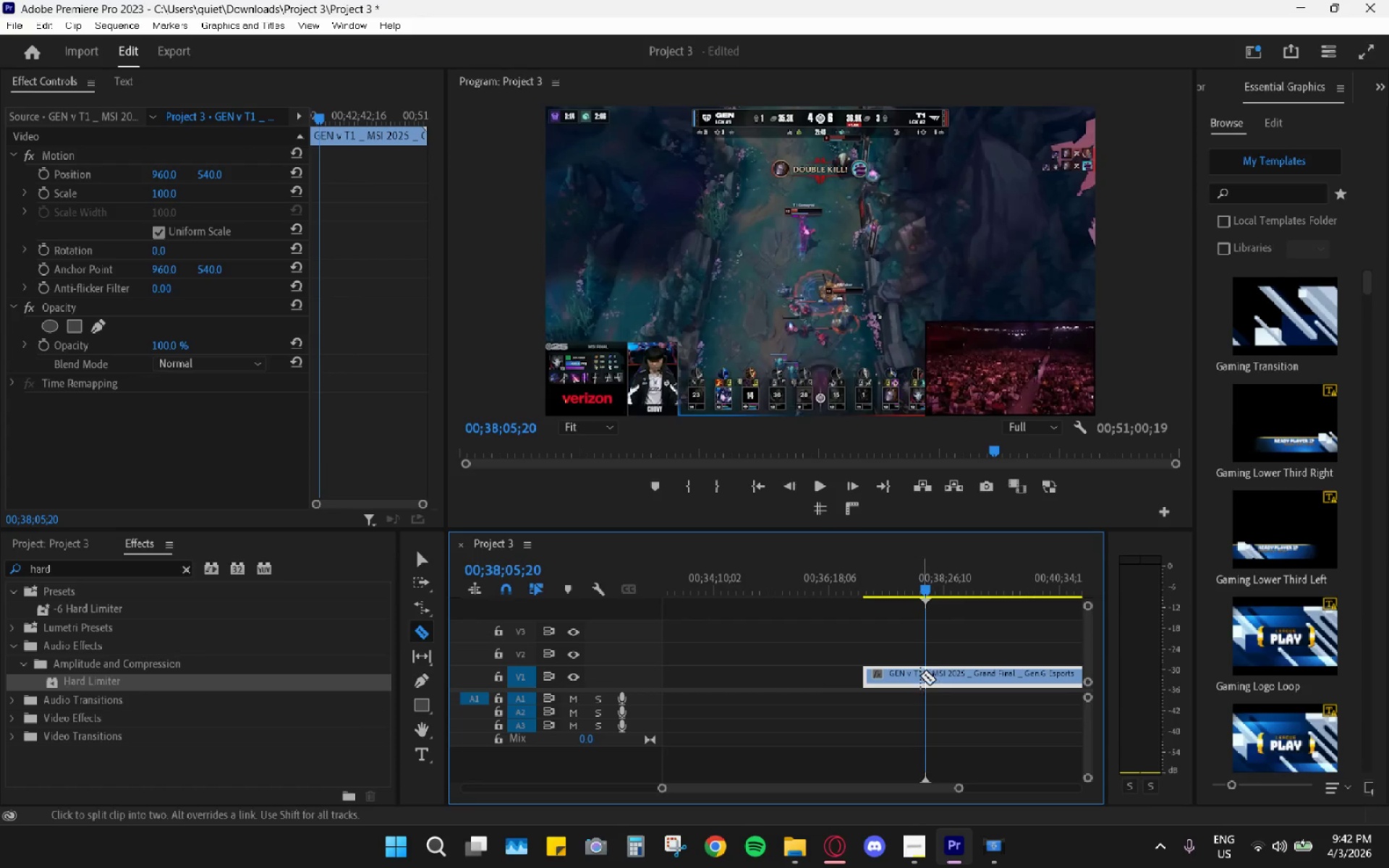 
key(C)
 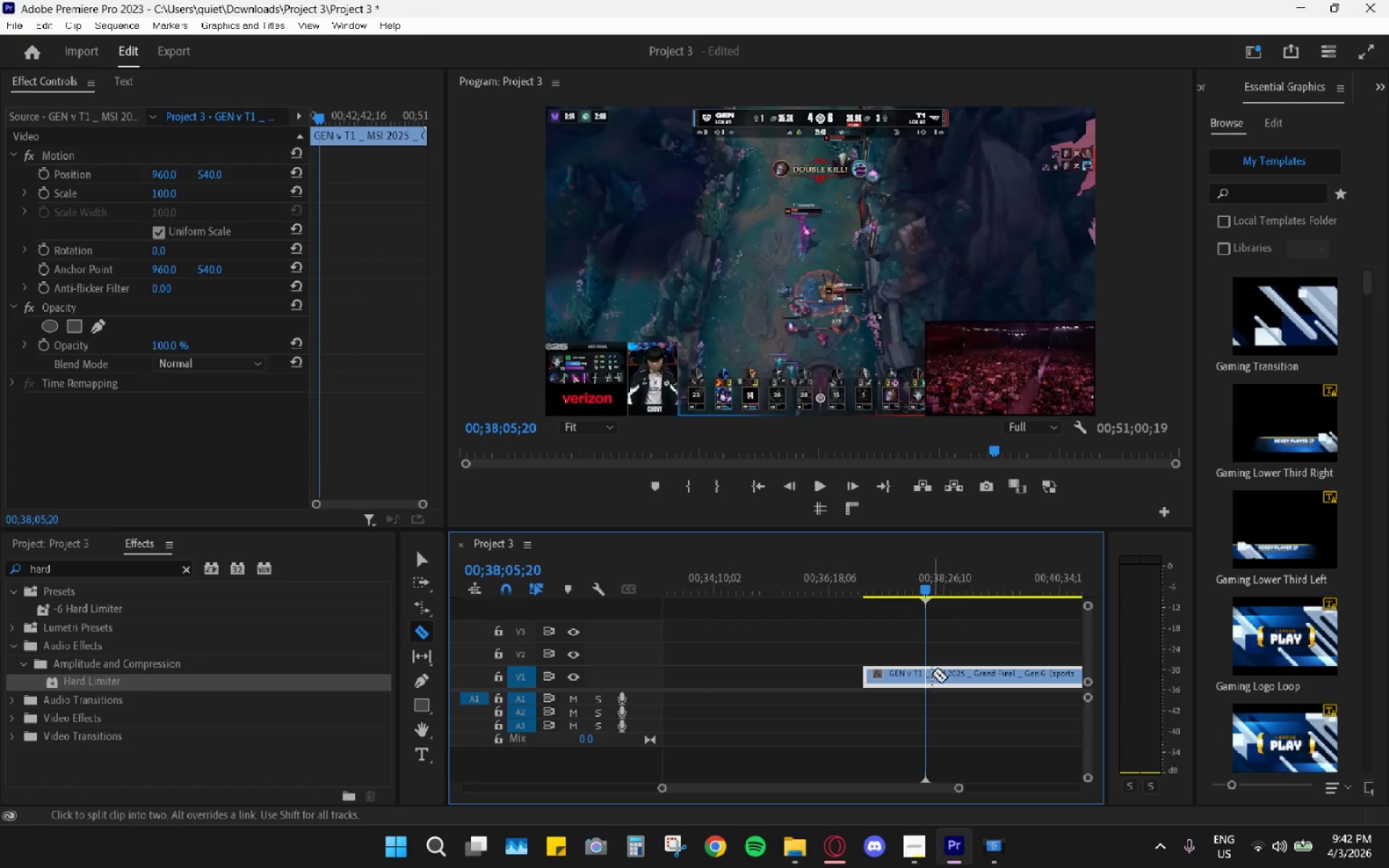 
left_click([932, 673])
 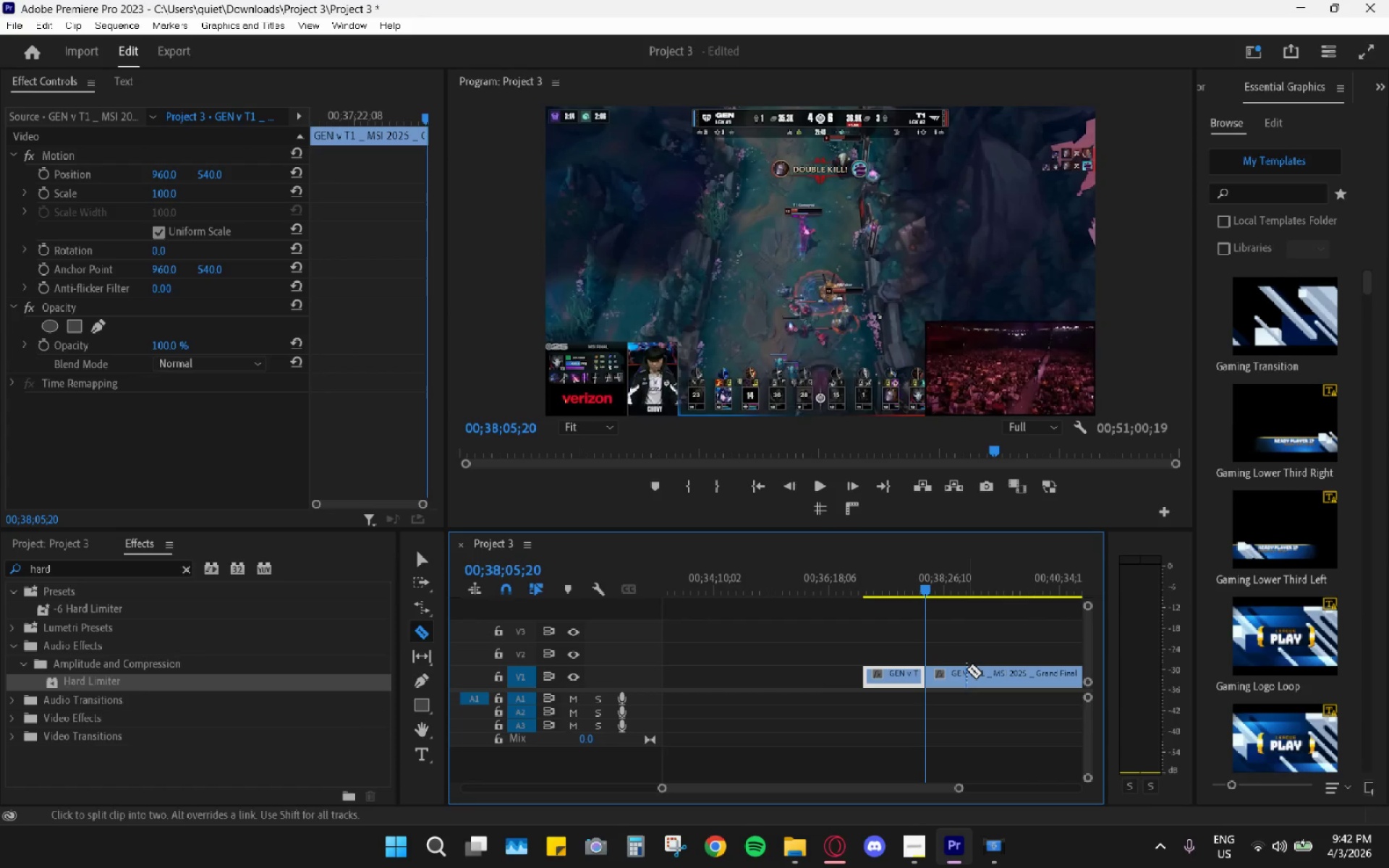 
key(V)
 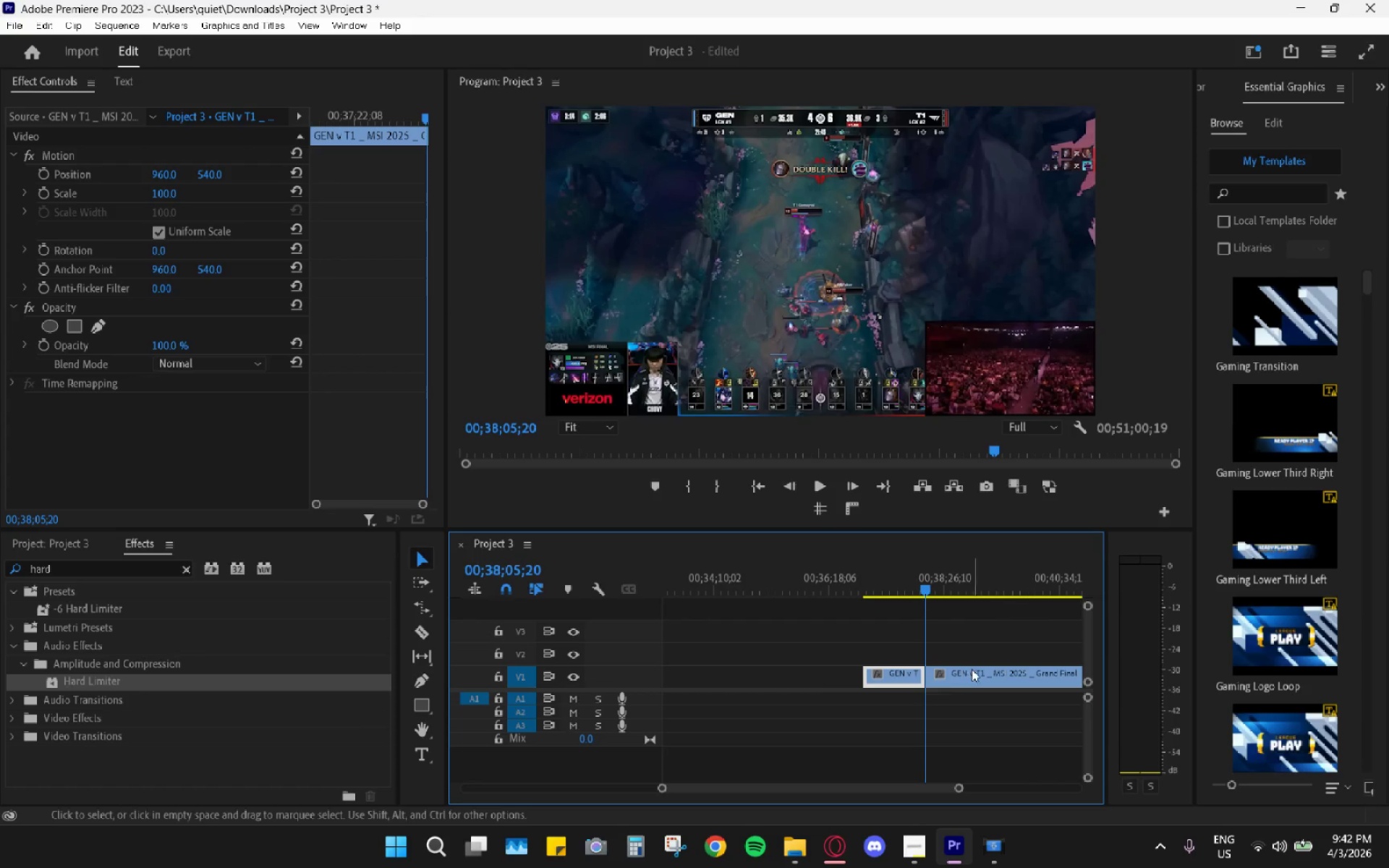 
left_click([973, 669])
 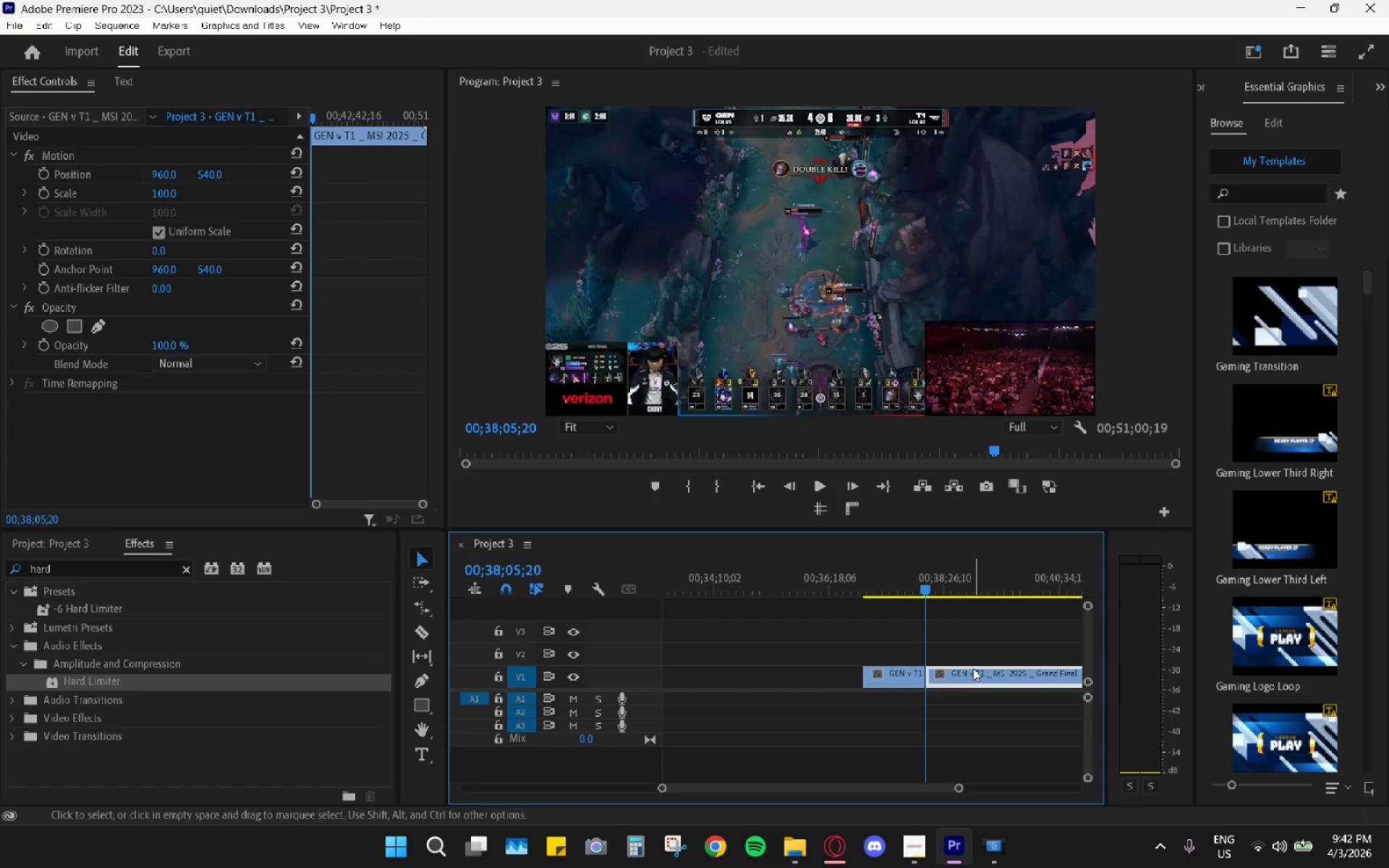 
key(J)
 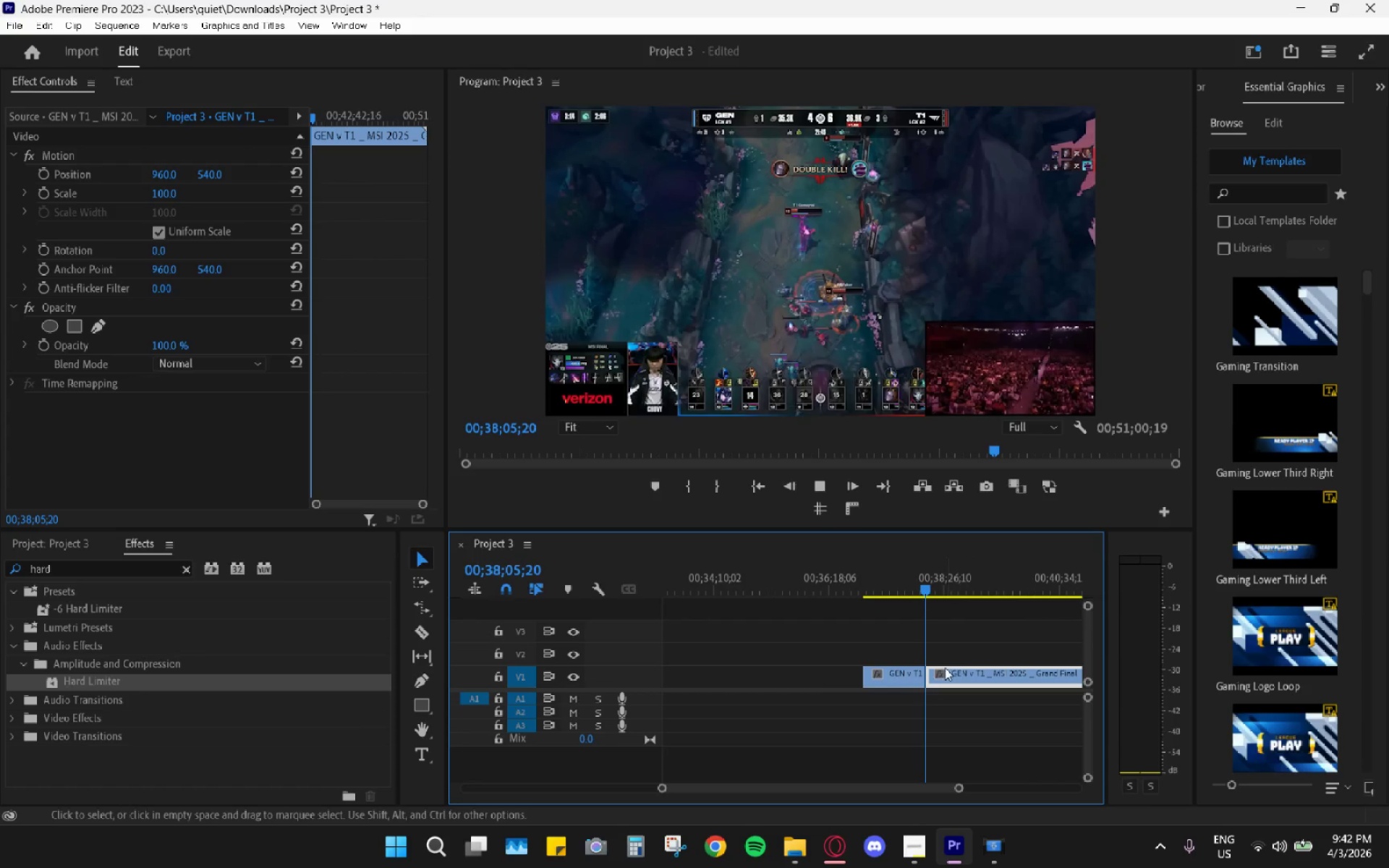 
type(hh)
 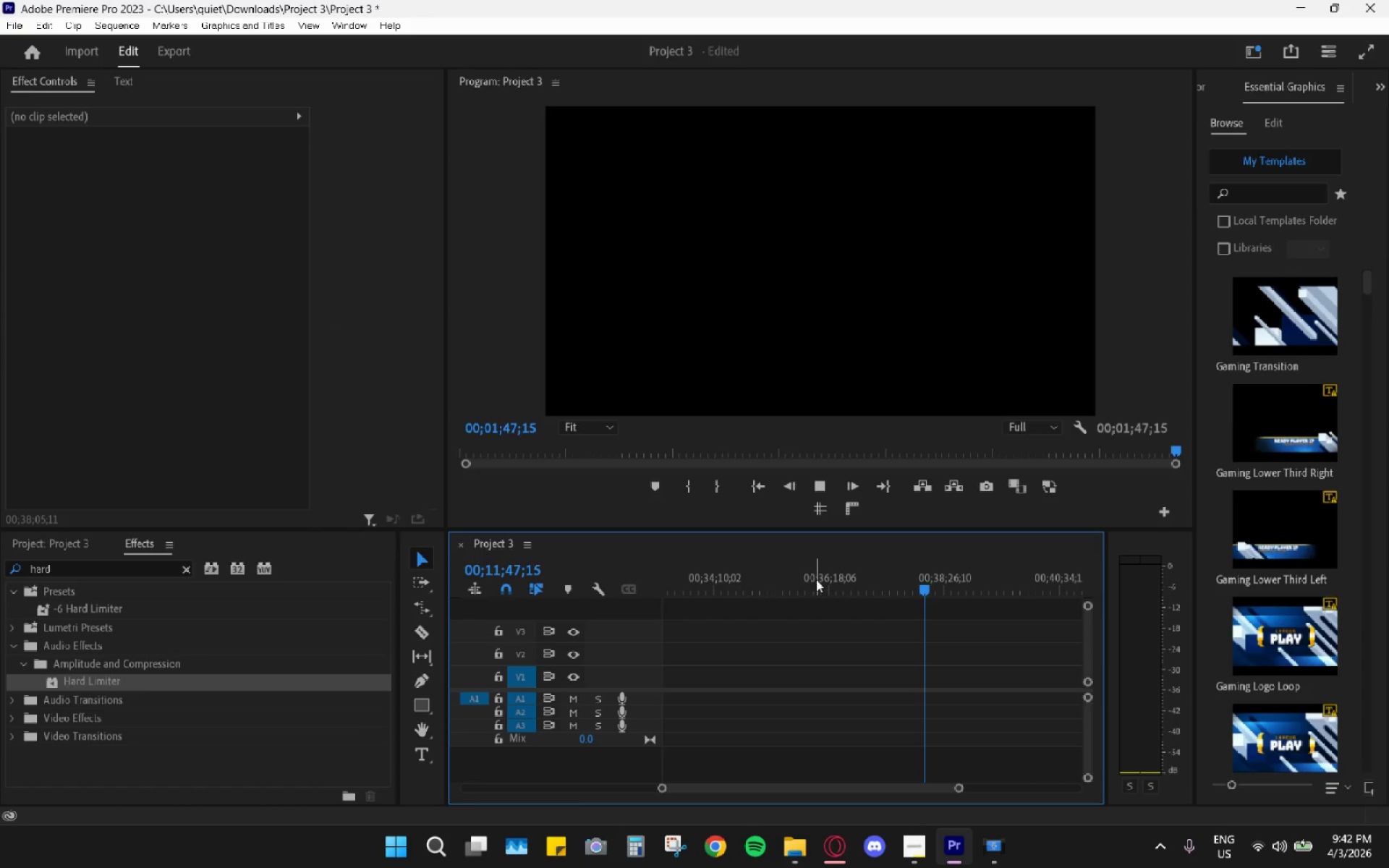 
left_click_drag(start_coordinate=[812, 575], to_coordinate=[432, 578])
 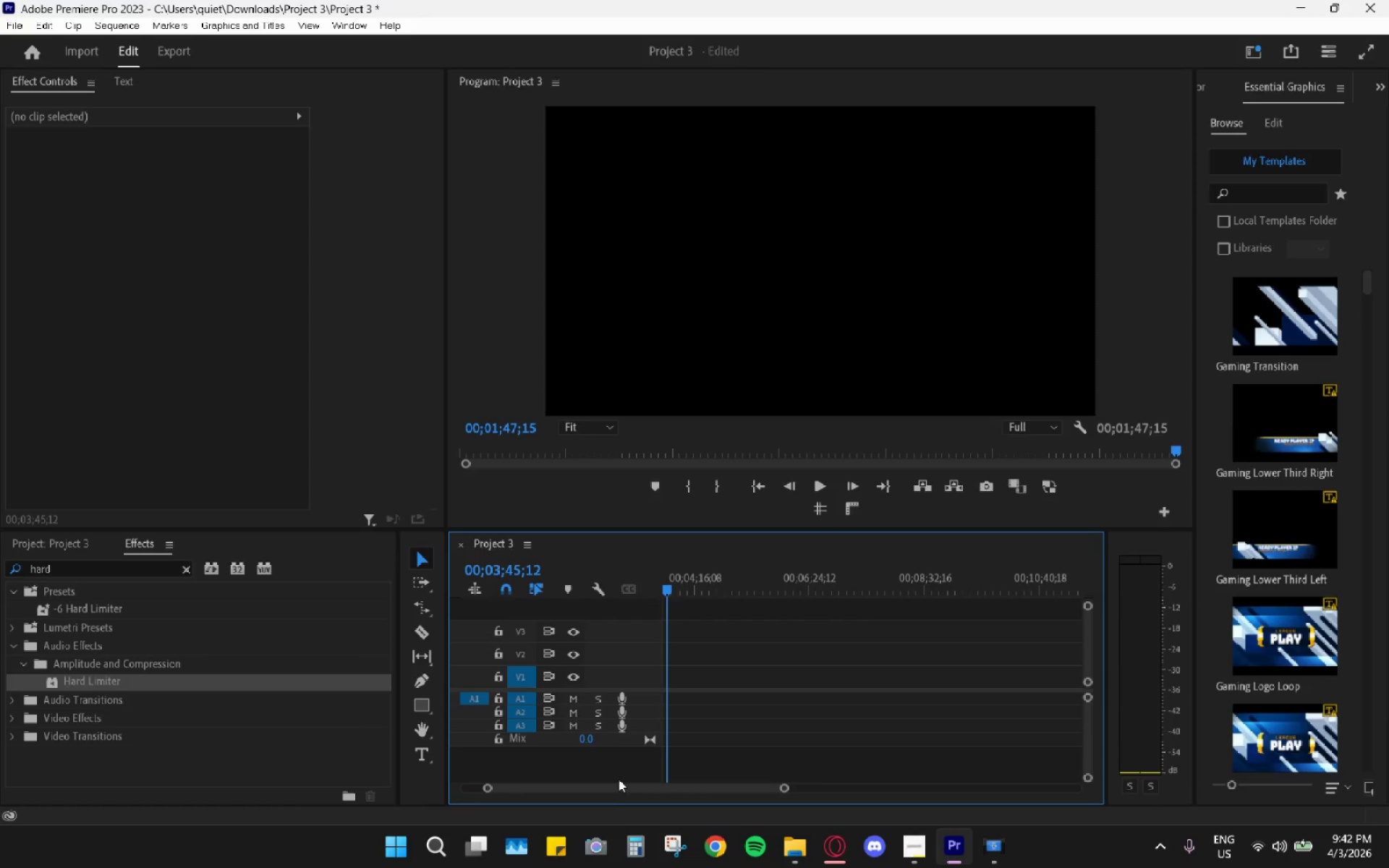 
left_click_drag(start_coordinate=[619, 780], to_coordinate=[496, 791])
 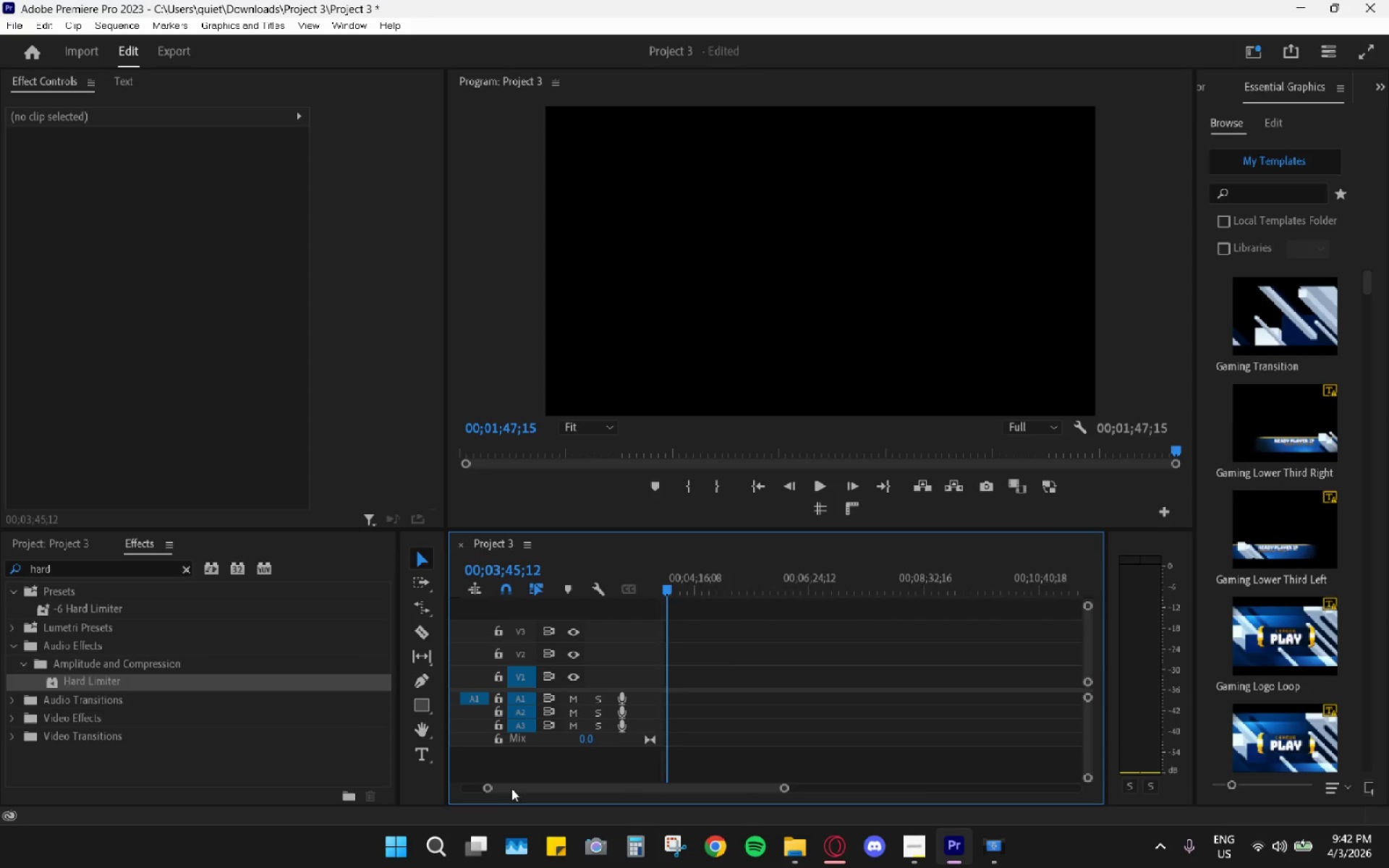 
left_click_drag(start_coordinate=[511, 788], to_coordinate=[436, 790])
 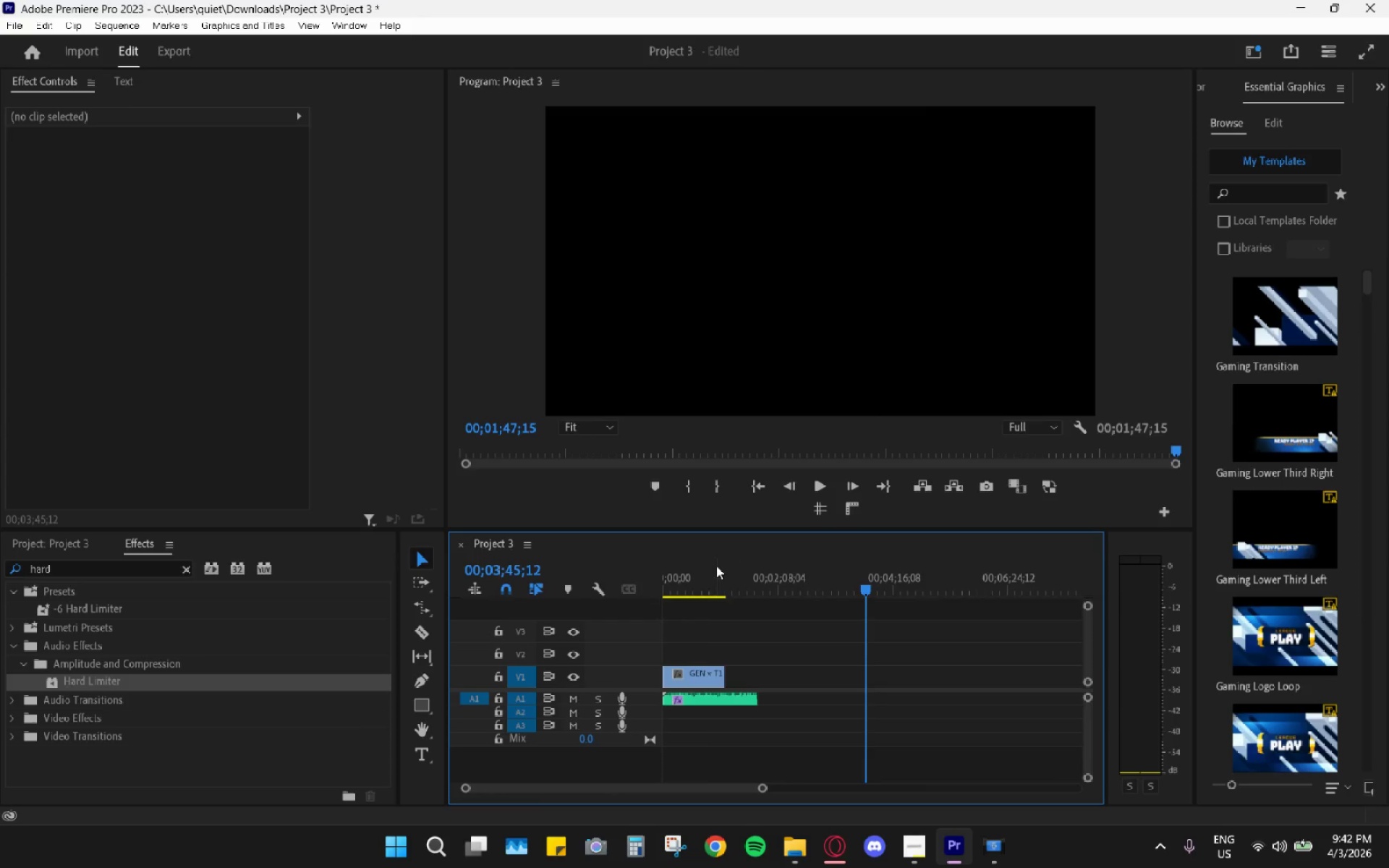 
left_click_drag(start_coordinate=[707, 568], to_coordinate=[588, 580])
 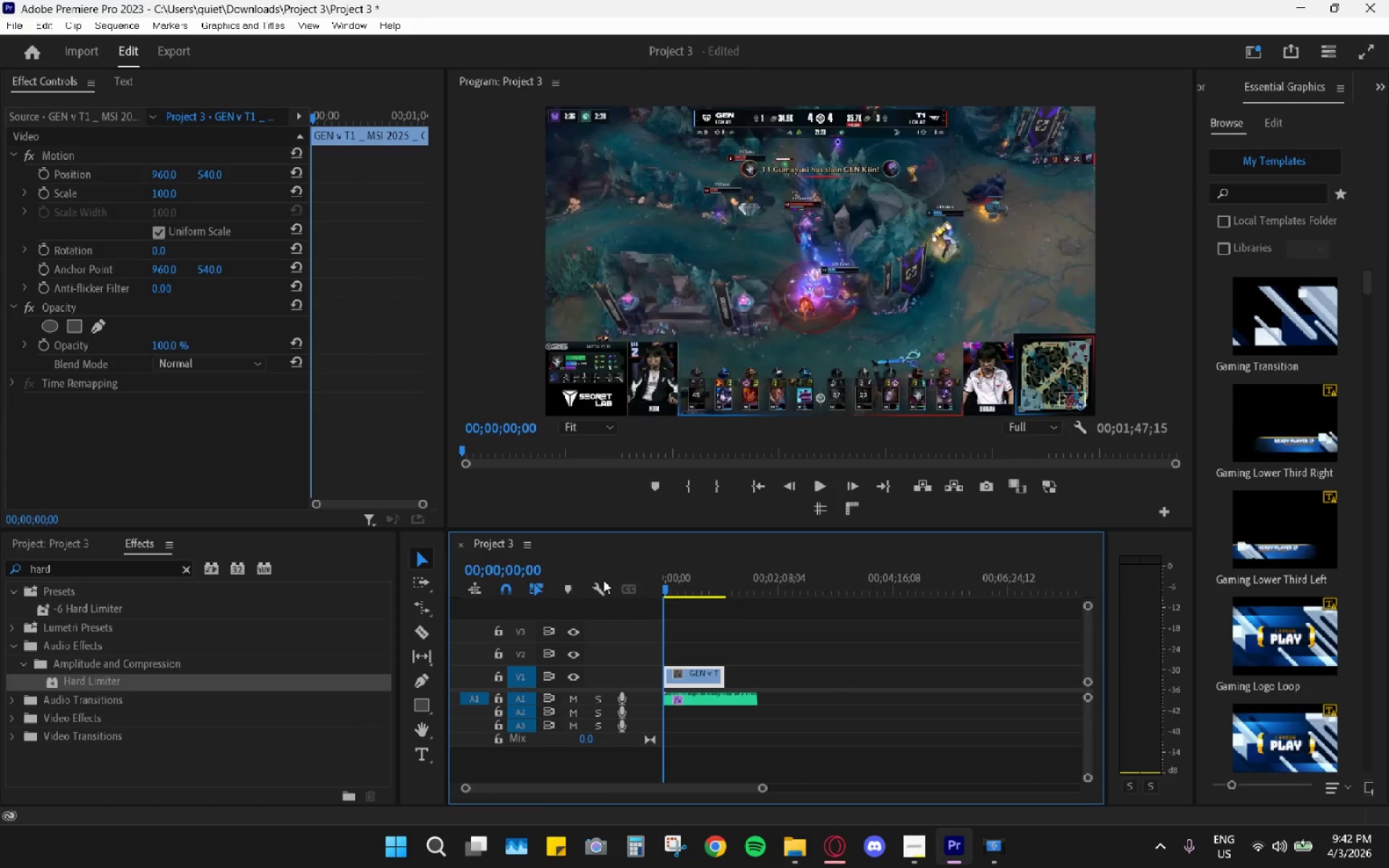 
key(Space)
 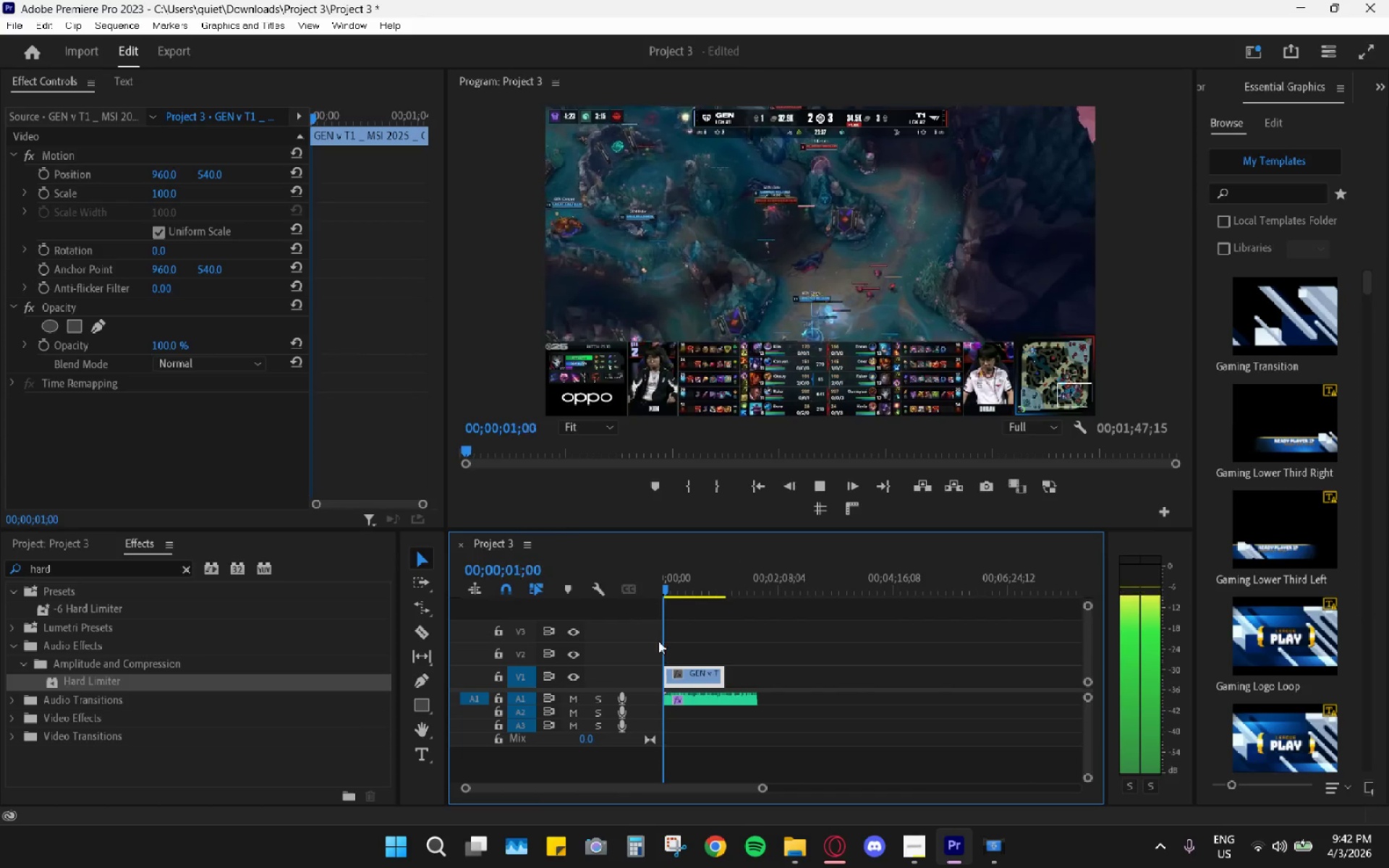 
hold_key(key=AltLeft, duration=0.8)
scroll: coordinate [663, 634], scroll_direction: up, amount: 9.0
 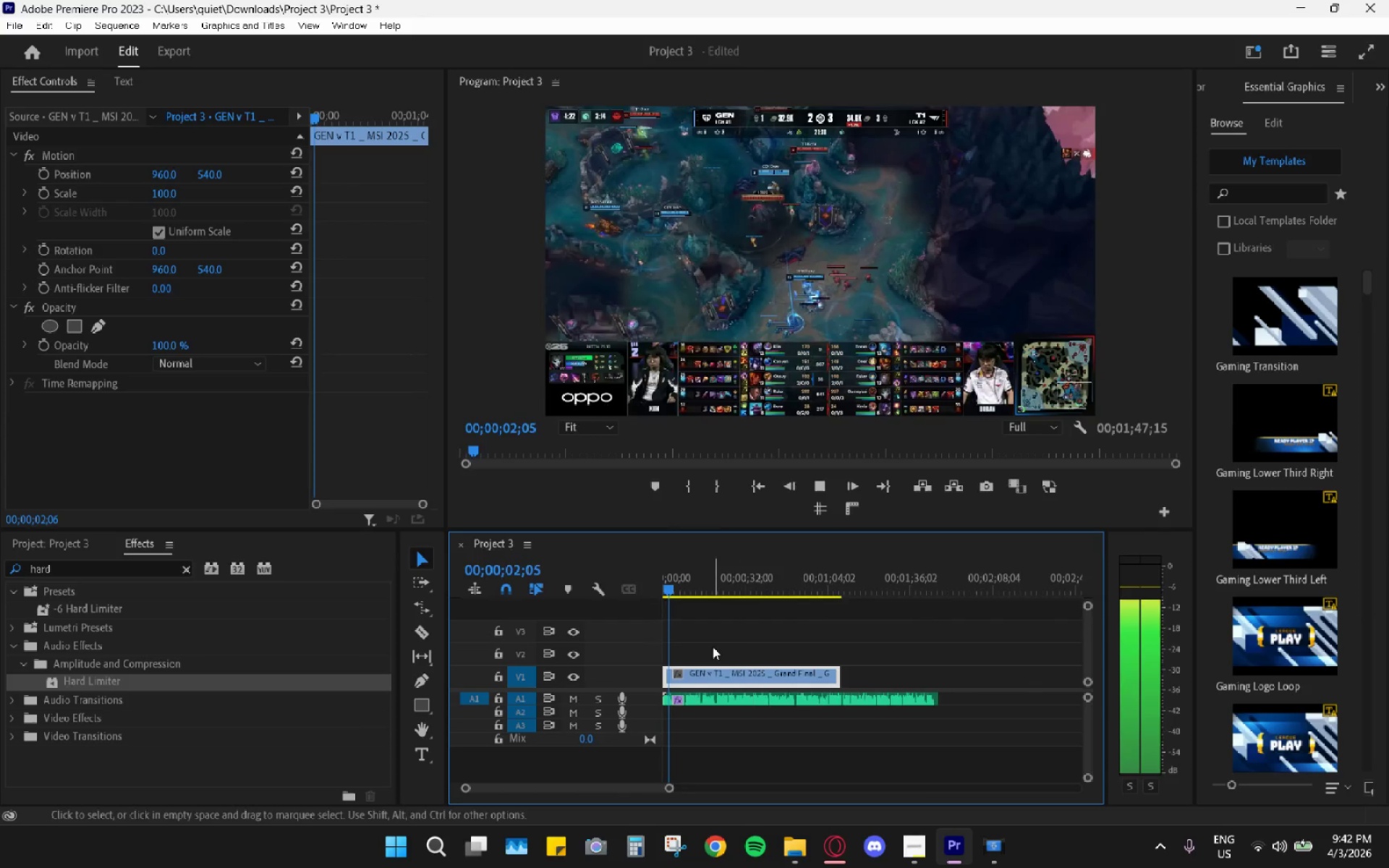 
key(Space)
 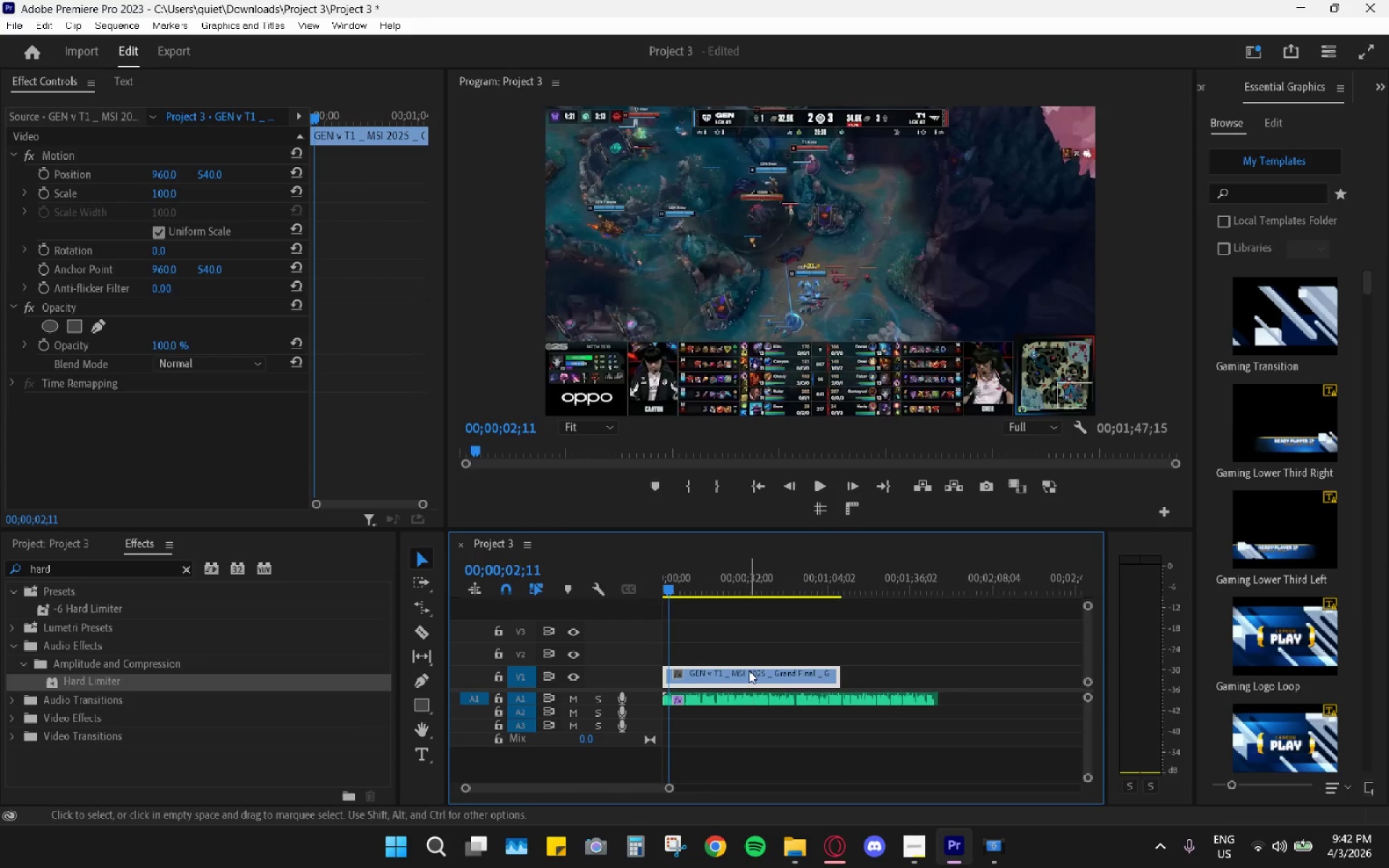 
left_click_drag(start_coordinate=[749, 671], to_coordinate=[839, 676])
 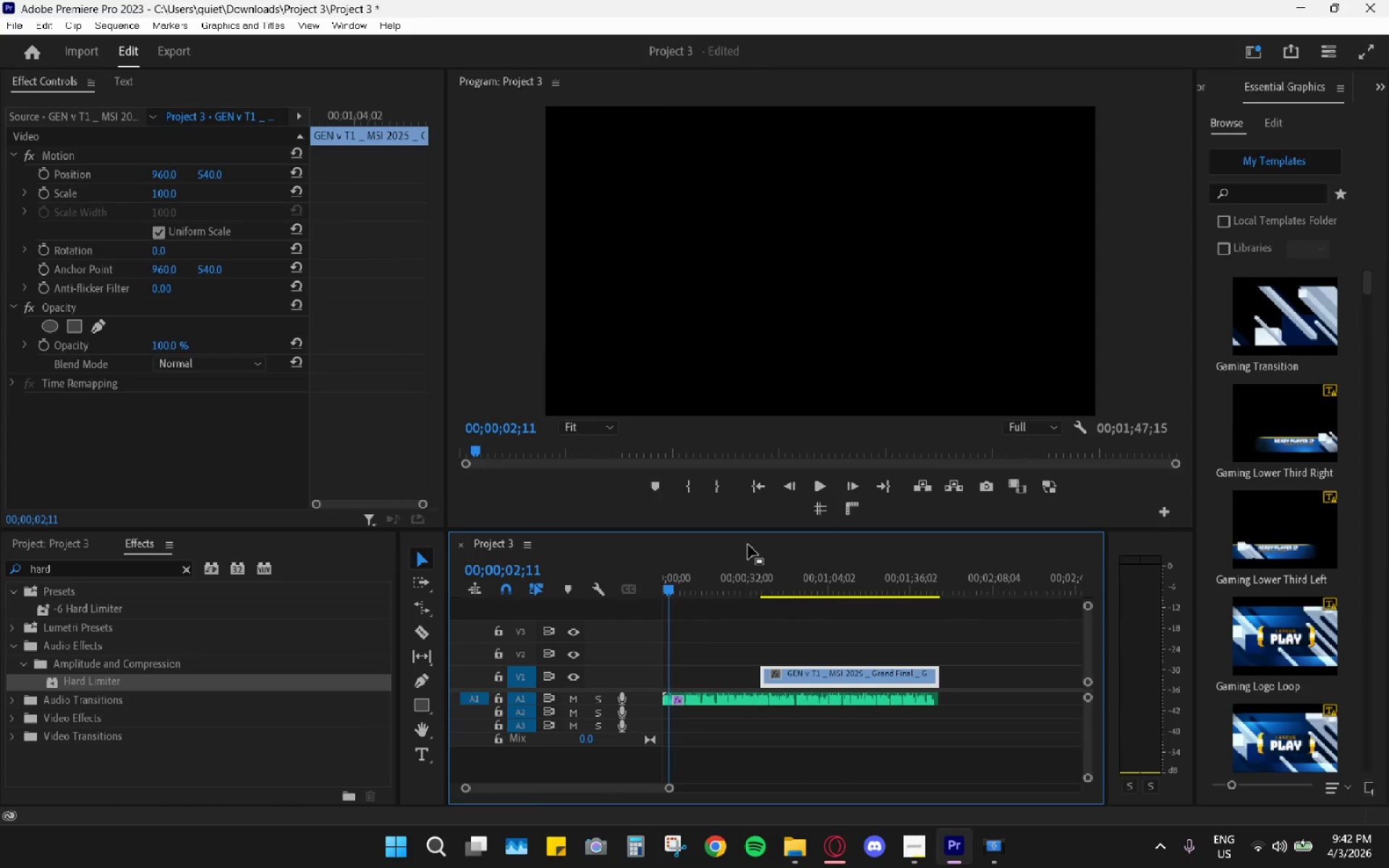 
left_click_drag(start_coordinate=[706, 561], to_coordinate=[628, 571])
 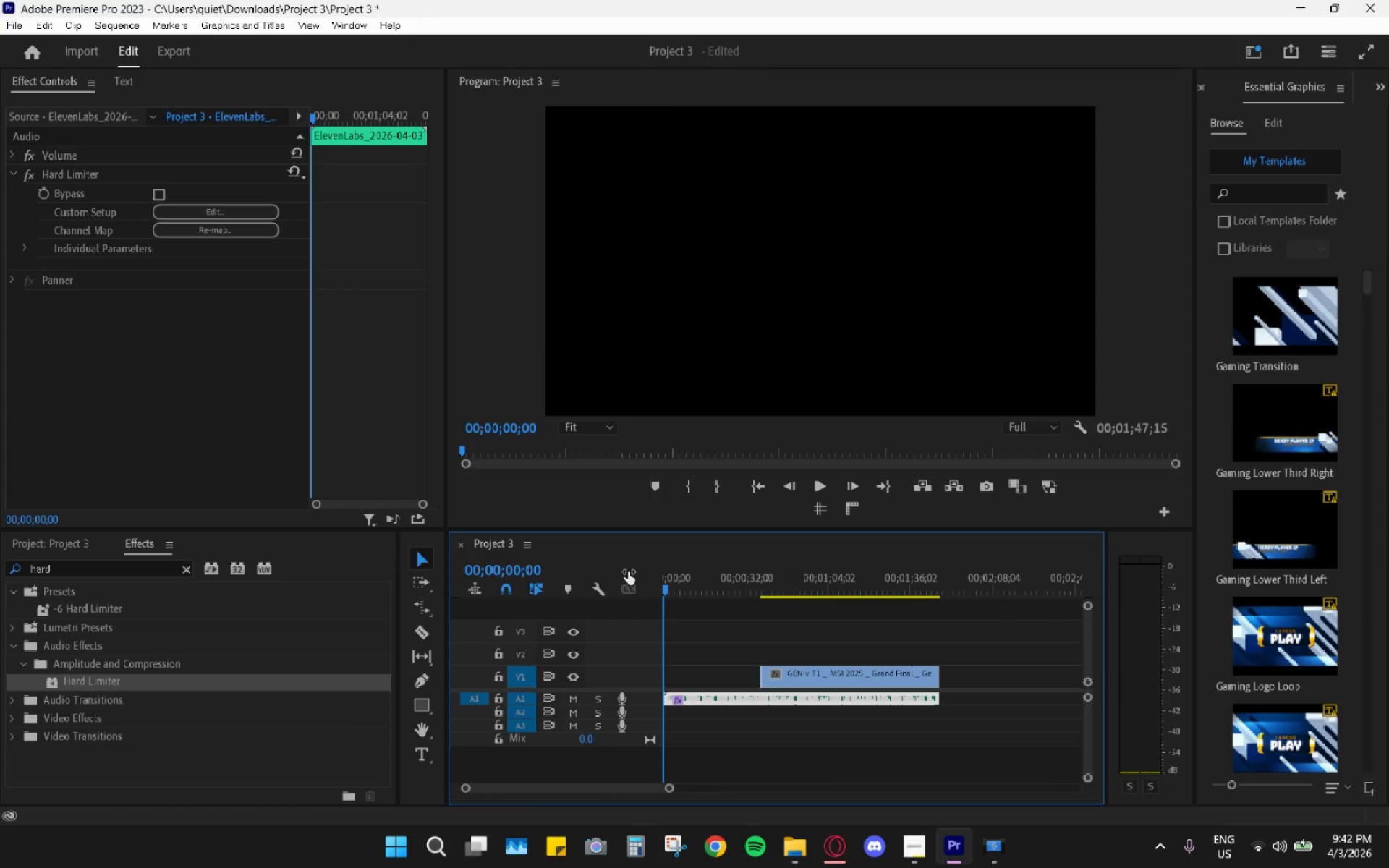 
key(Space)
 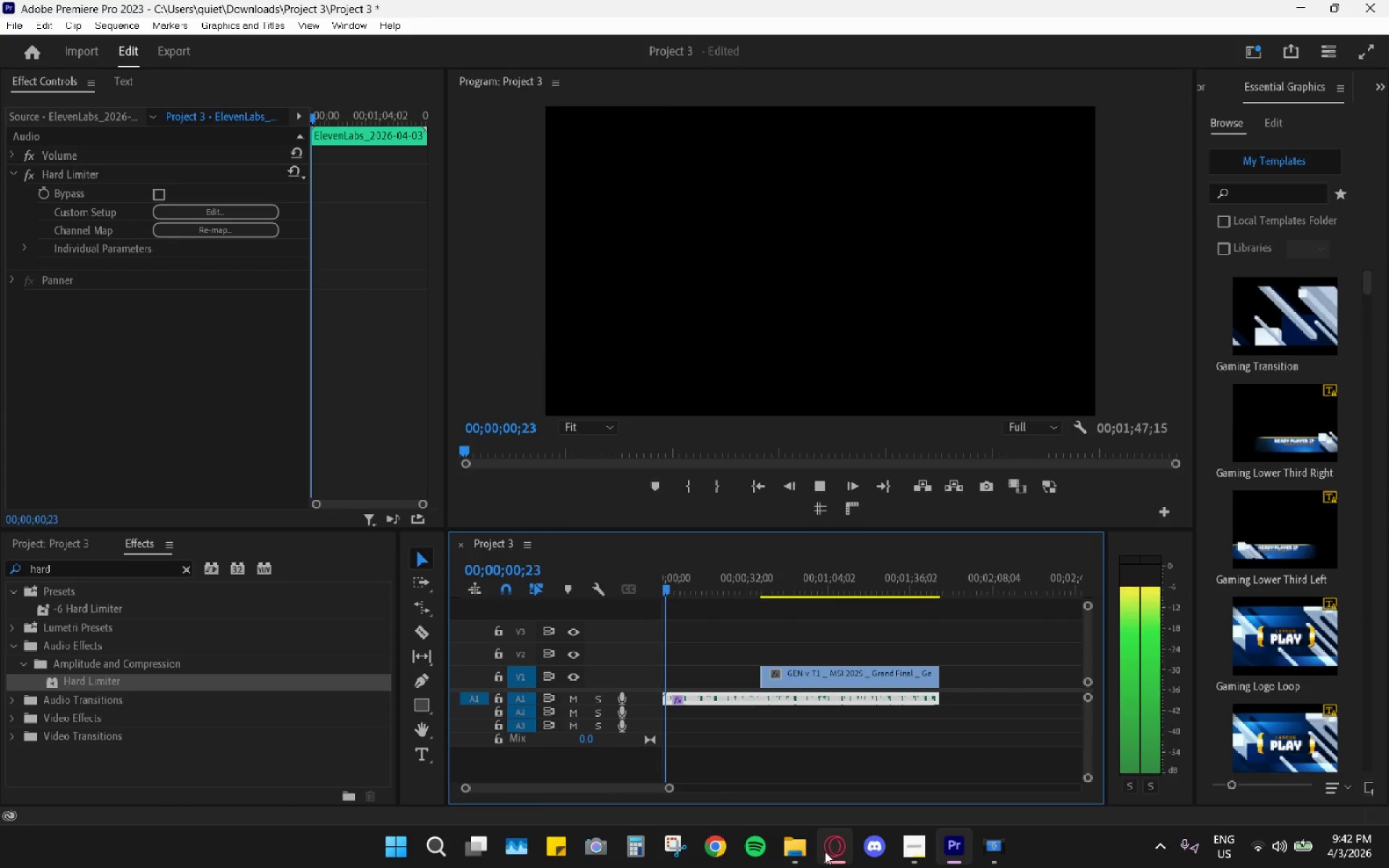 
key(Space)
 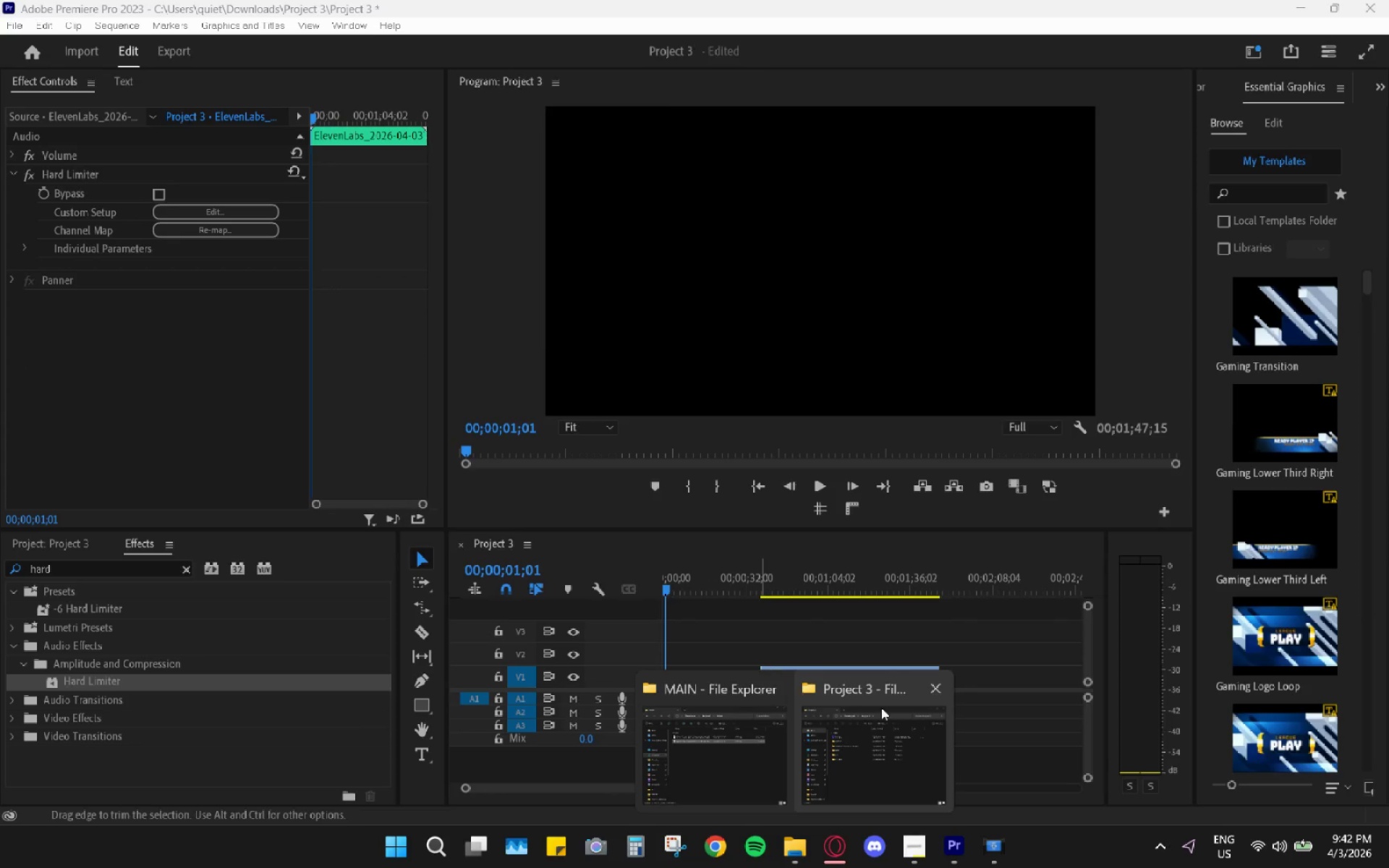 
left_click([752, 736])
 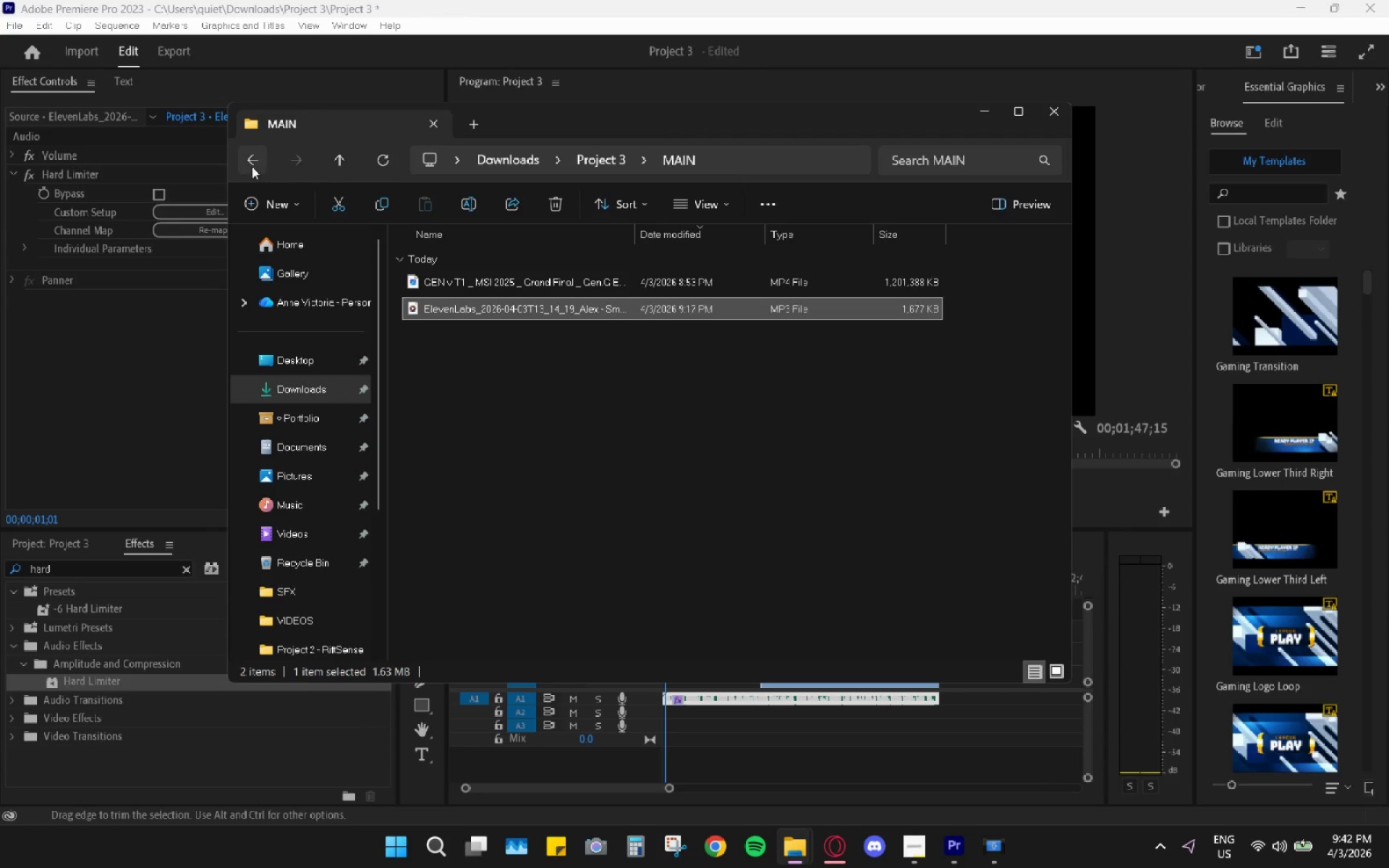 
double_click([255, 166])
 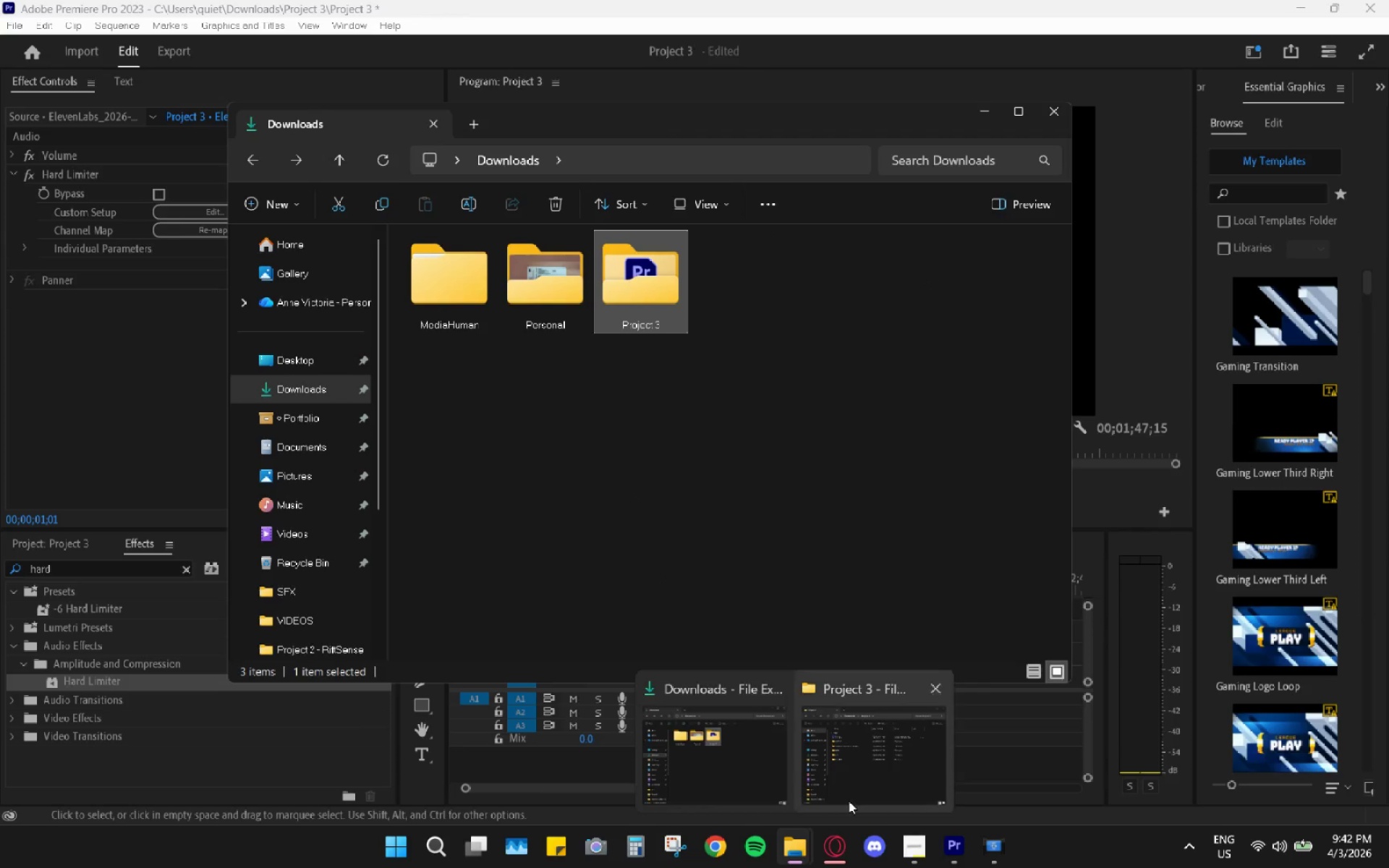 
left_click([1024, 724])
 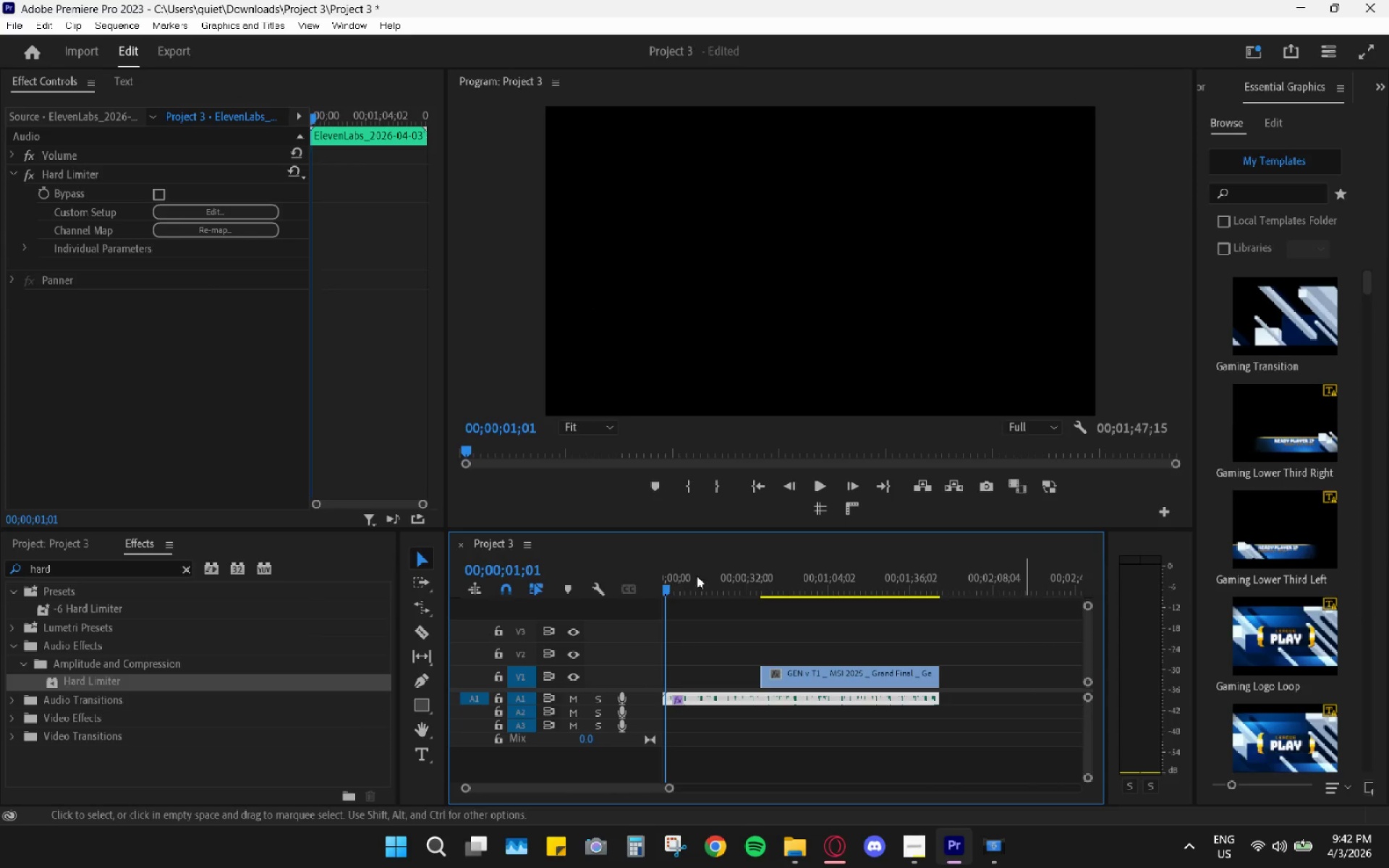 
left_click_drag(start_coordinate=[697, 576], to_coordinate=[608, 585])
 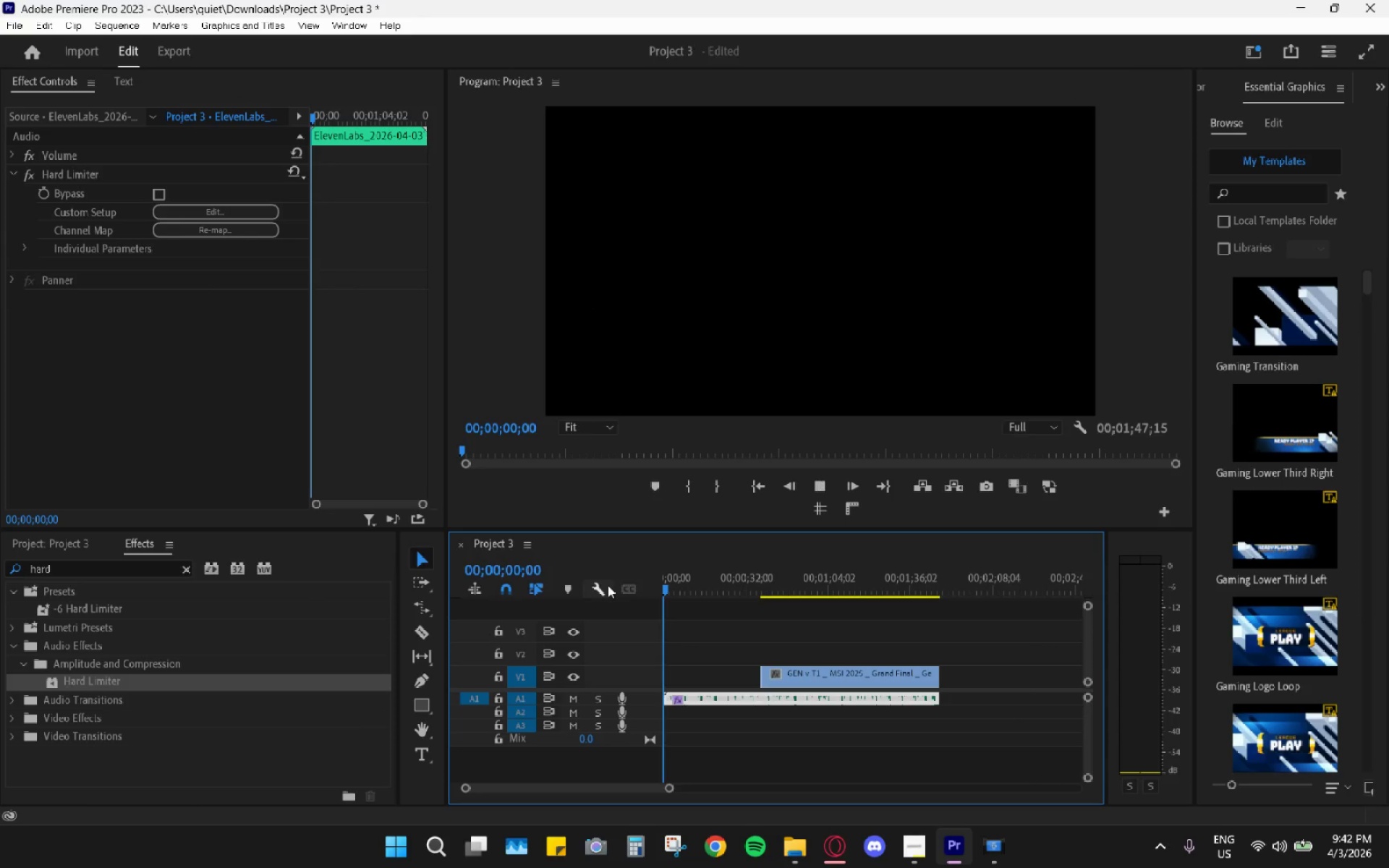 
key(Space)
 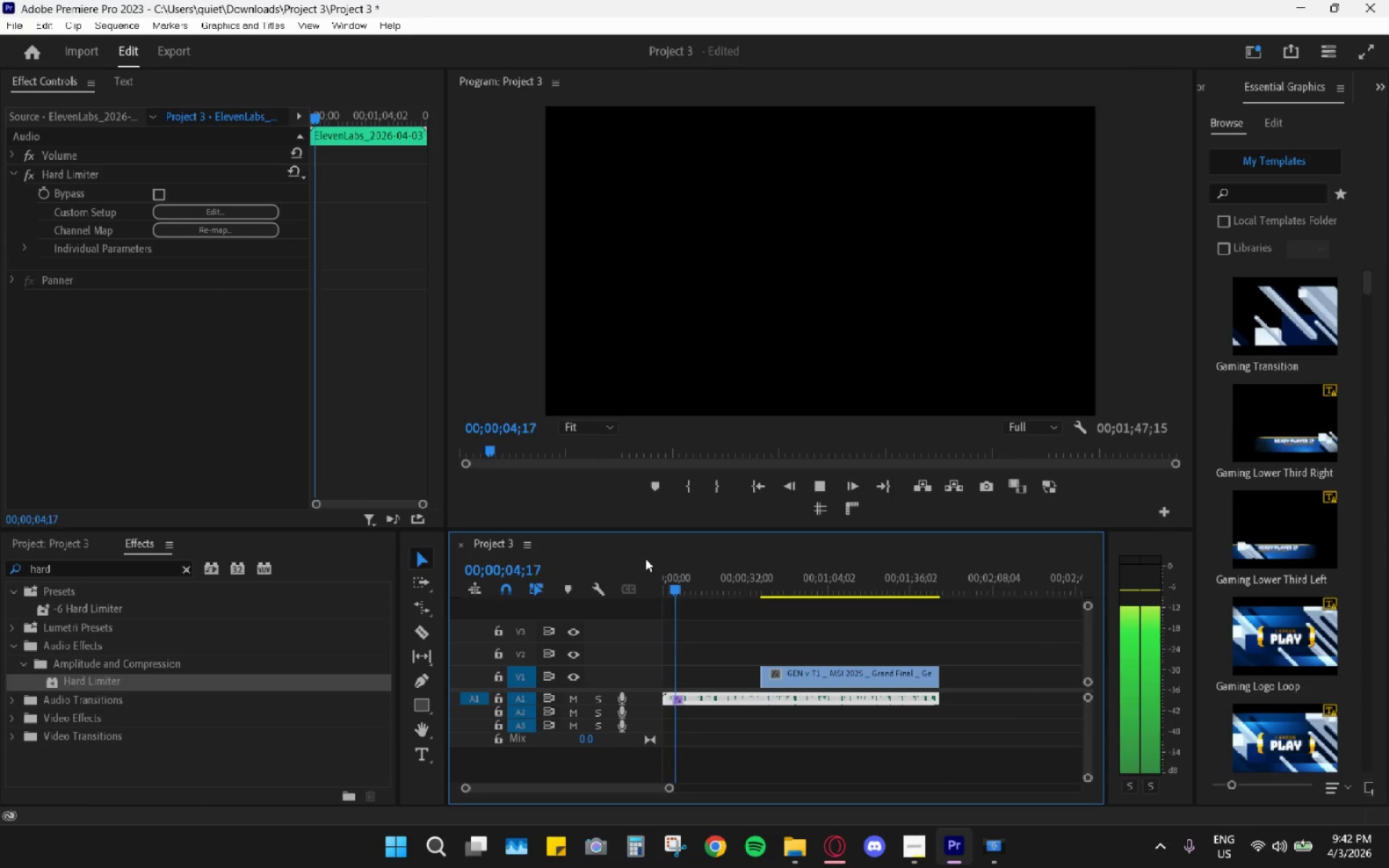 
wait(6.16)
 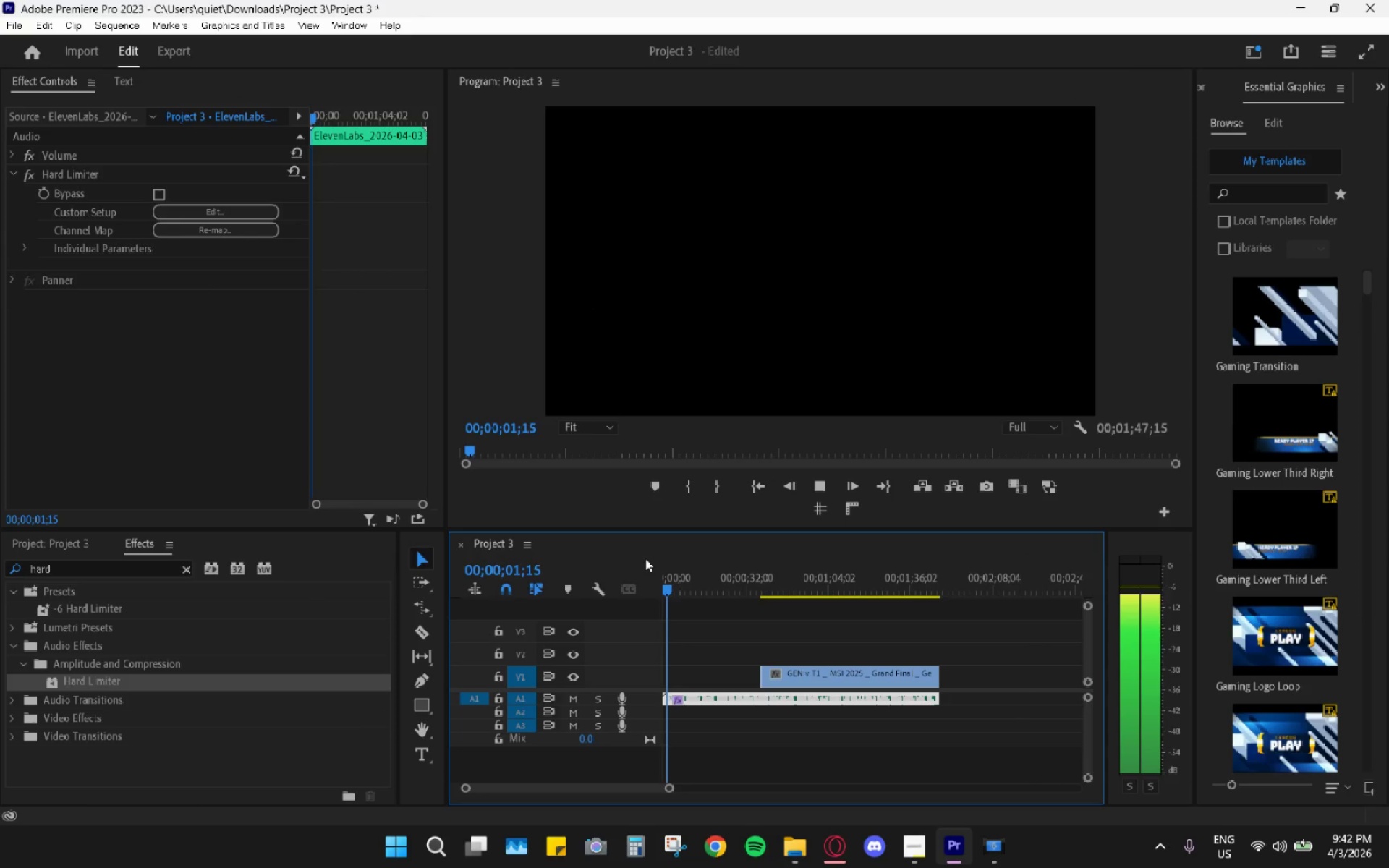 
key(Space)
 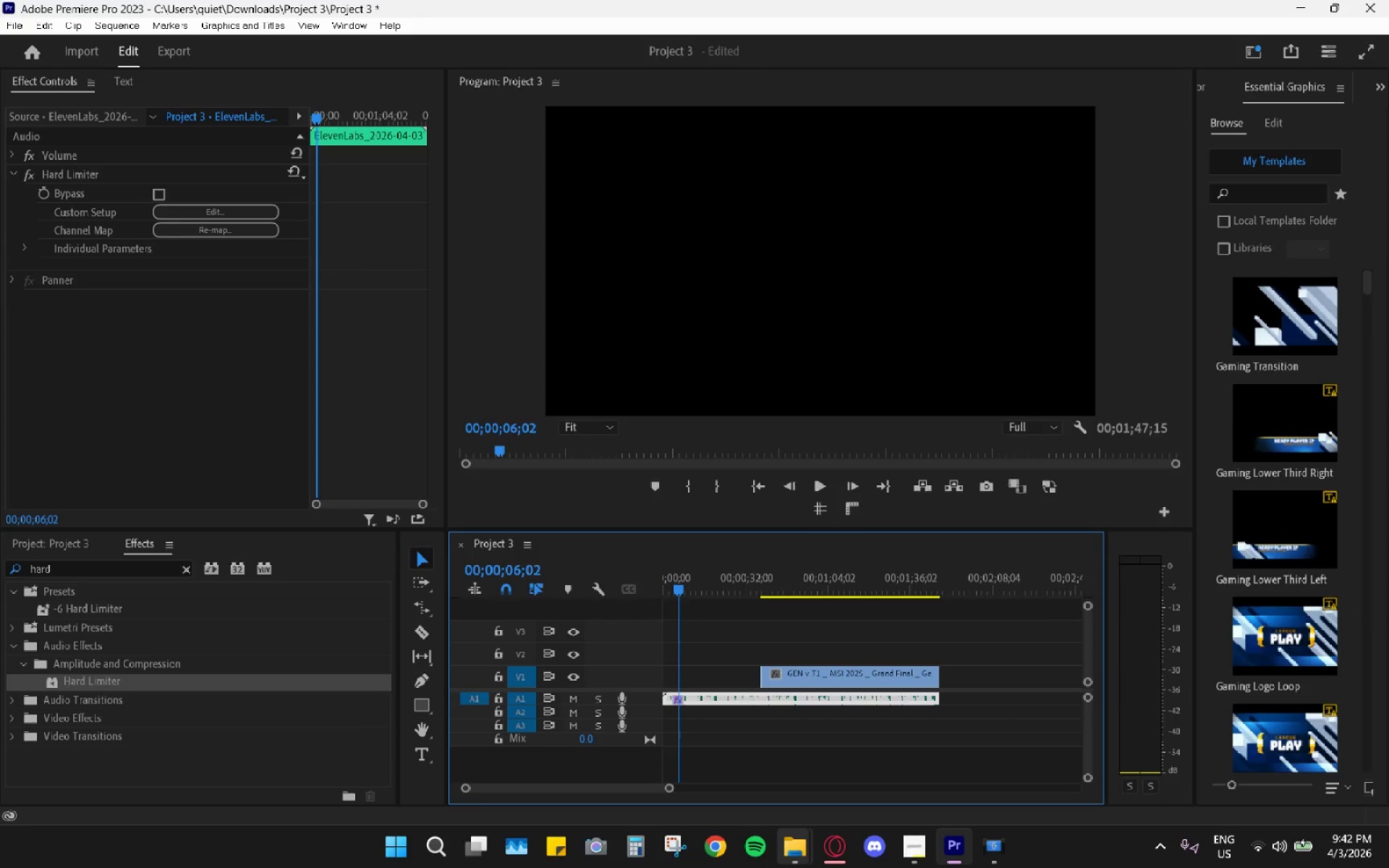 
key(Space)
 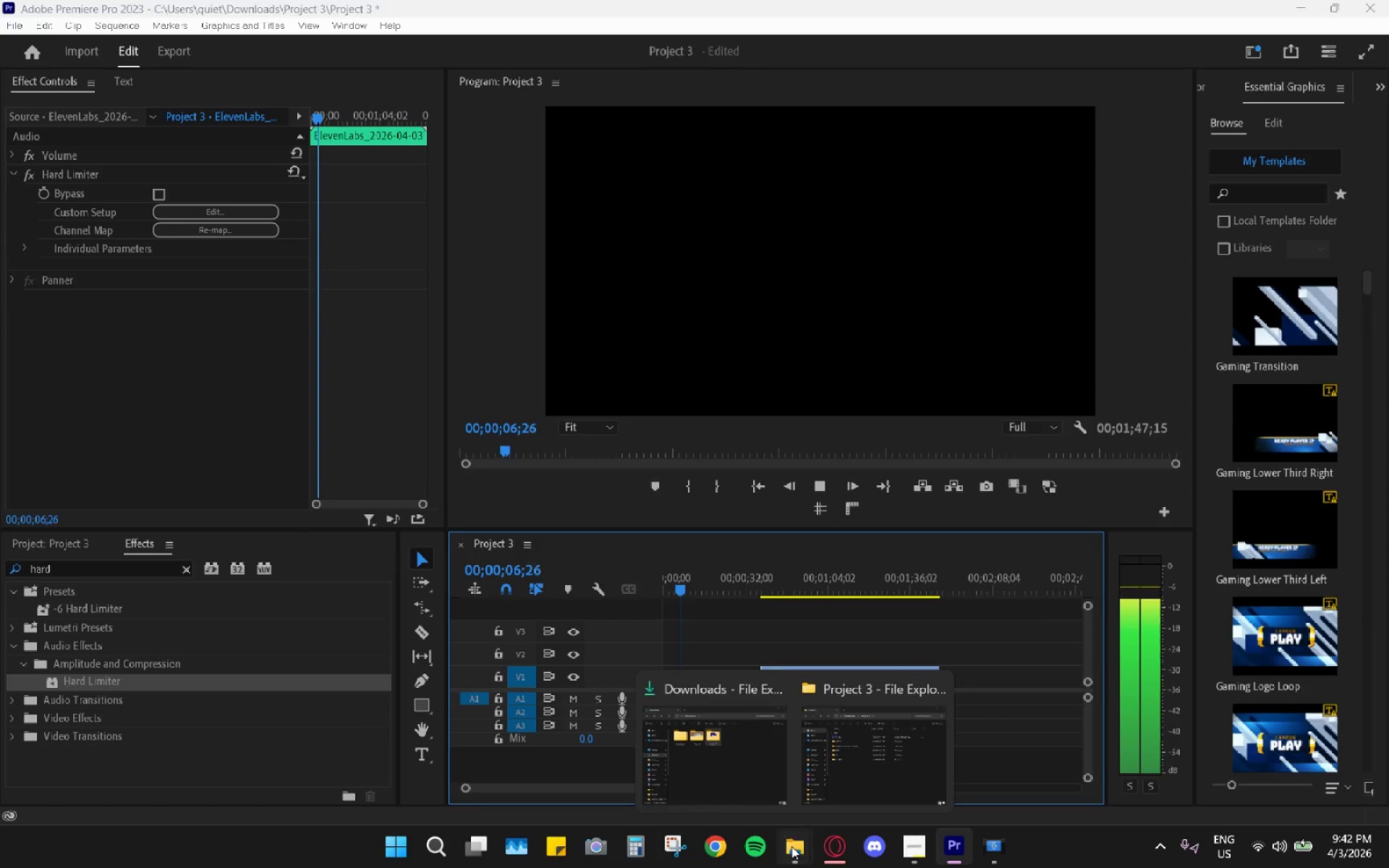 
key(Space)
 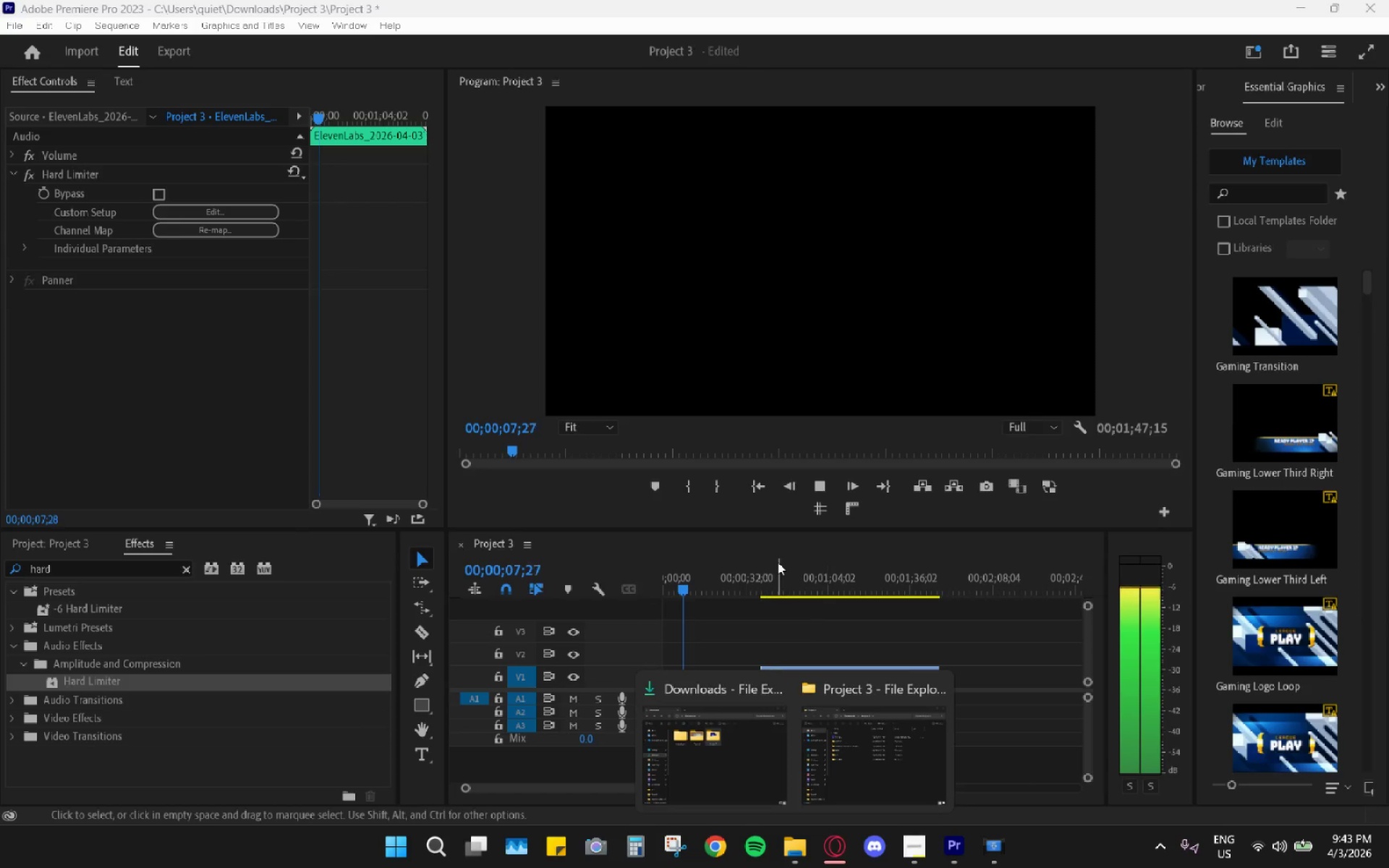 
left_click_drag(start_coordinate=[778, 561], to_coordinate=[653, 576])
 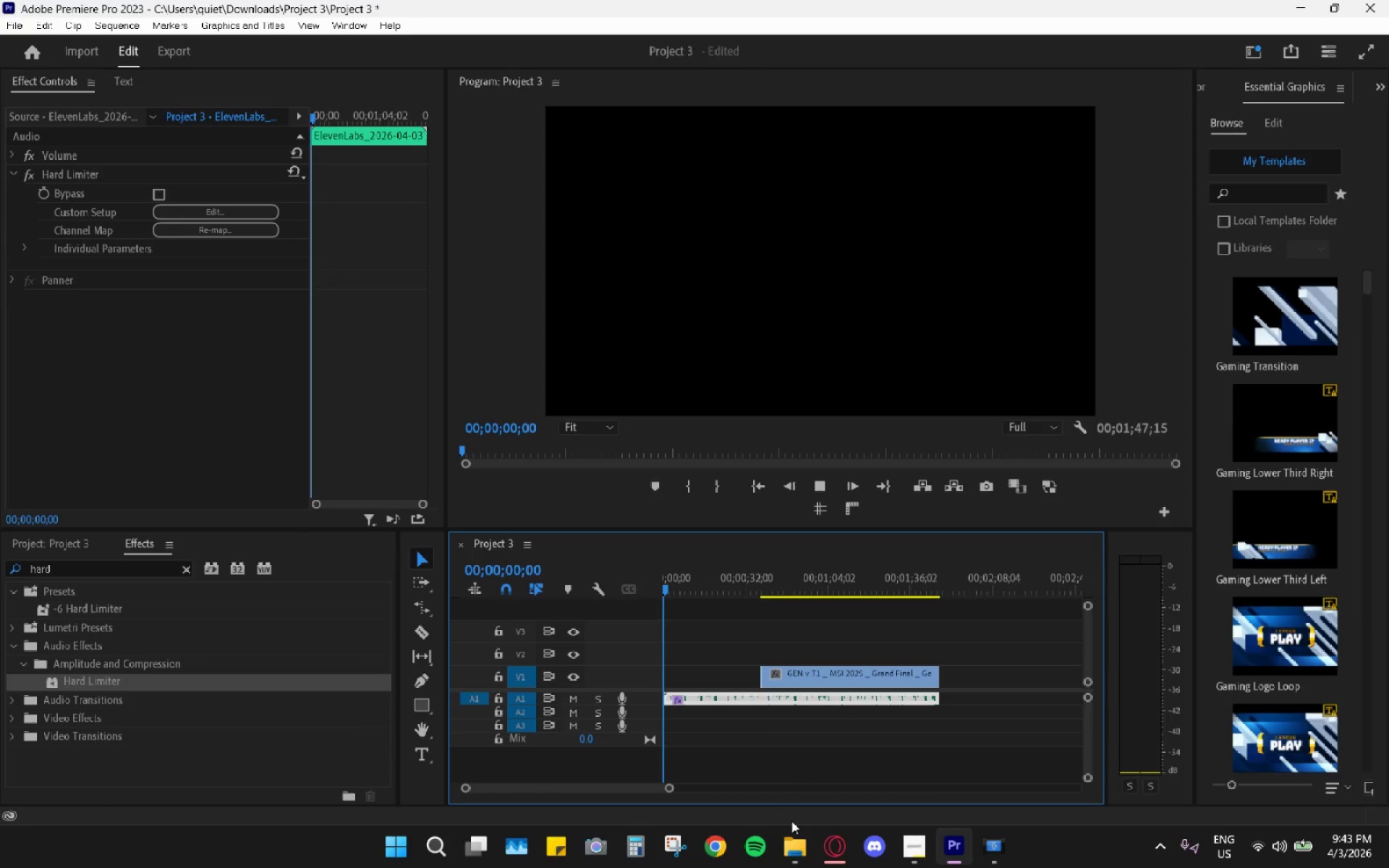 
key(Space)
 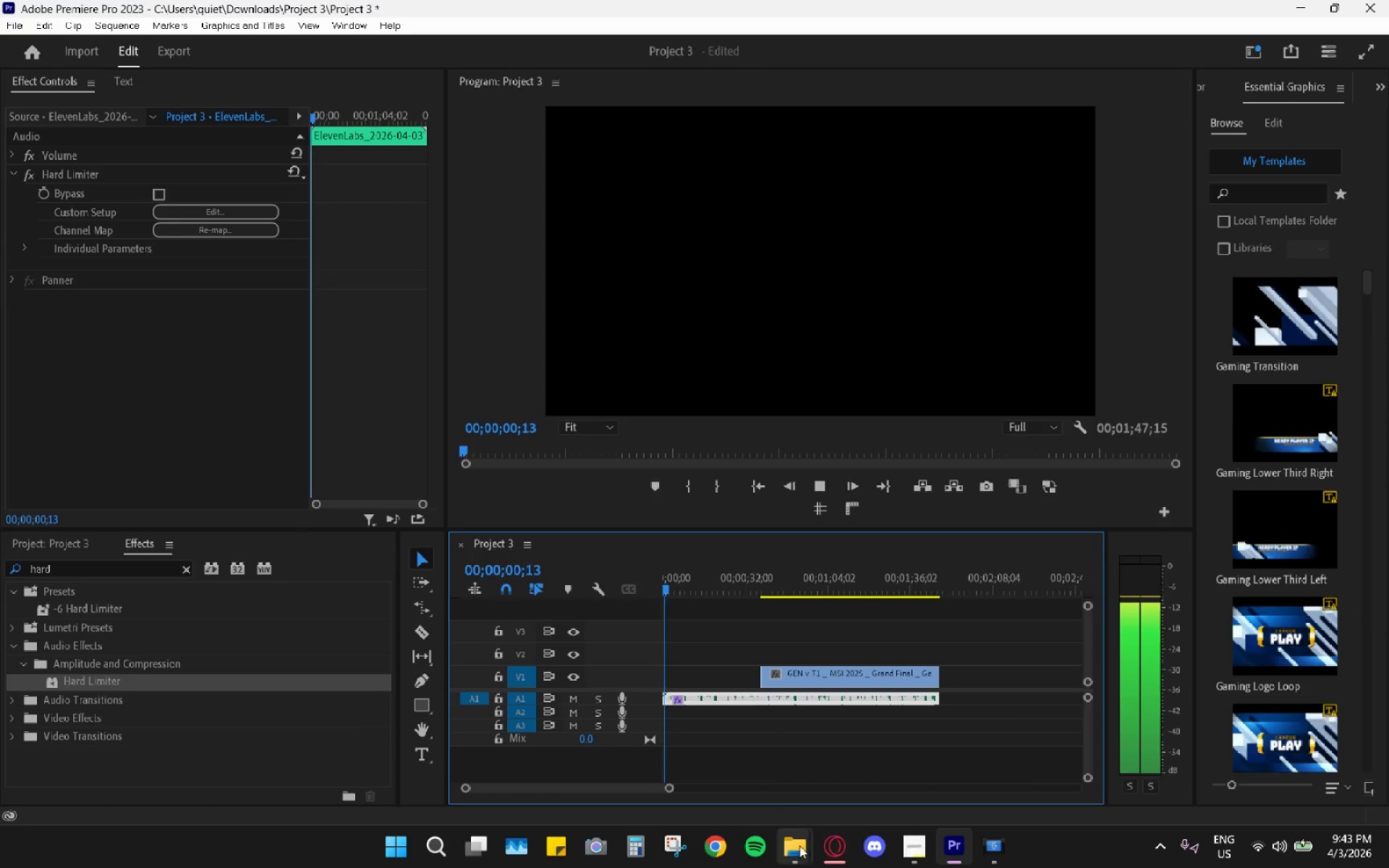 
key(Space)
 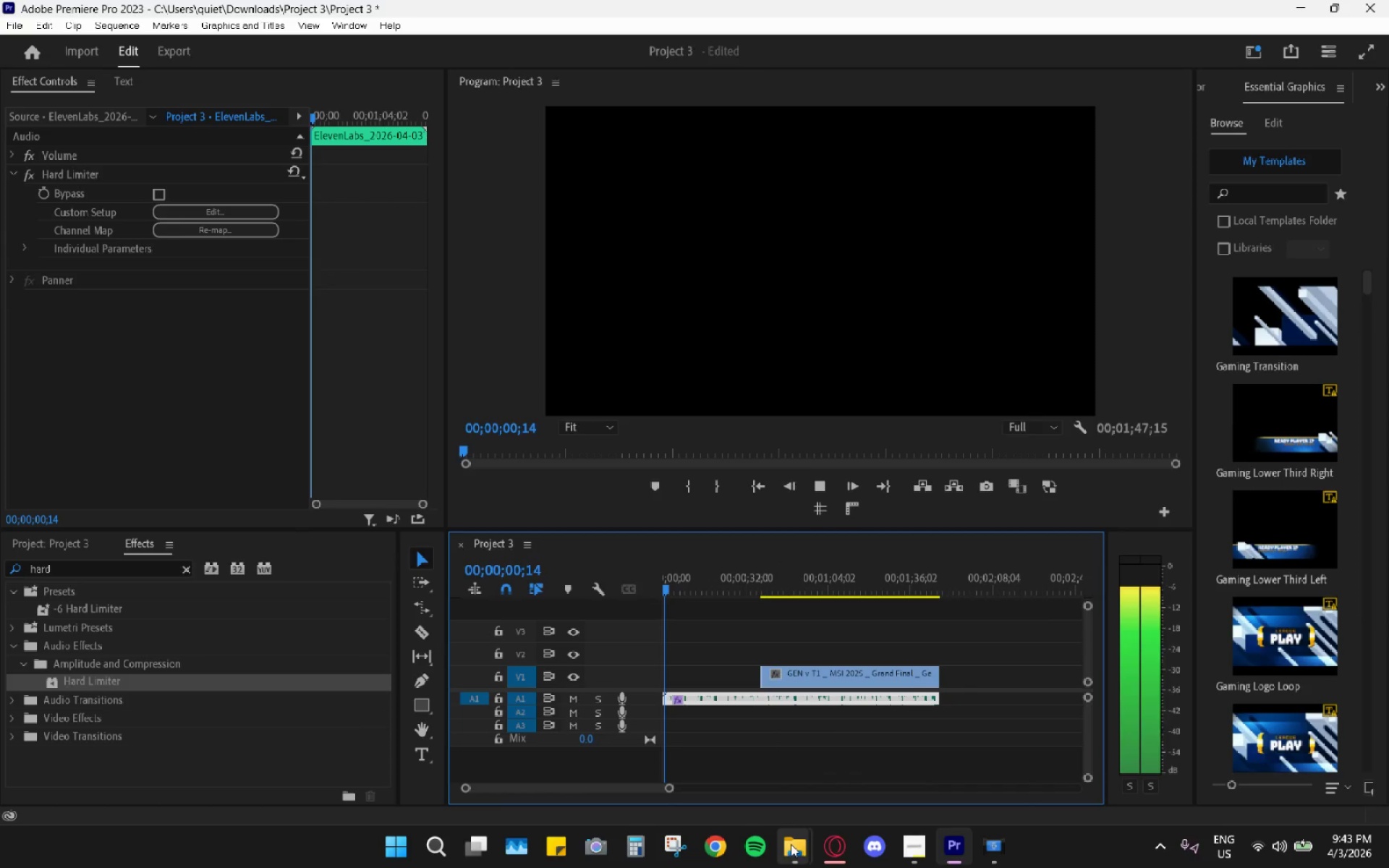 
left_click([791, 843])
 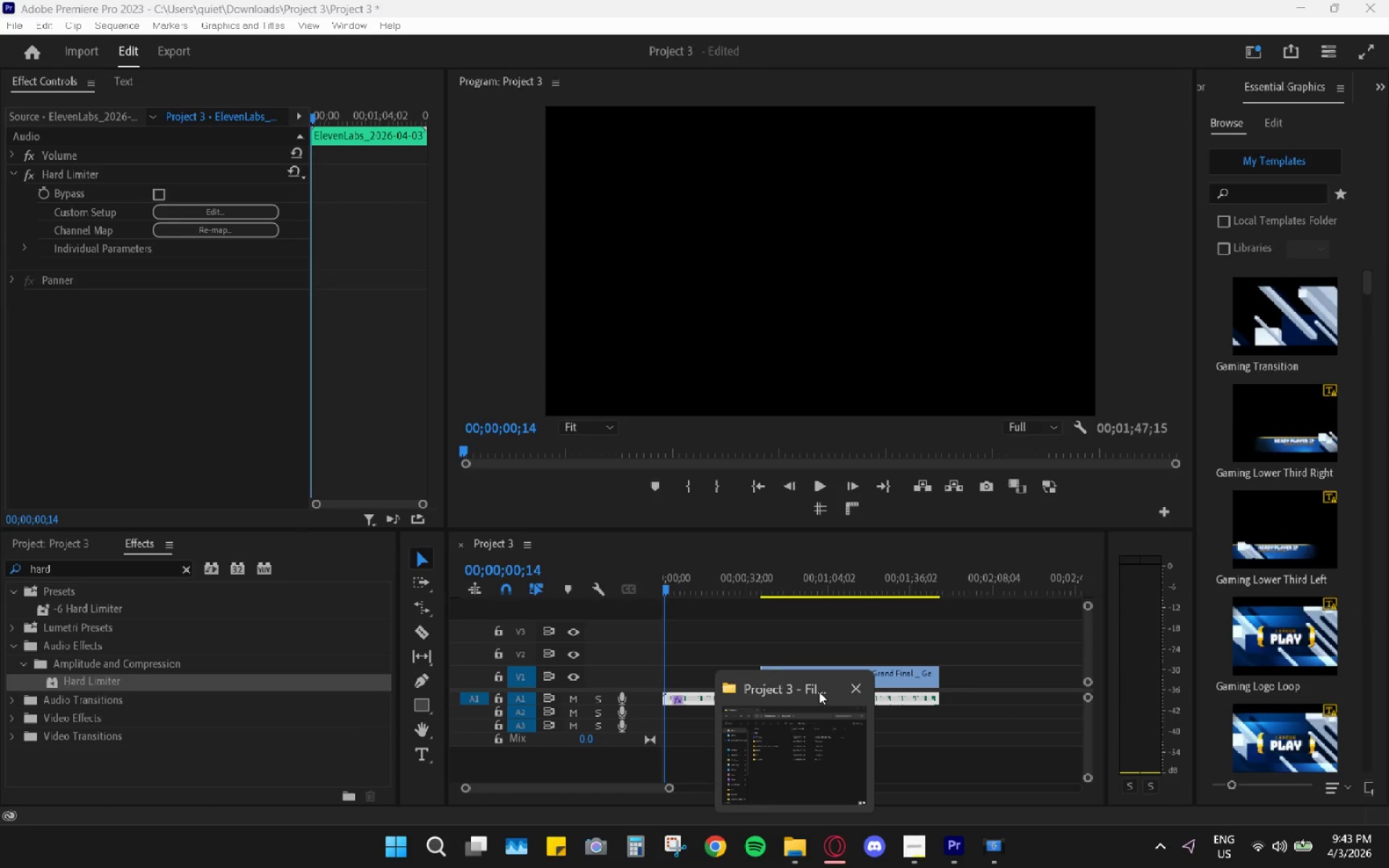 
left_click([845, 683])
 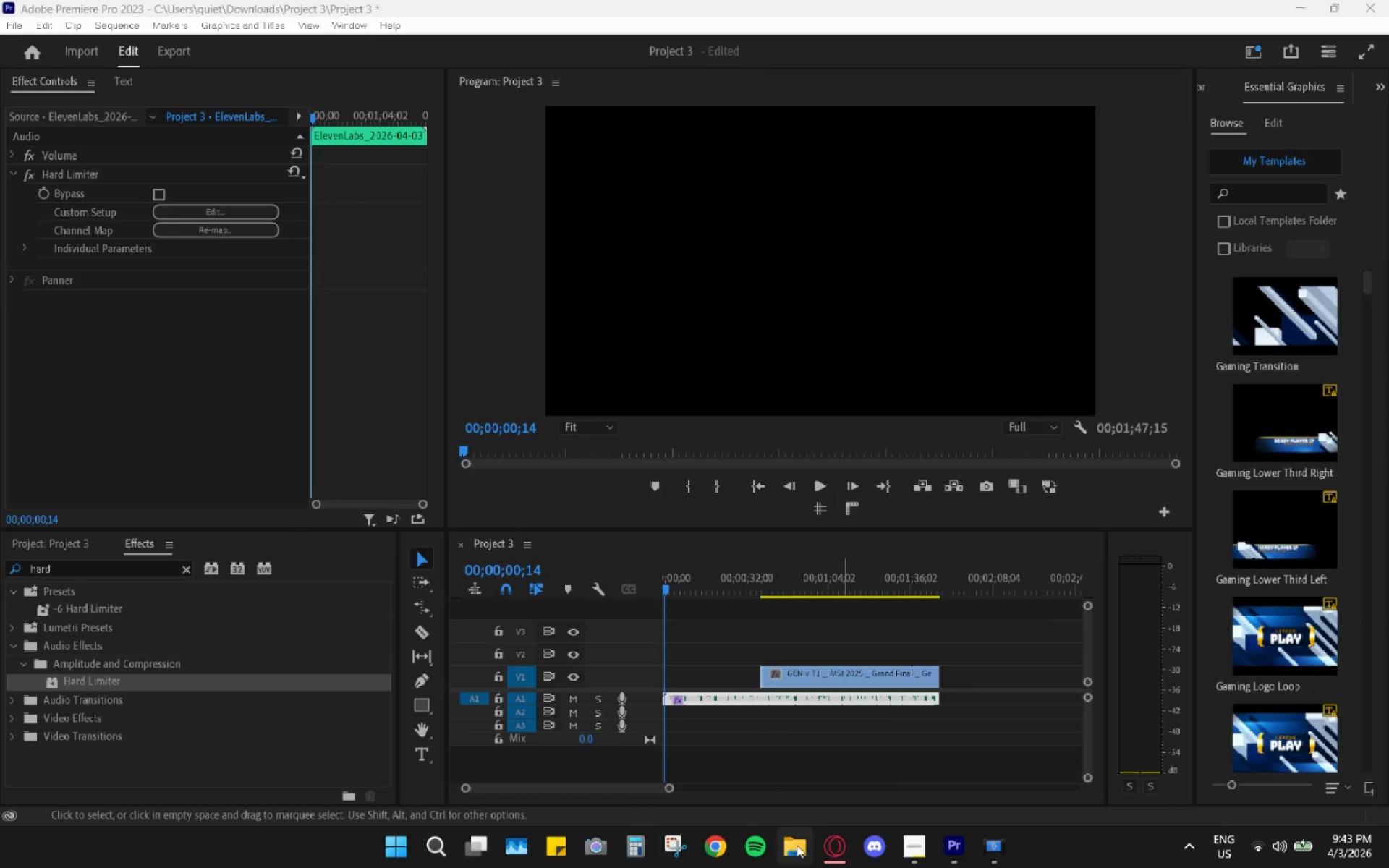 
left_click([797, 860])
 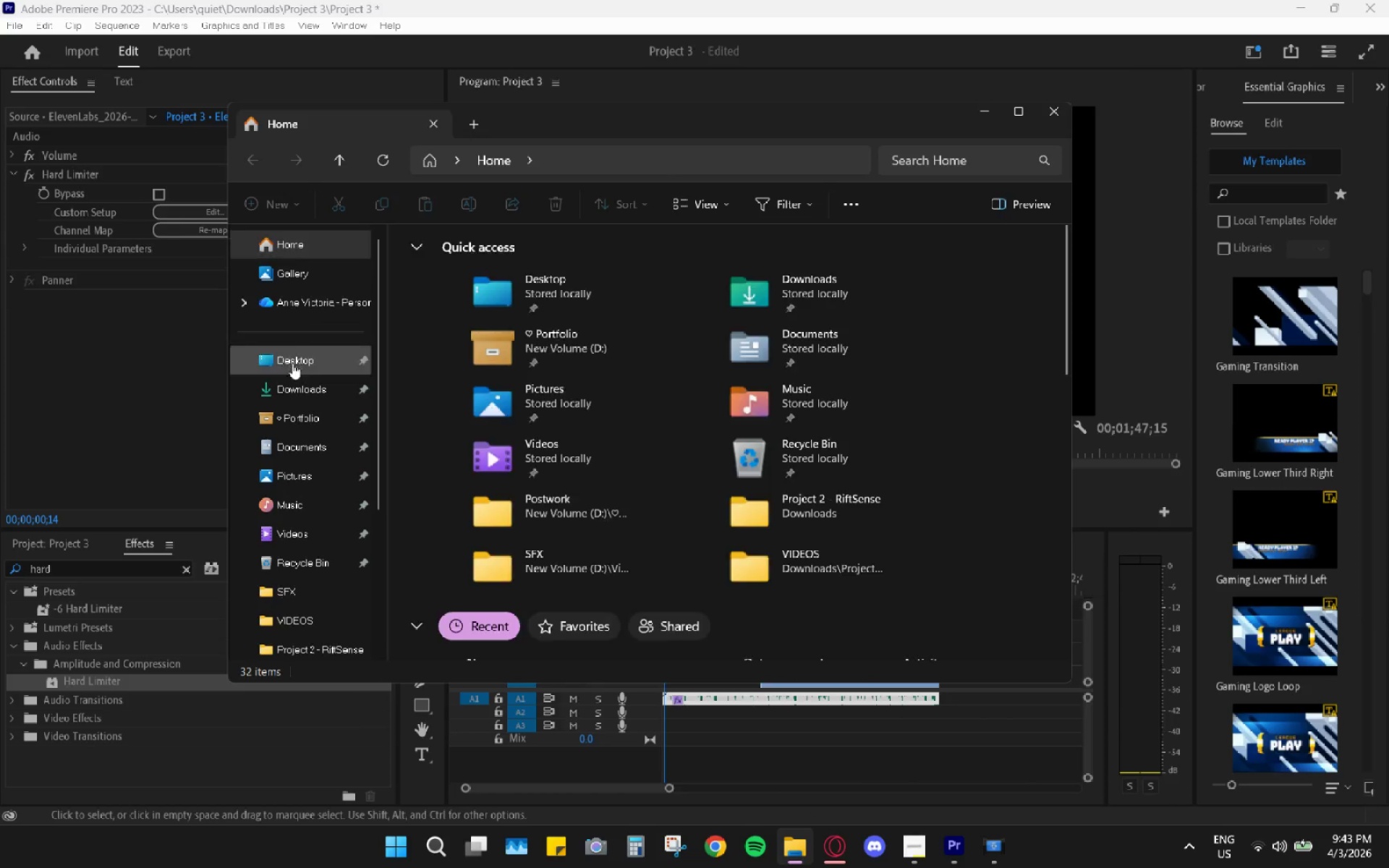 
left_click([288, 392])
 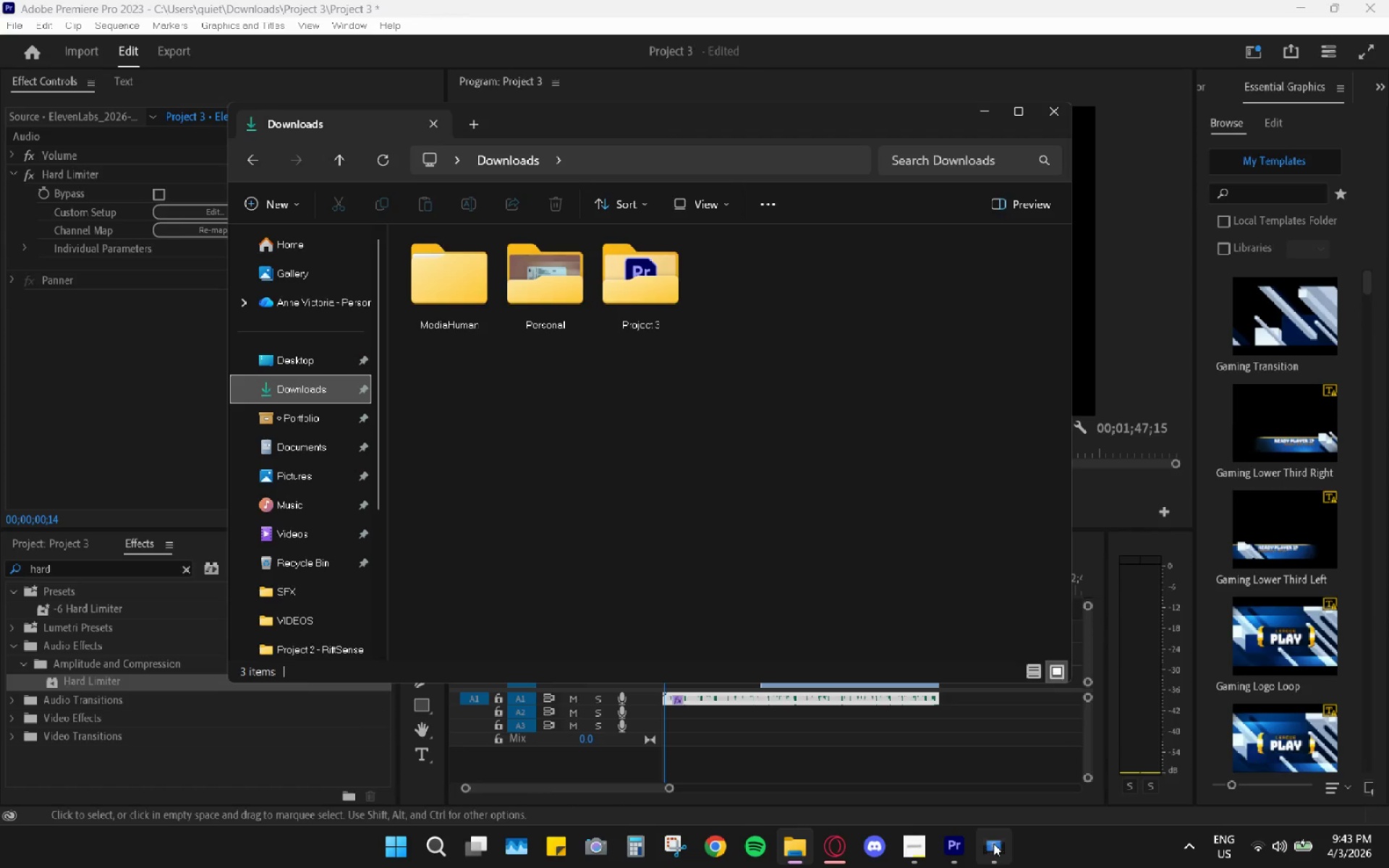 
left_click_drag(start_coordinate=[990, 847], to_coordinate=[1012, 838])
 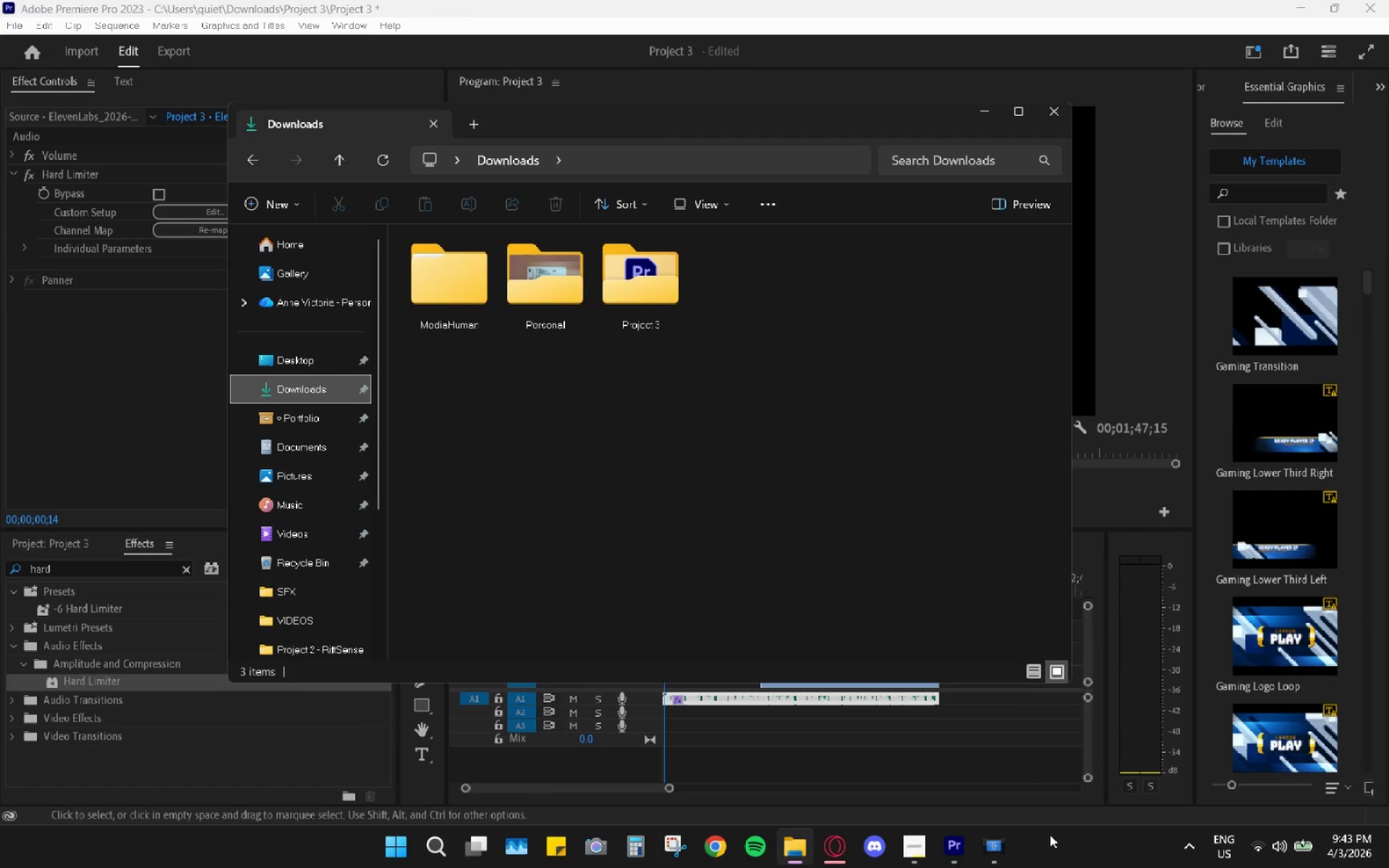 
left_click_drag(start_coordinate=[1050, 835], to_coordinate=[1074, 819])
 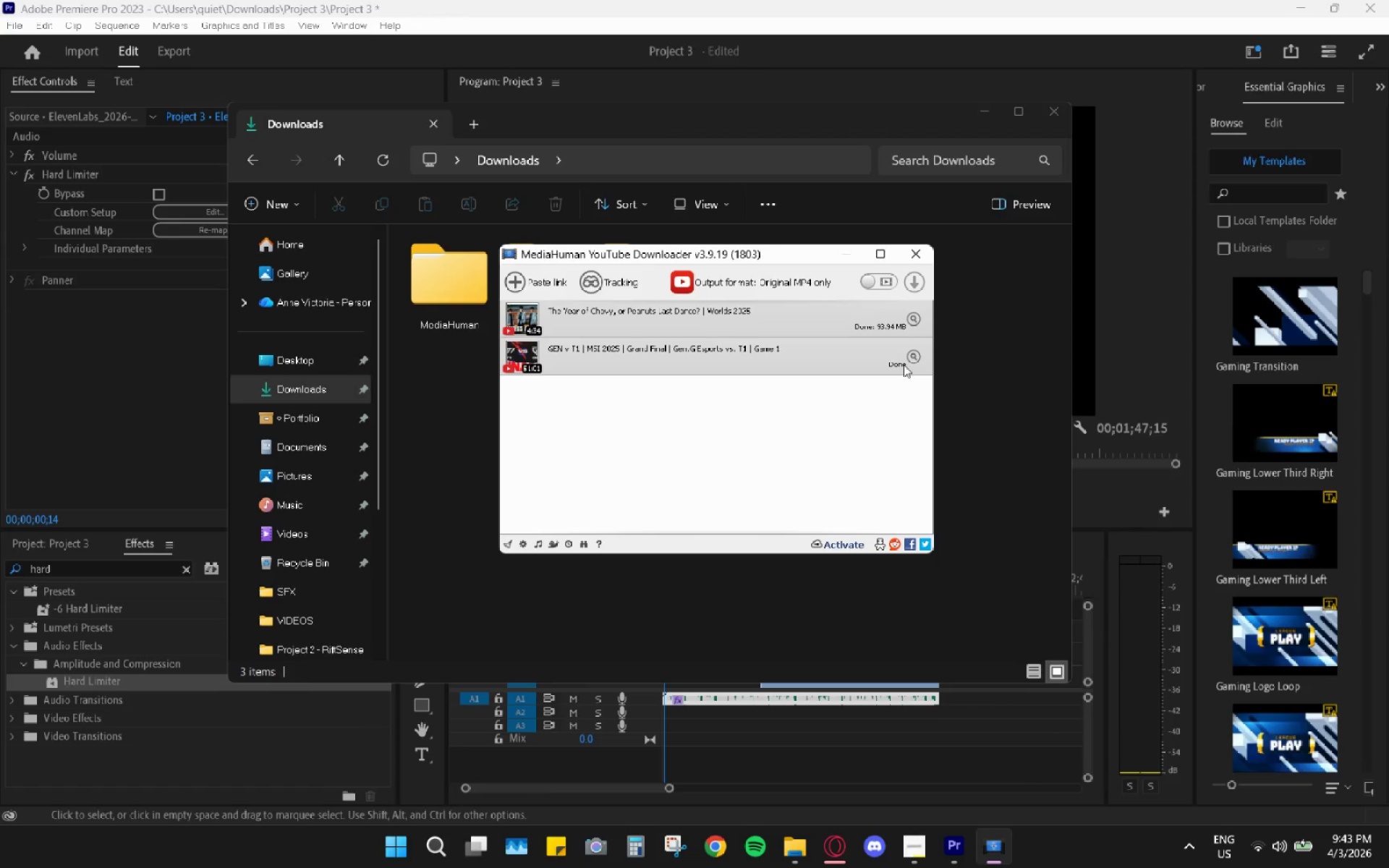 
left_click([922, 245])
 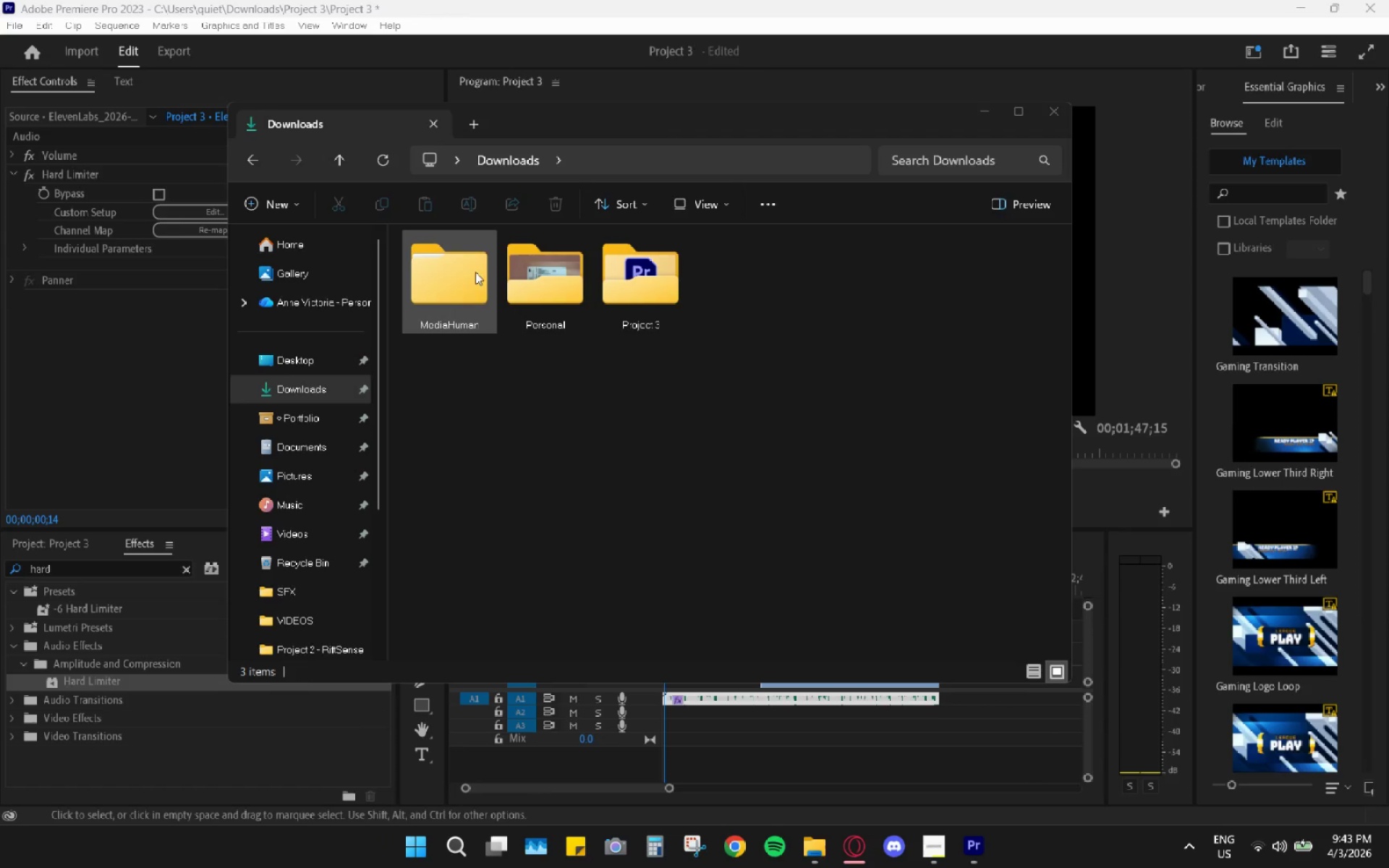 
double_click([471, 271])
 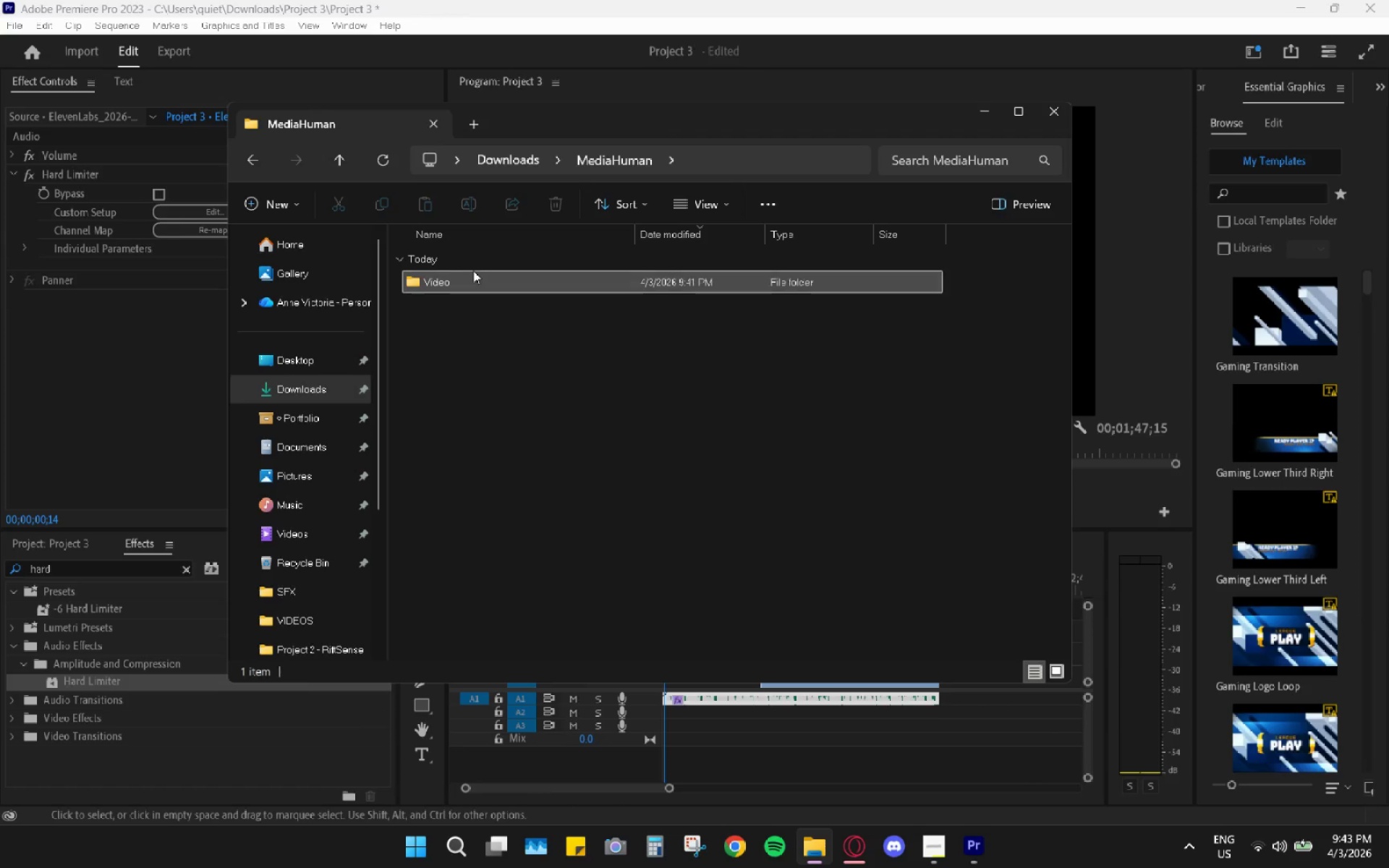 
triple_click([473, 271])
 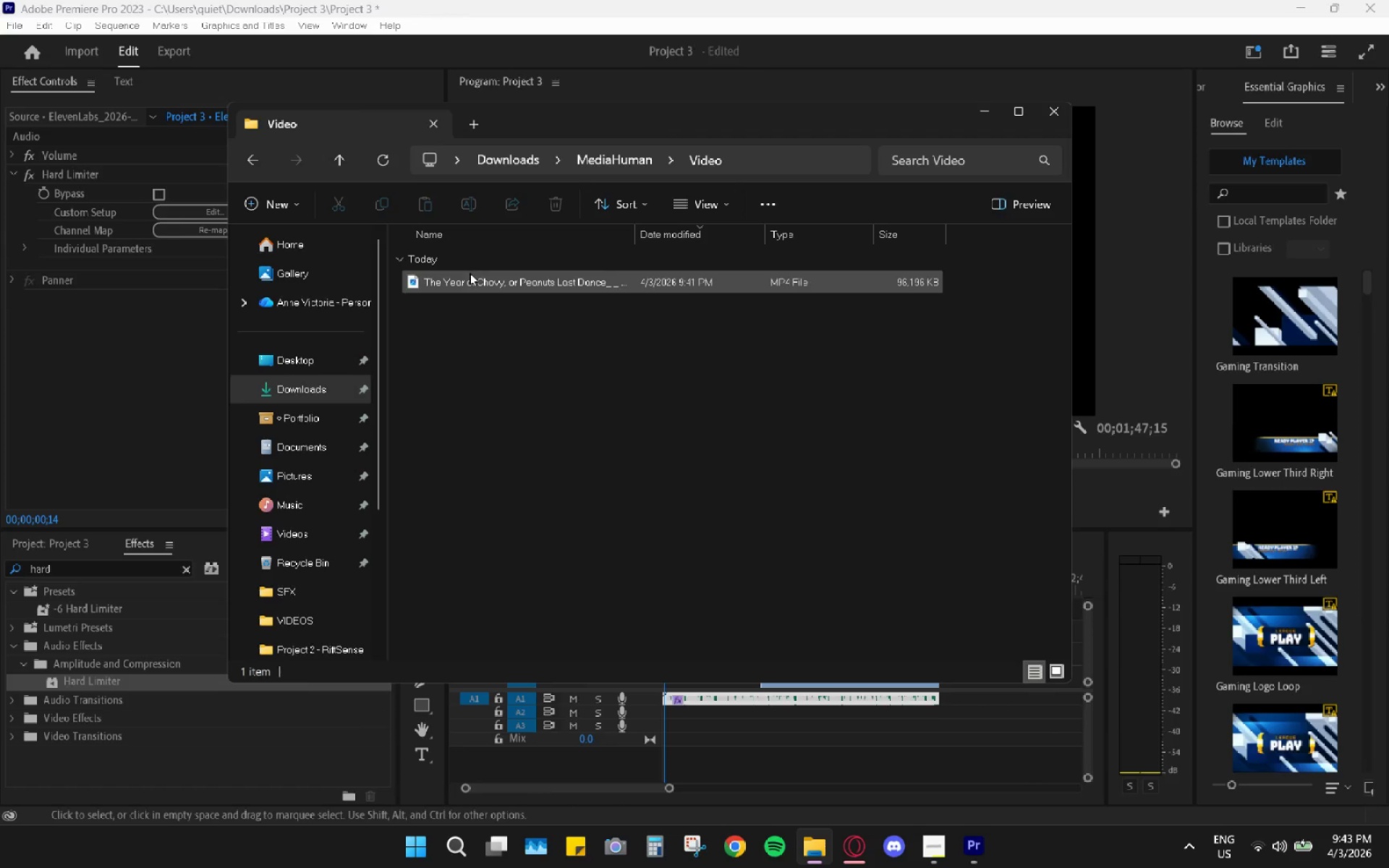 
left_click([470, 273])
 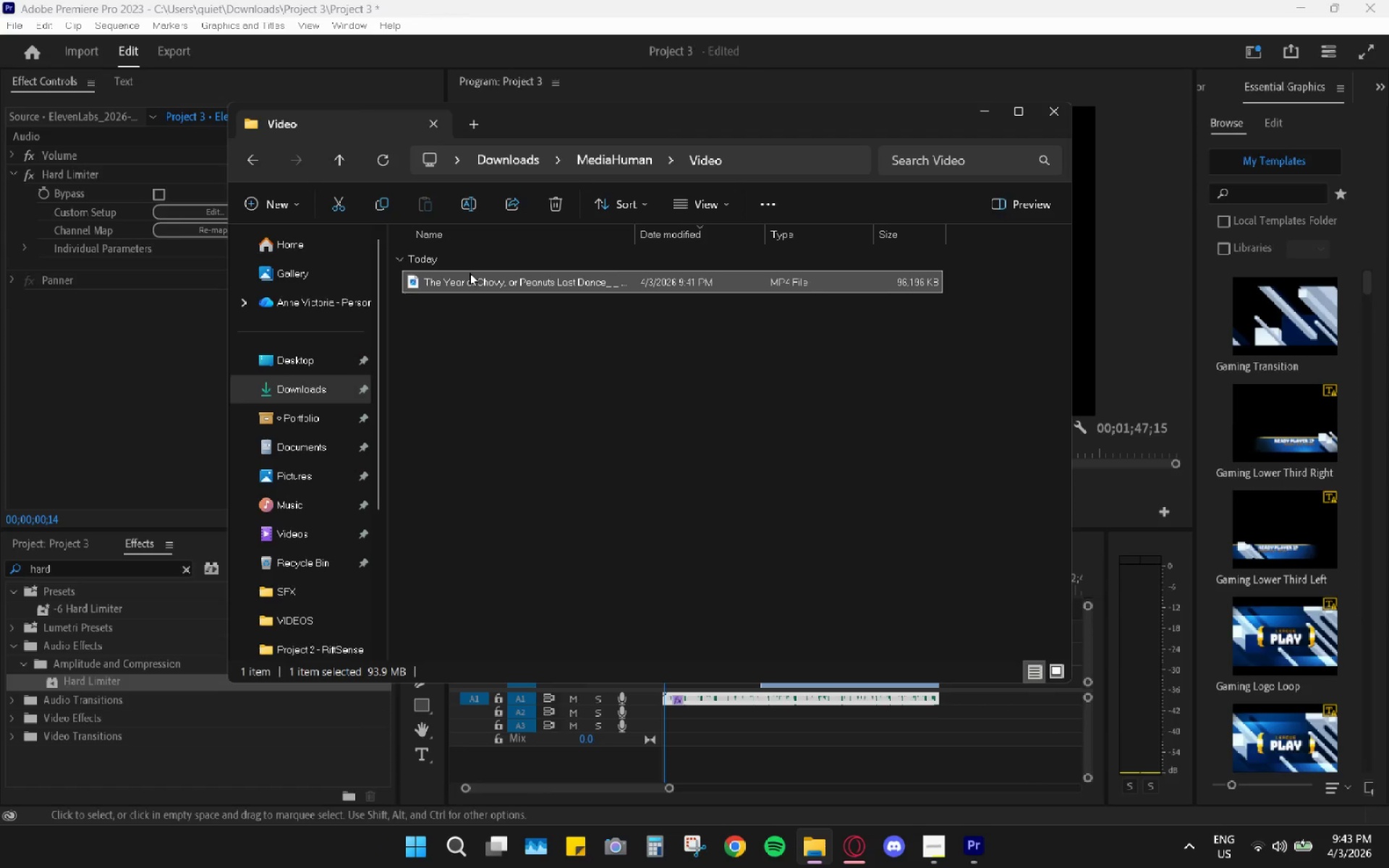 
key(Control+X)
 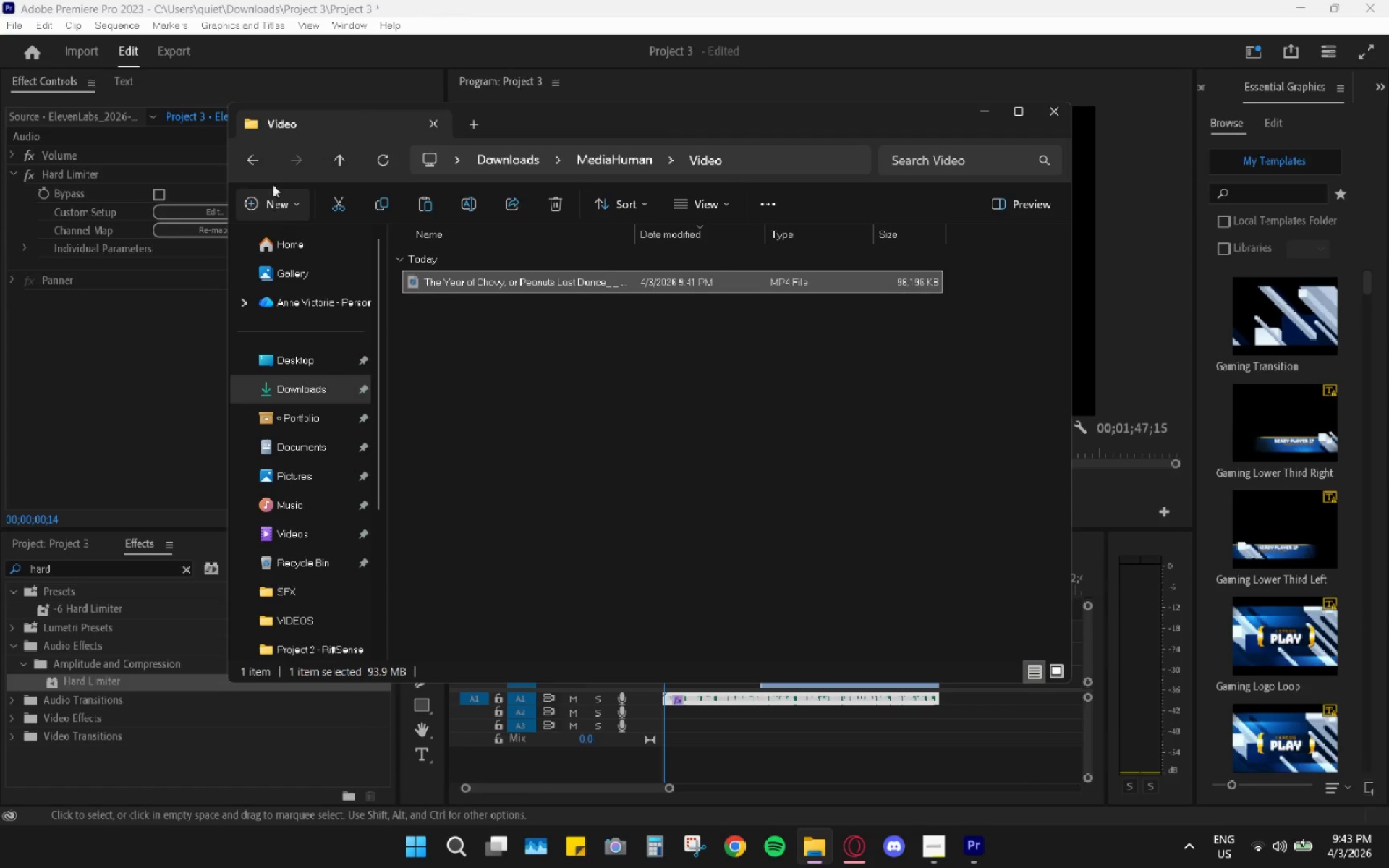 
left_click([253, 155])
 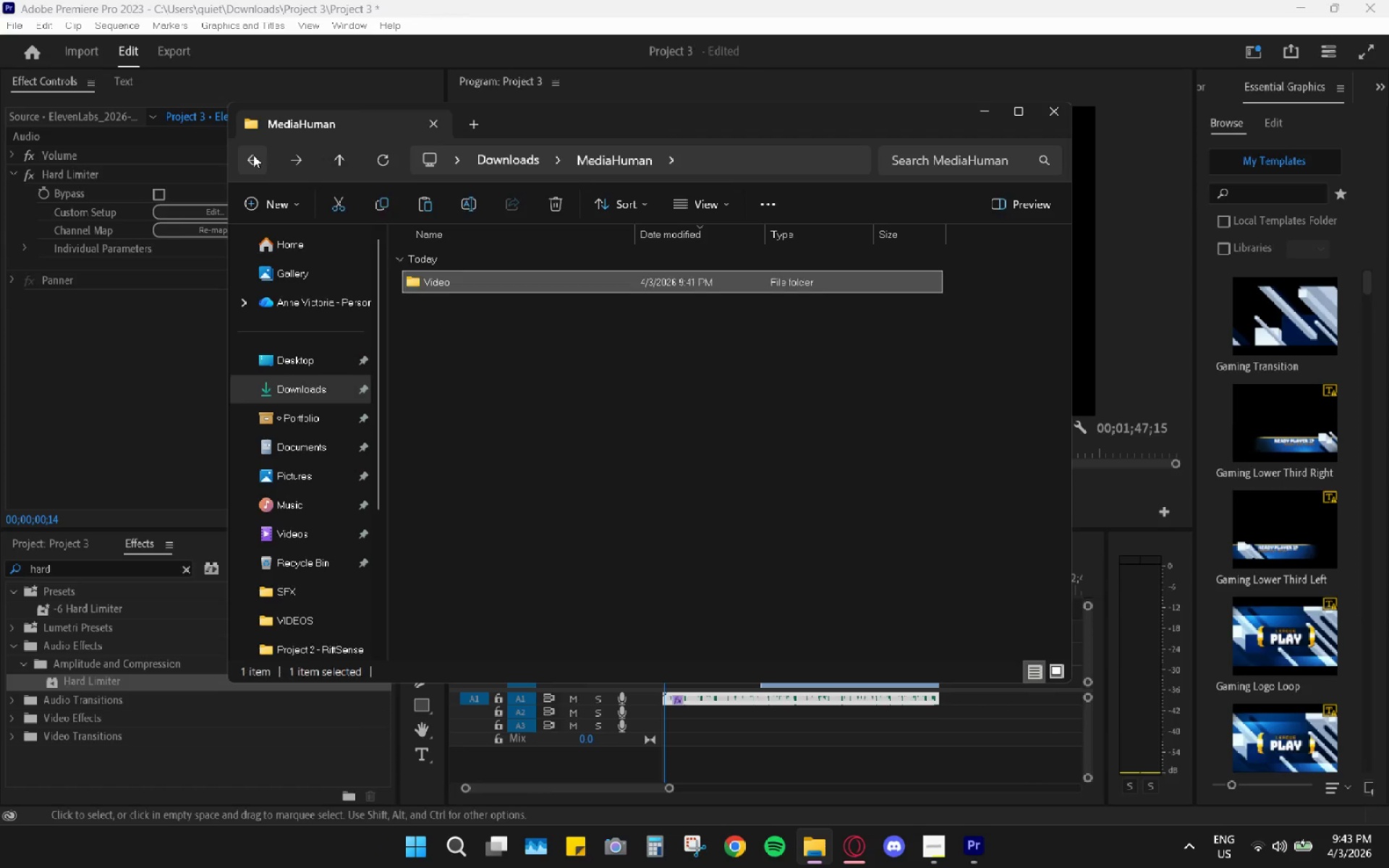 
left_click([253, 155])
 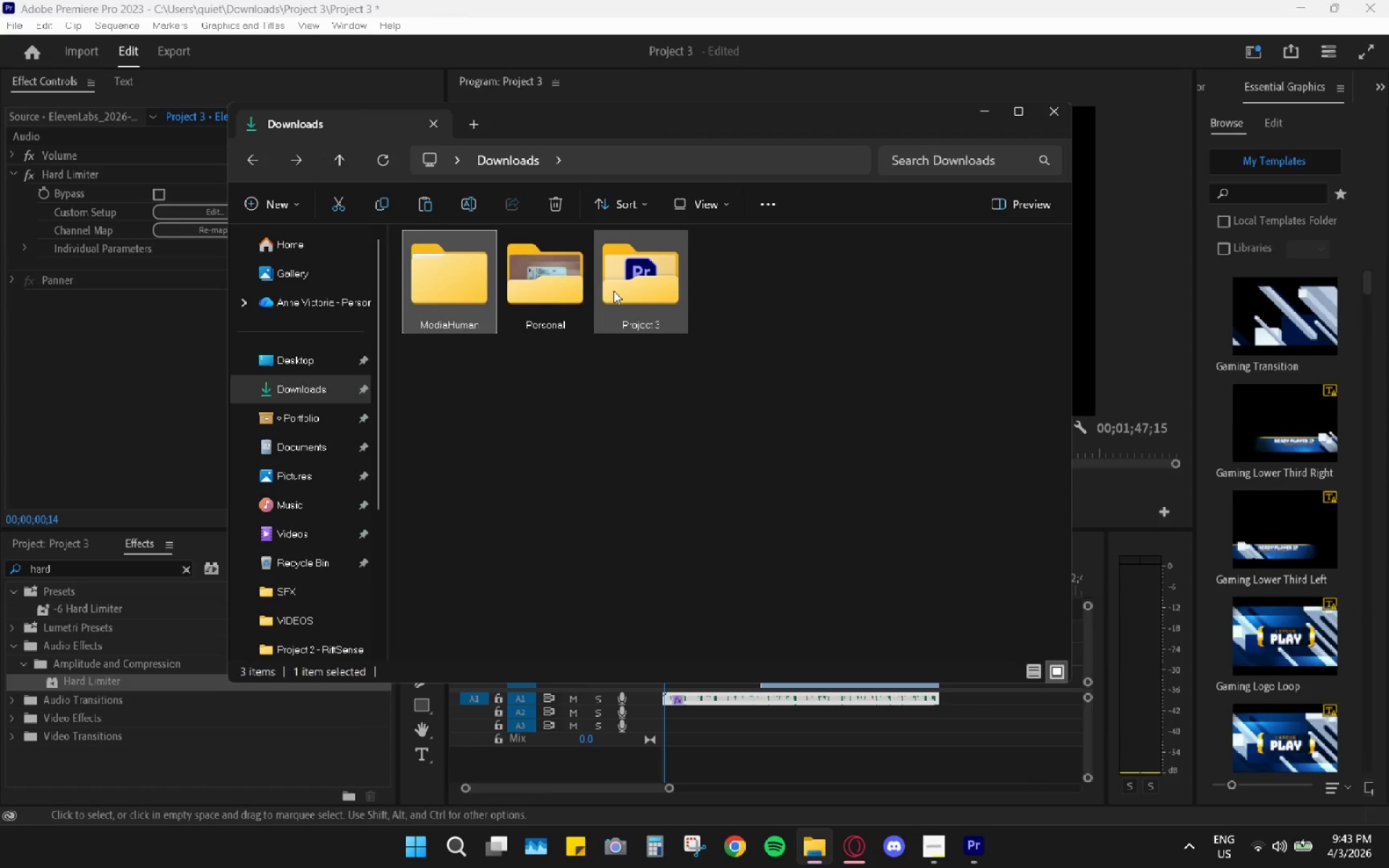 
double_click([613, 290])
 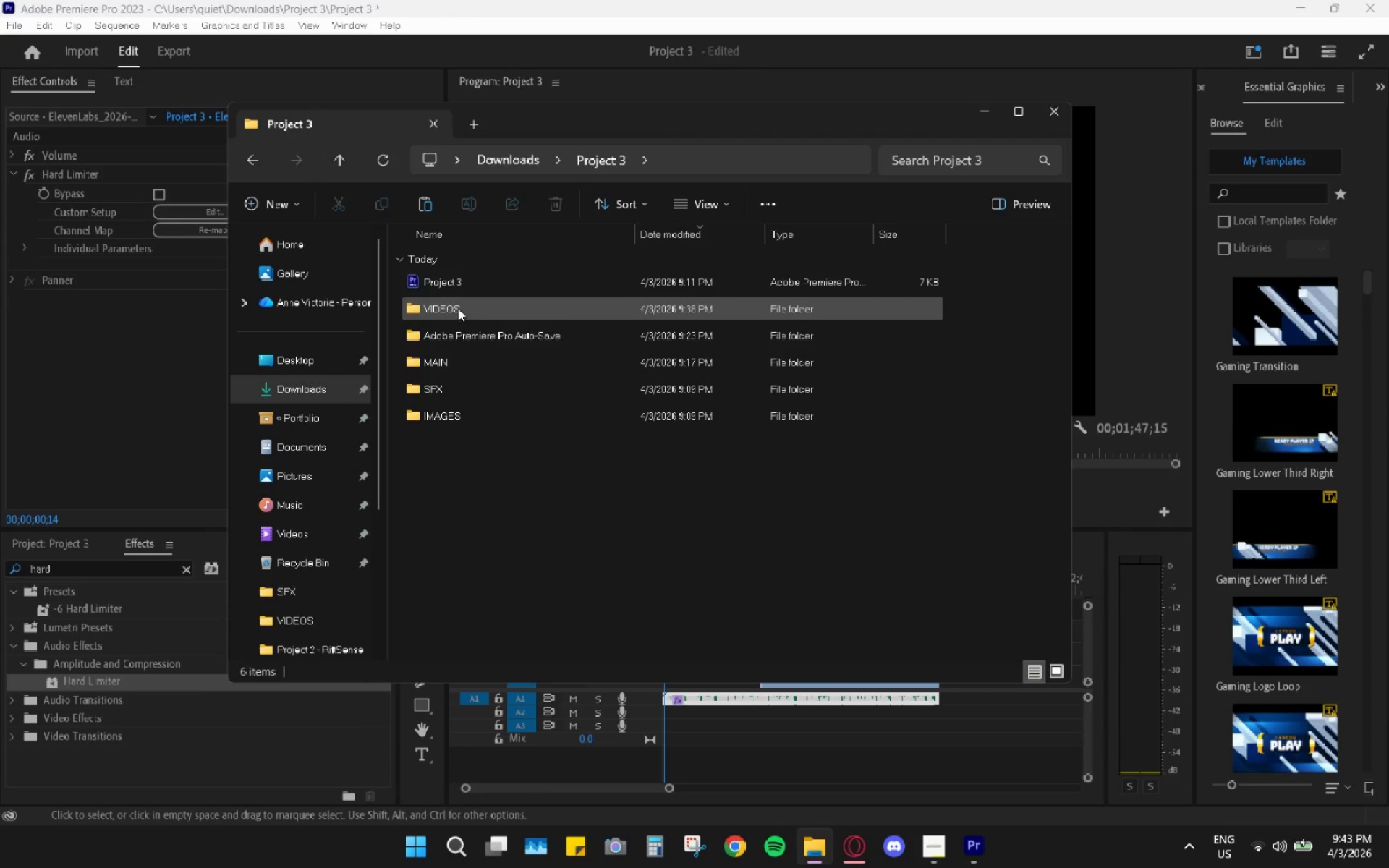 
double_click([458, 308])
 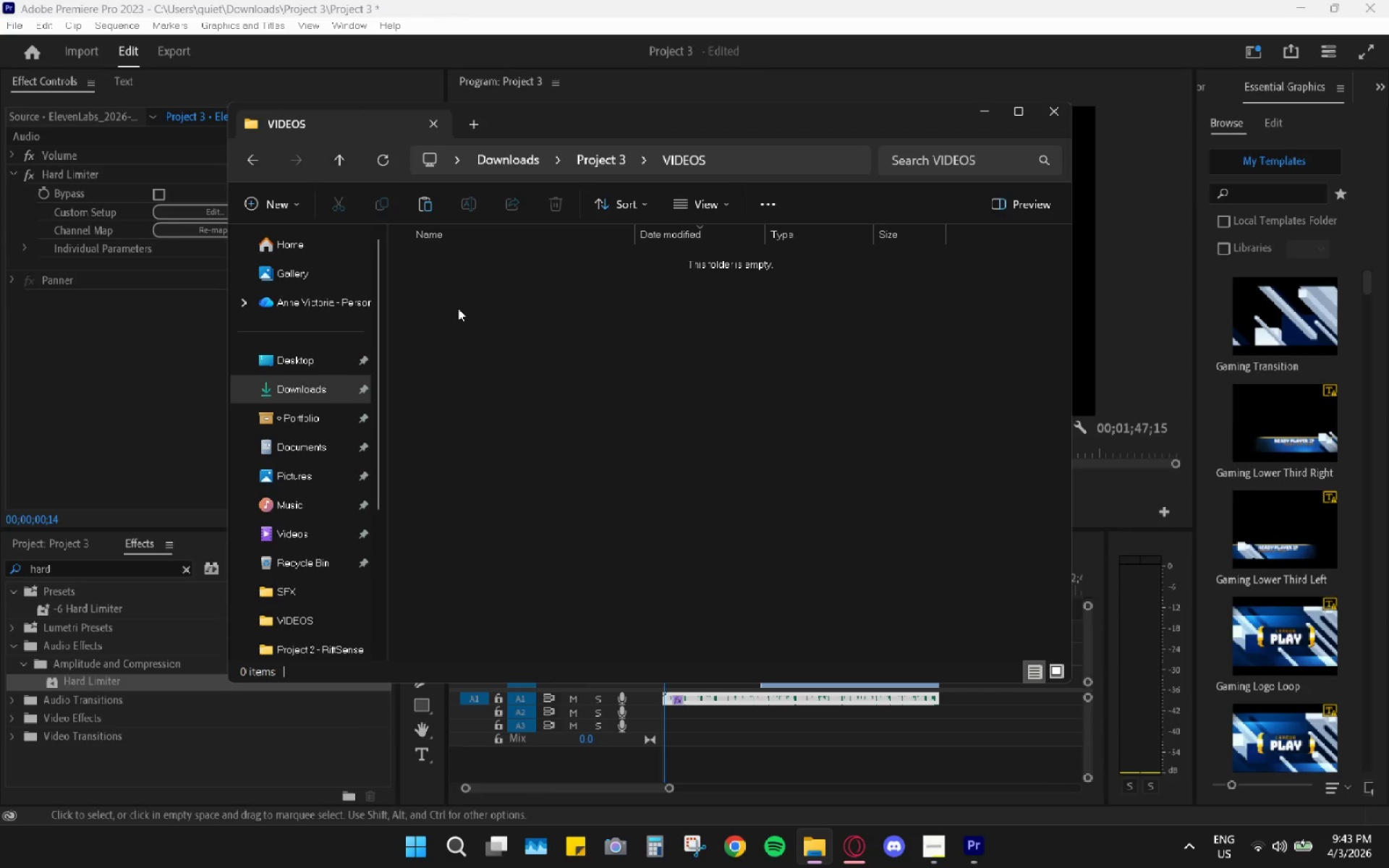 
key(Control+V)
 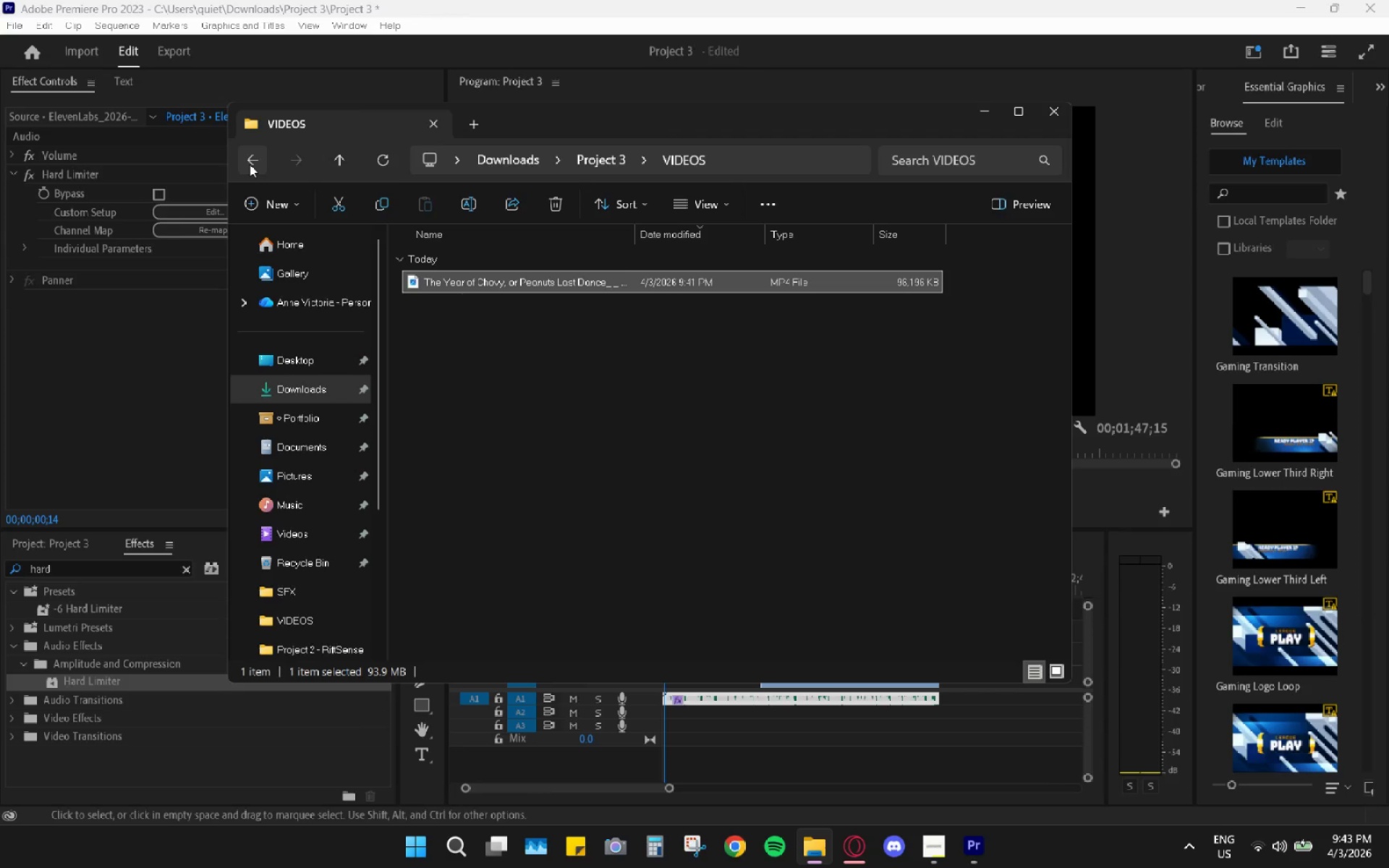 
double_click([250, 164])
 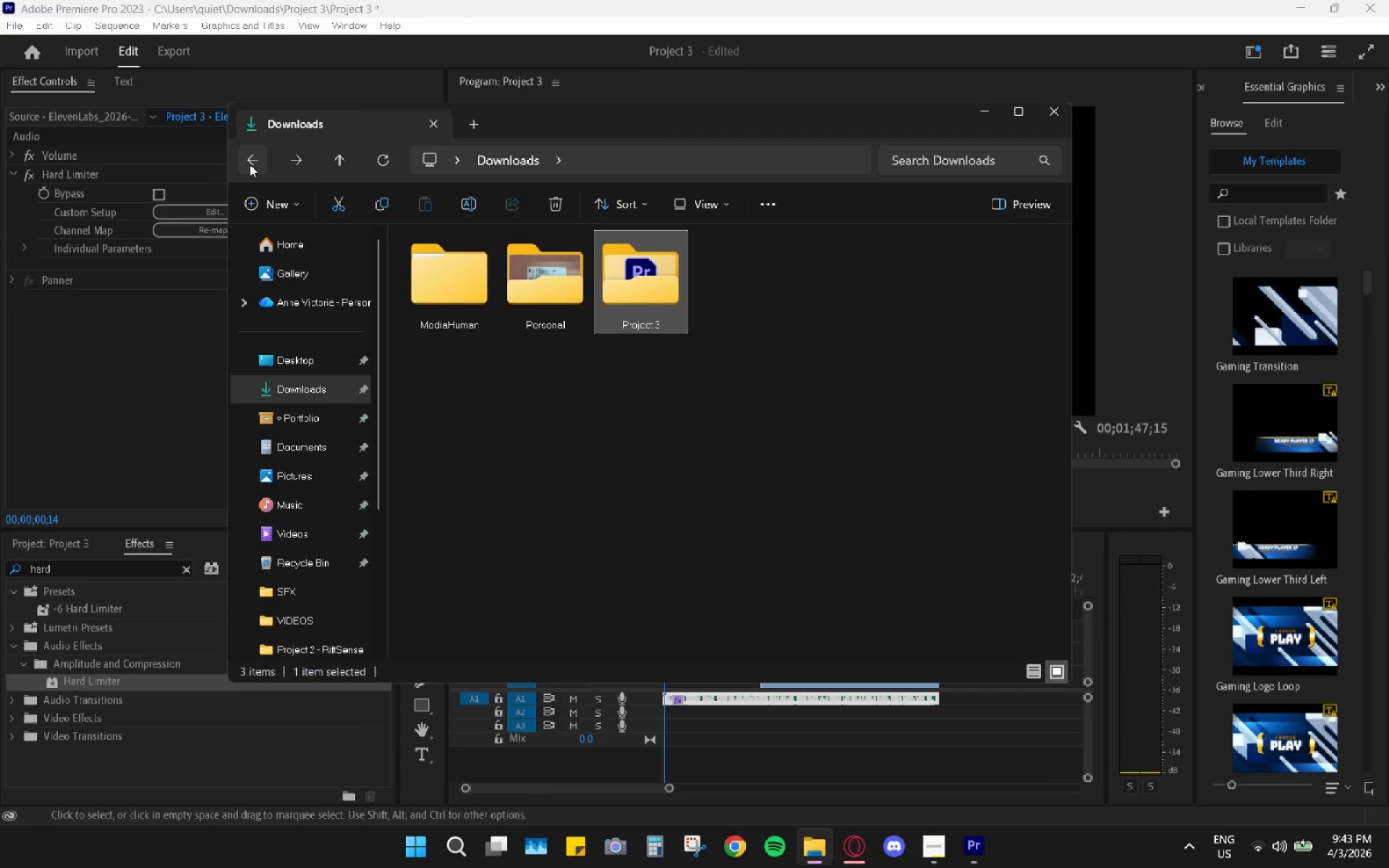 
left_click([250, 164])
 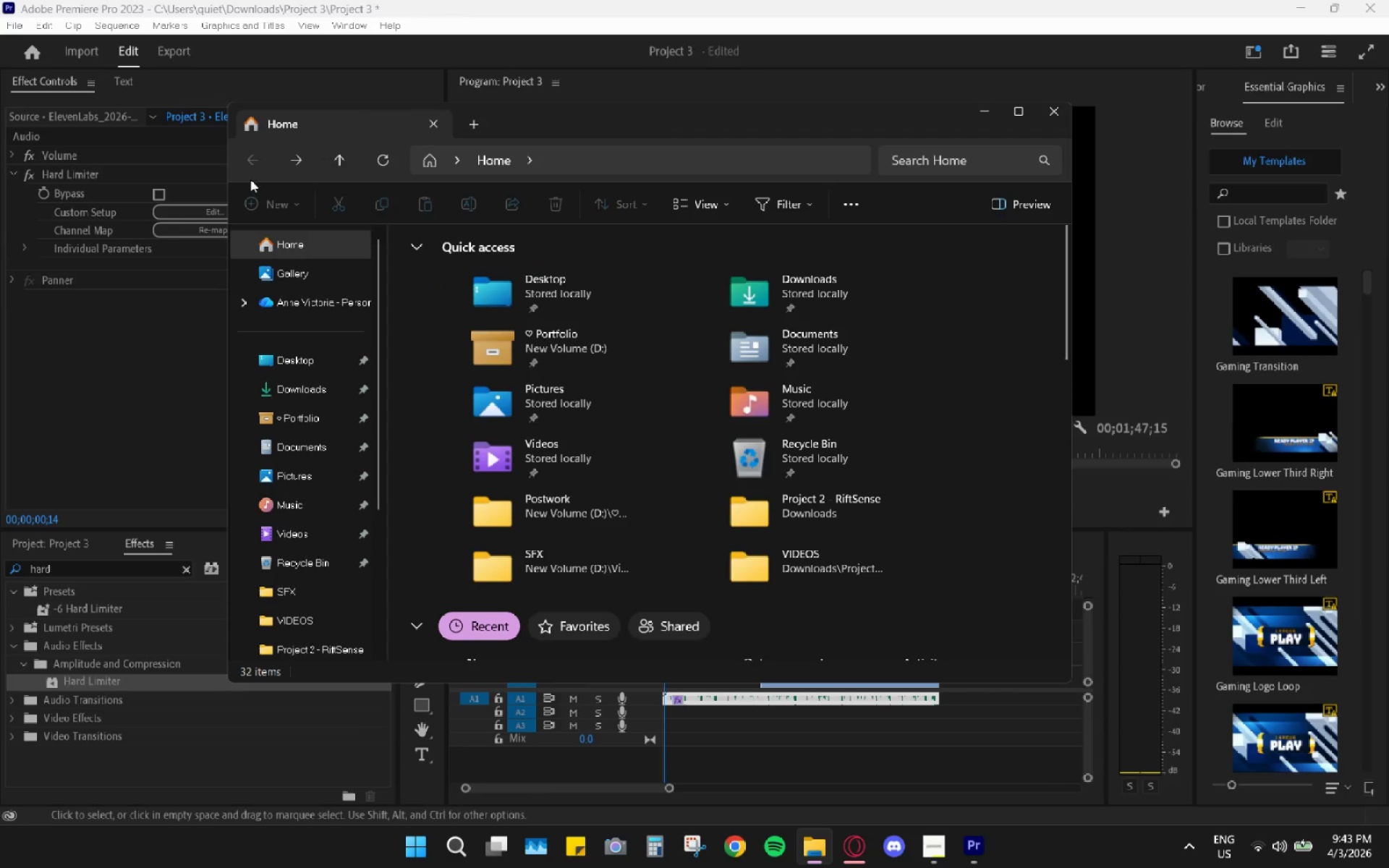 
left_click([305, 161])
 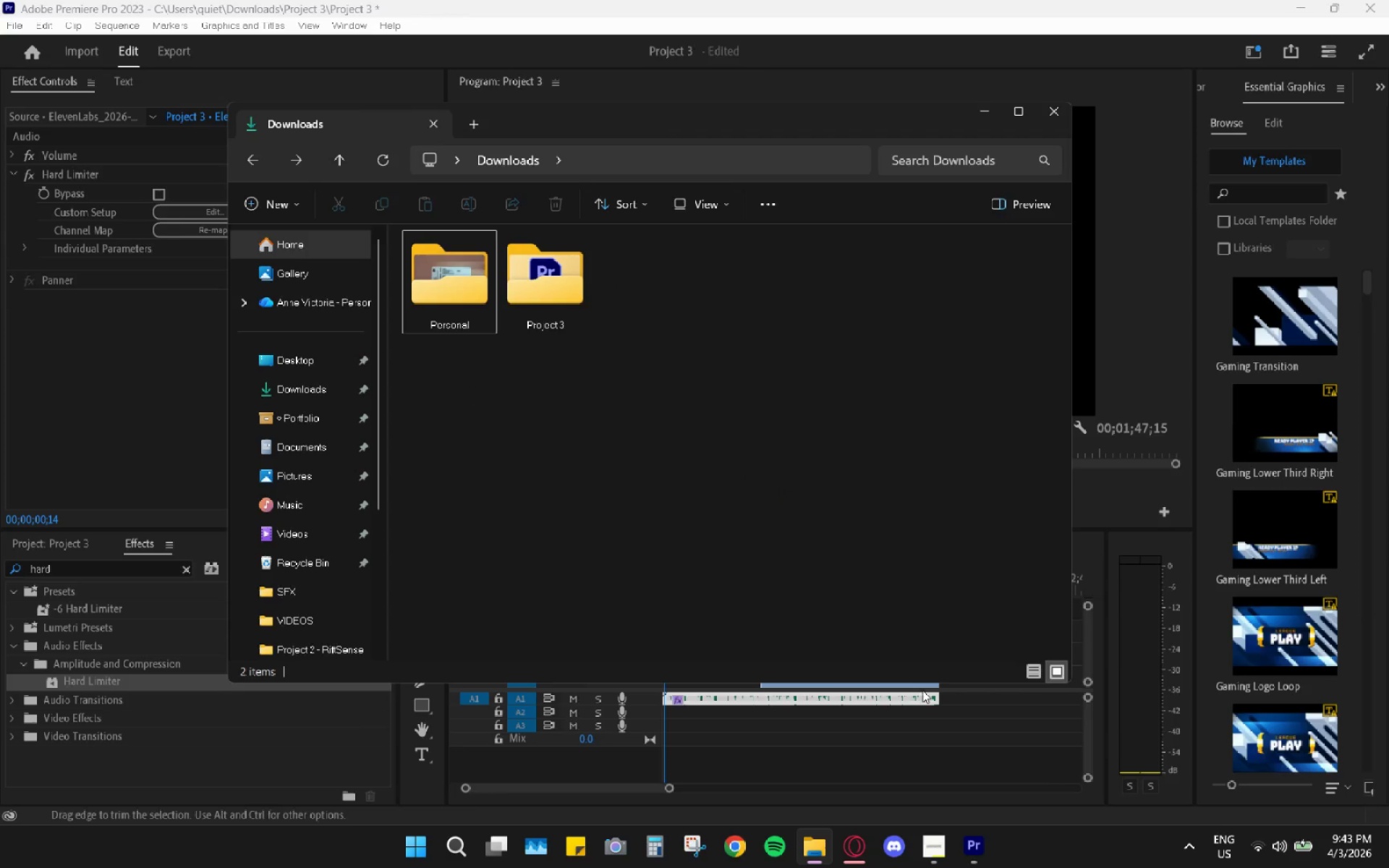 
double_click([566, 302])
 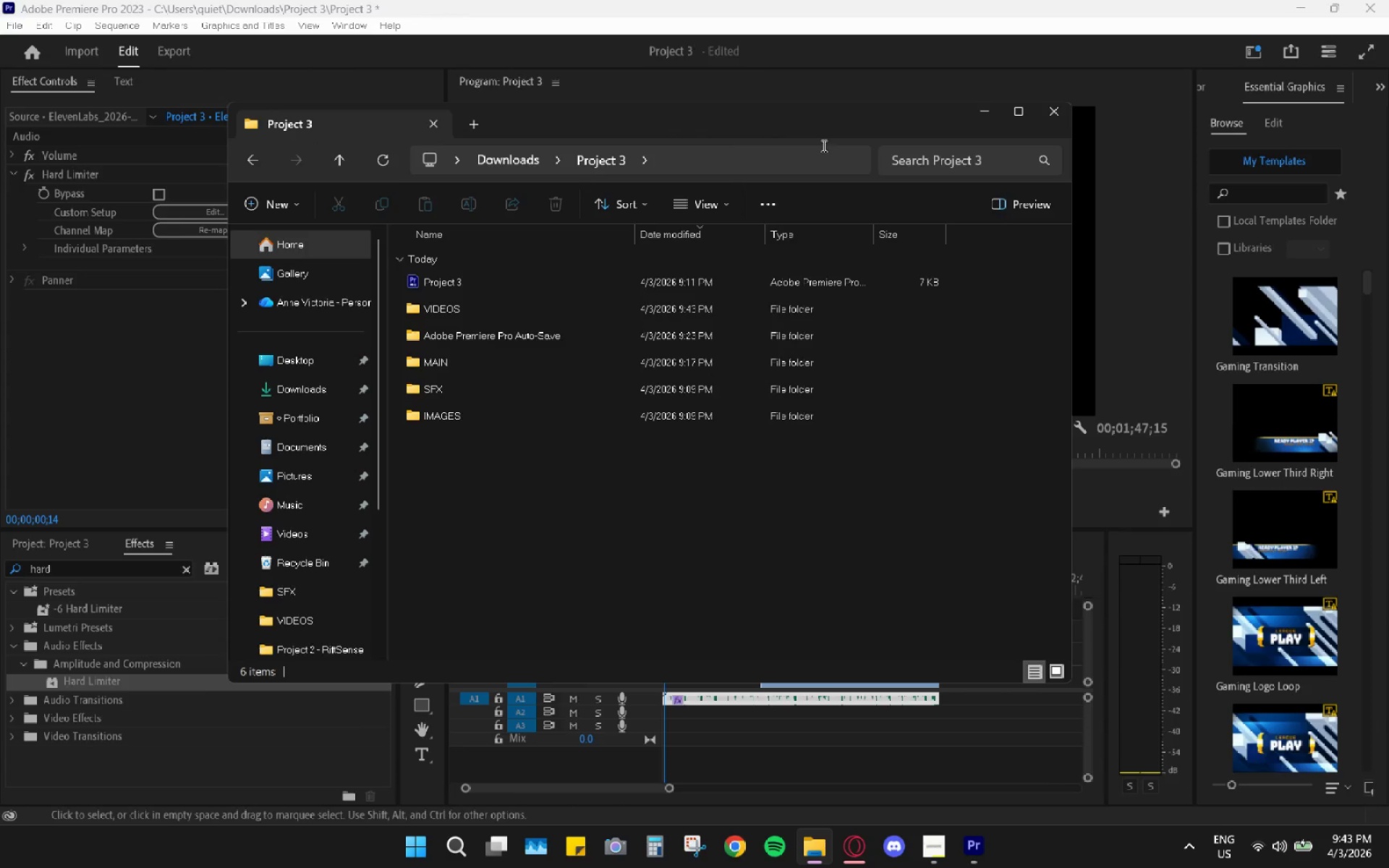 
left_click_drag(start_coordinate=[980, 110], to_coordinate=[961, 118])
 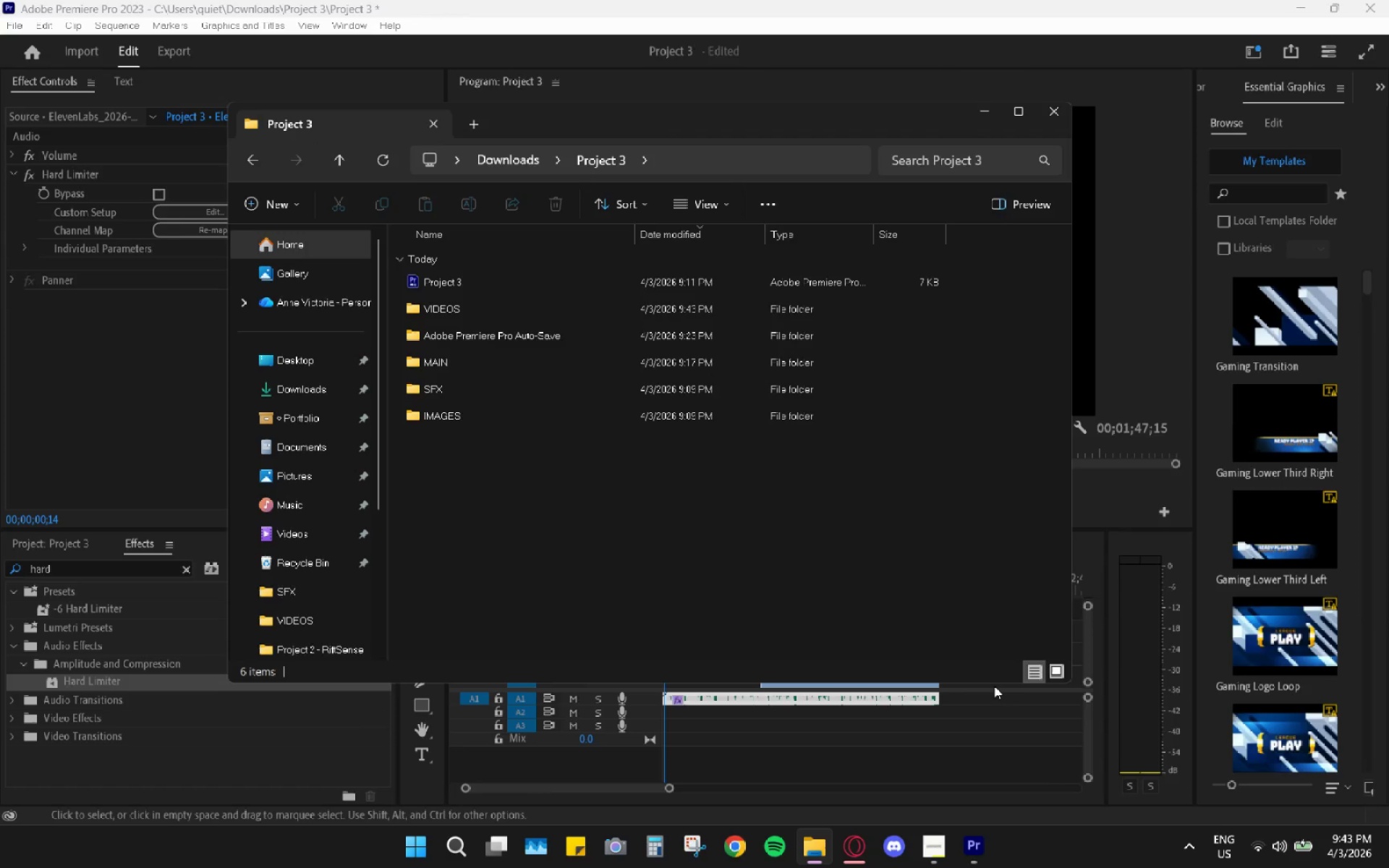 
wait(8.84)
 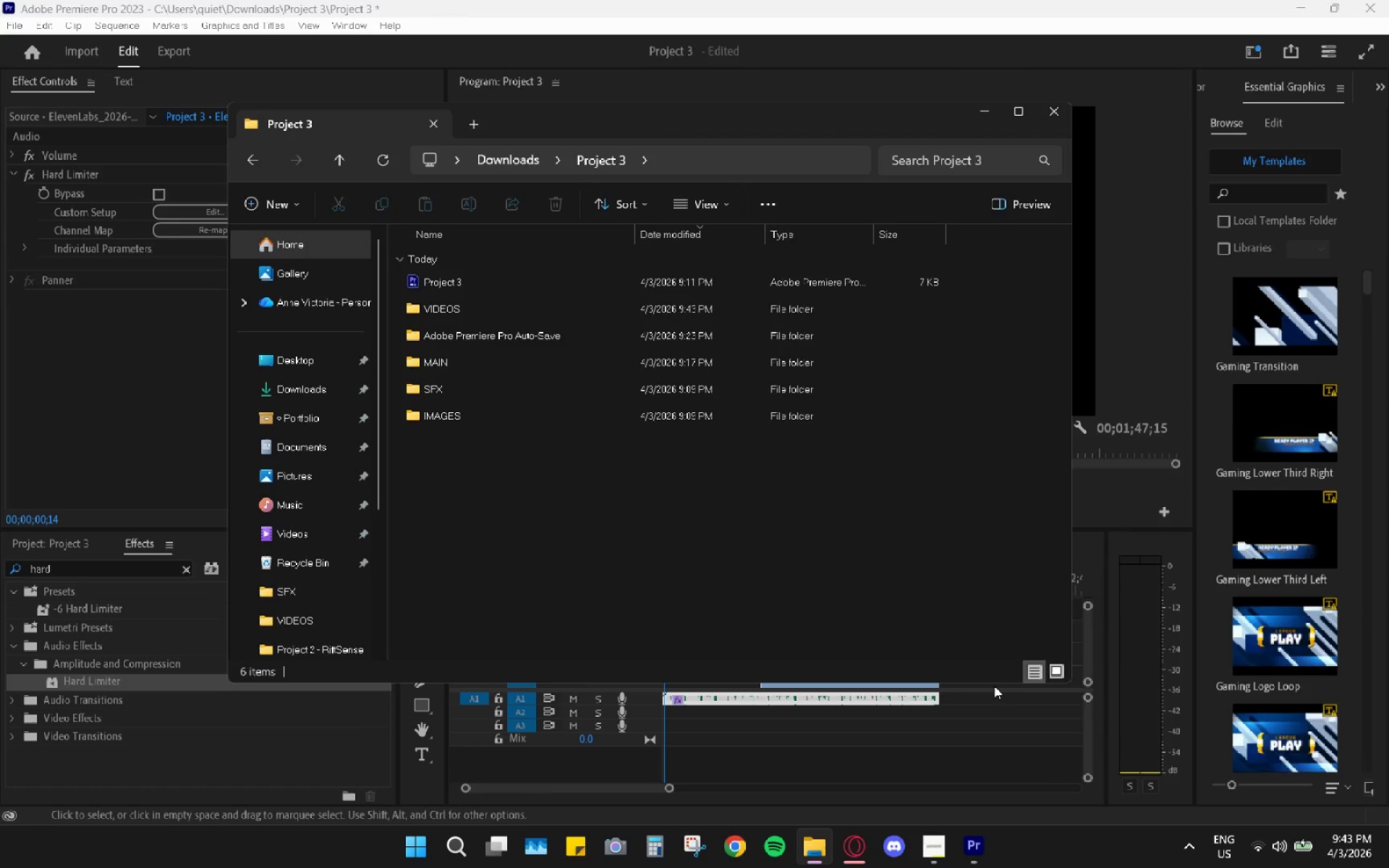 
left_click([807, 833])
 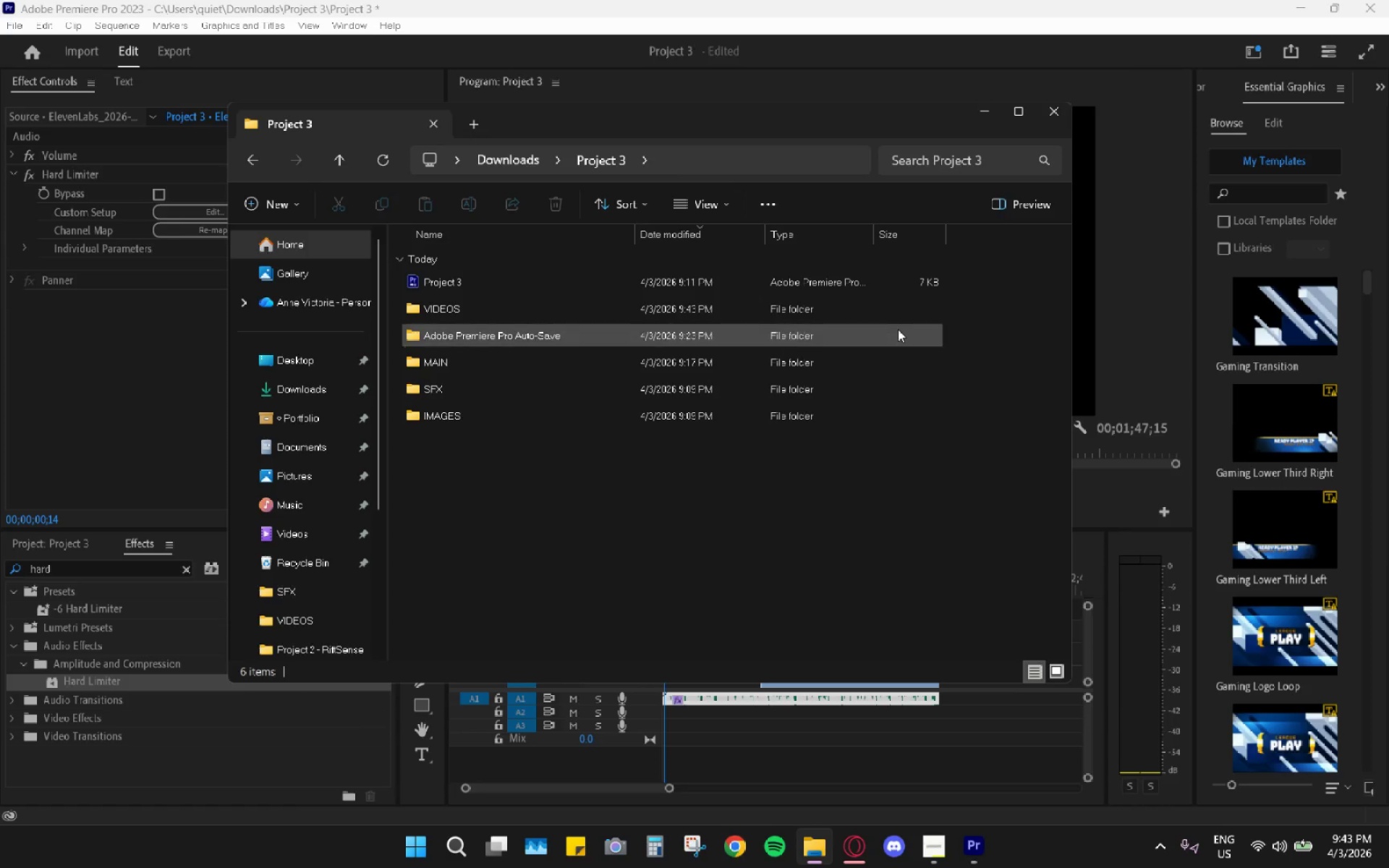 
left_click([994, 115])
 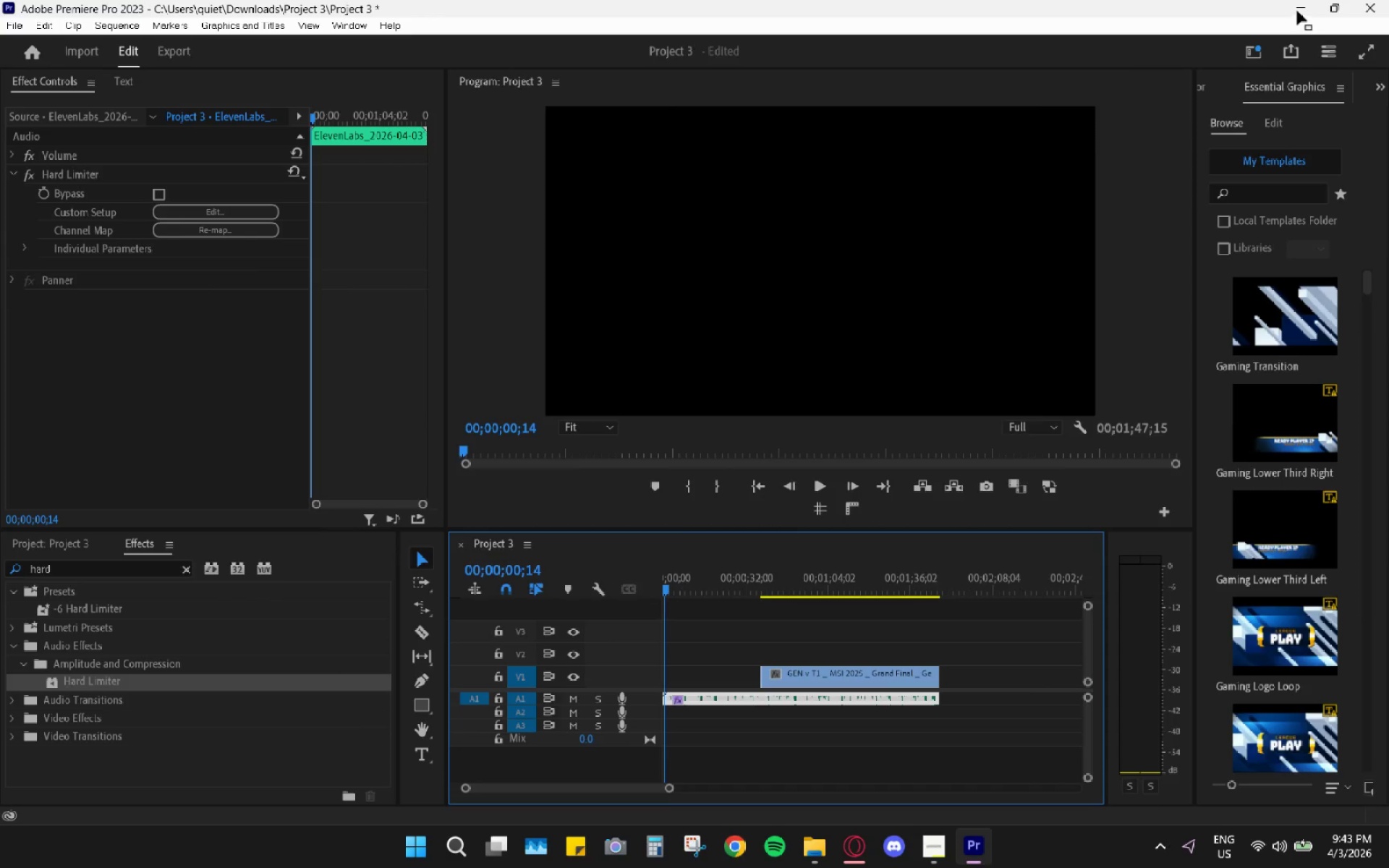 
left_click([1297, 11])
 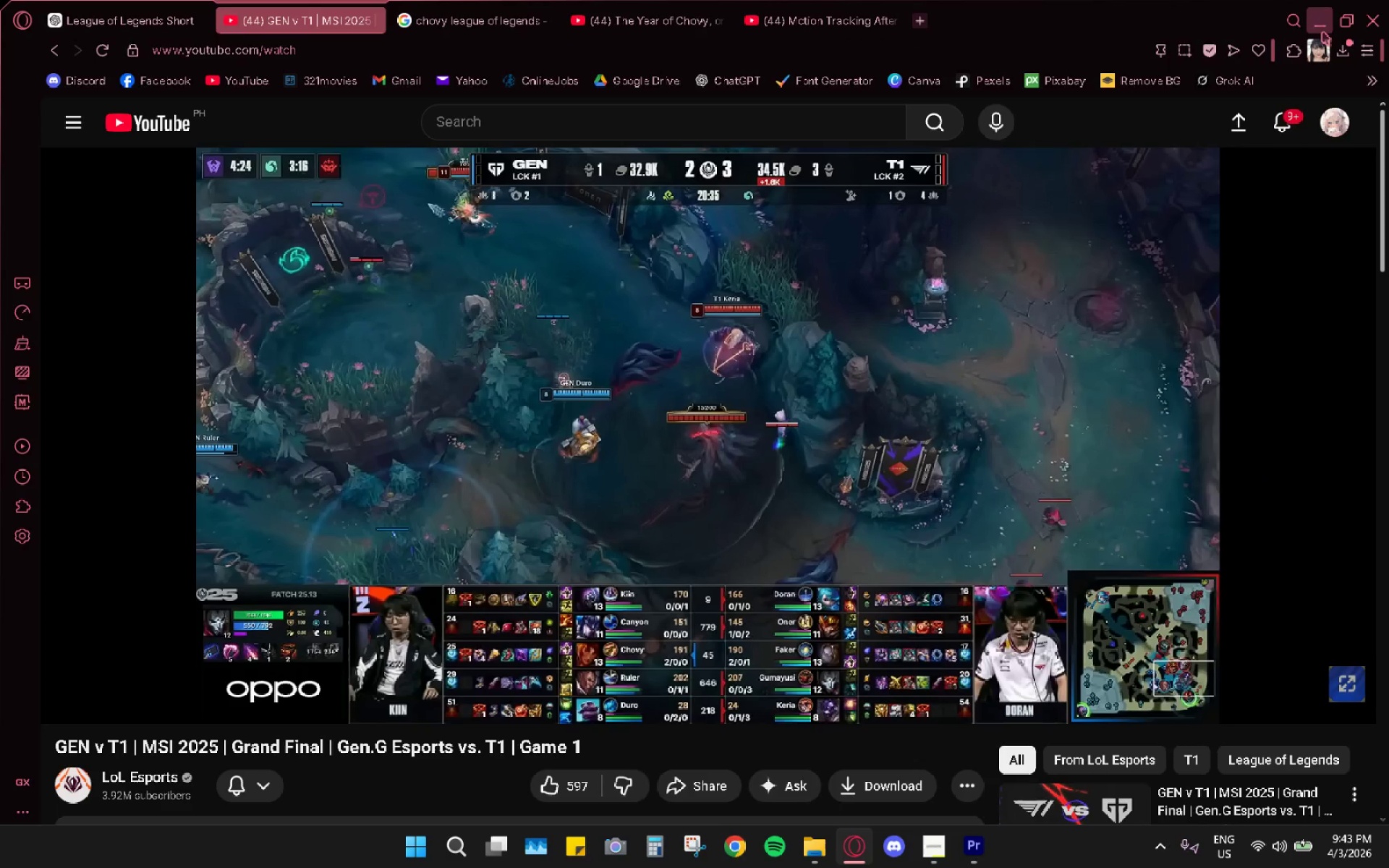 
left_click([1322, 32])
 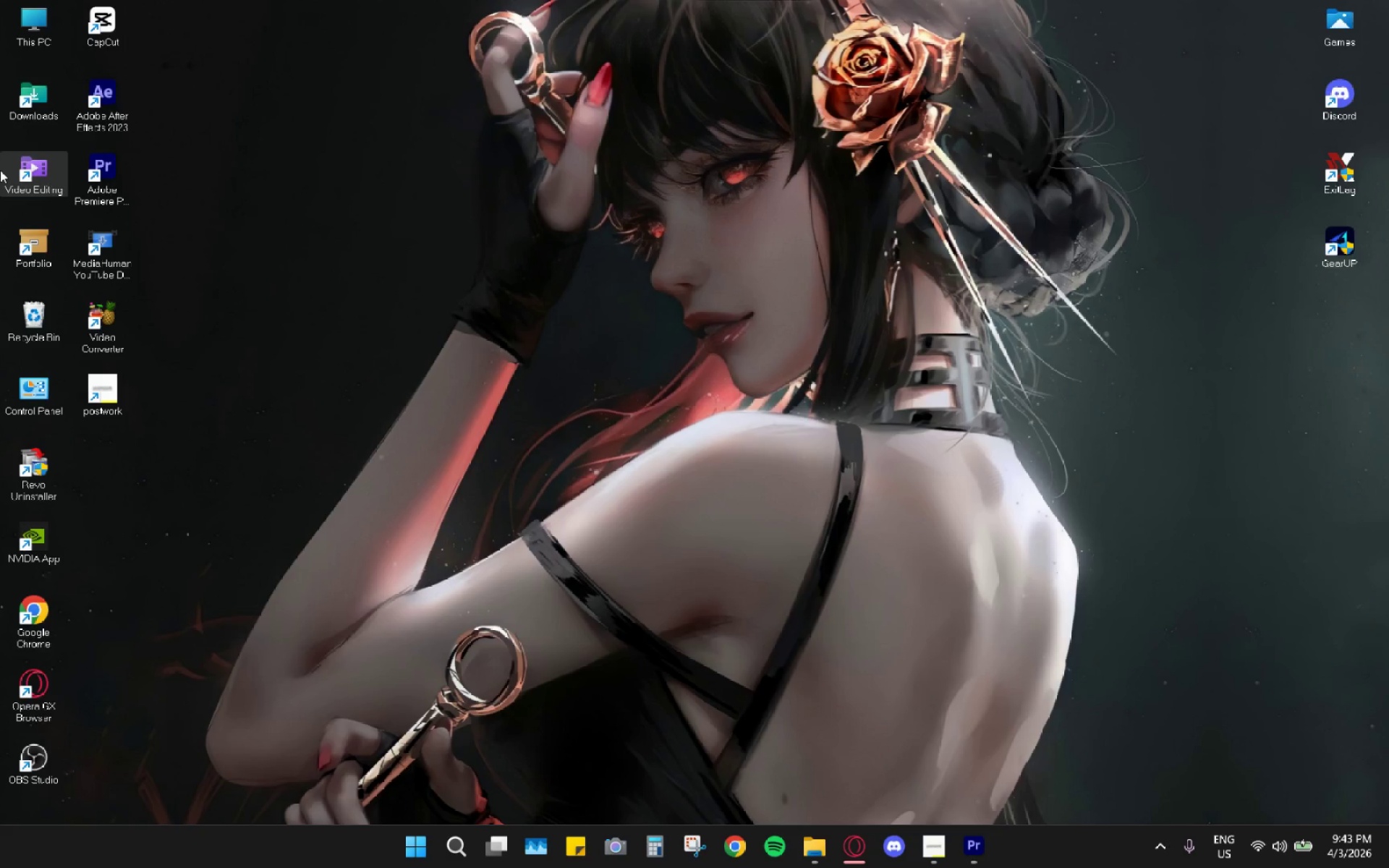 
right_click([19, 305])
 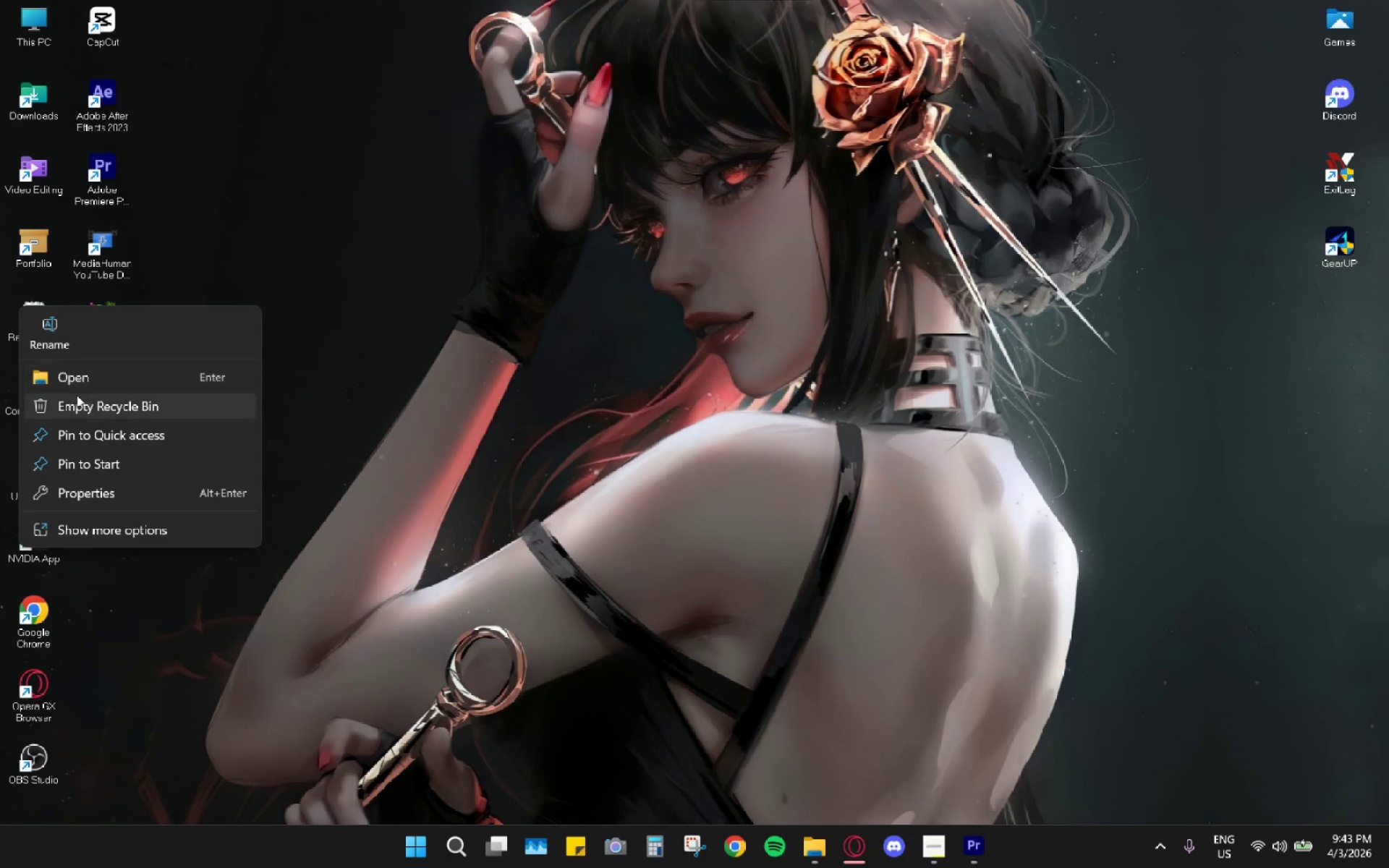 
left_click([77, 396])
 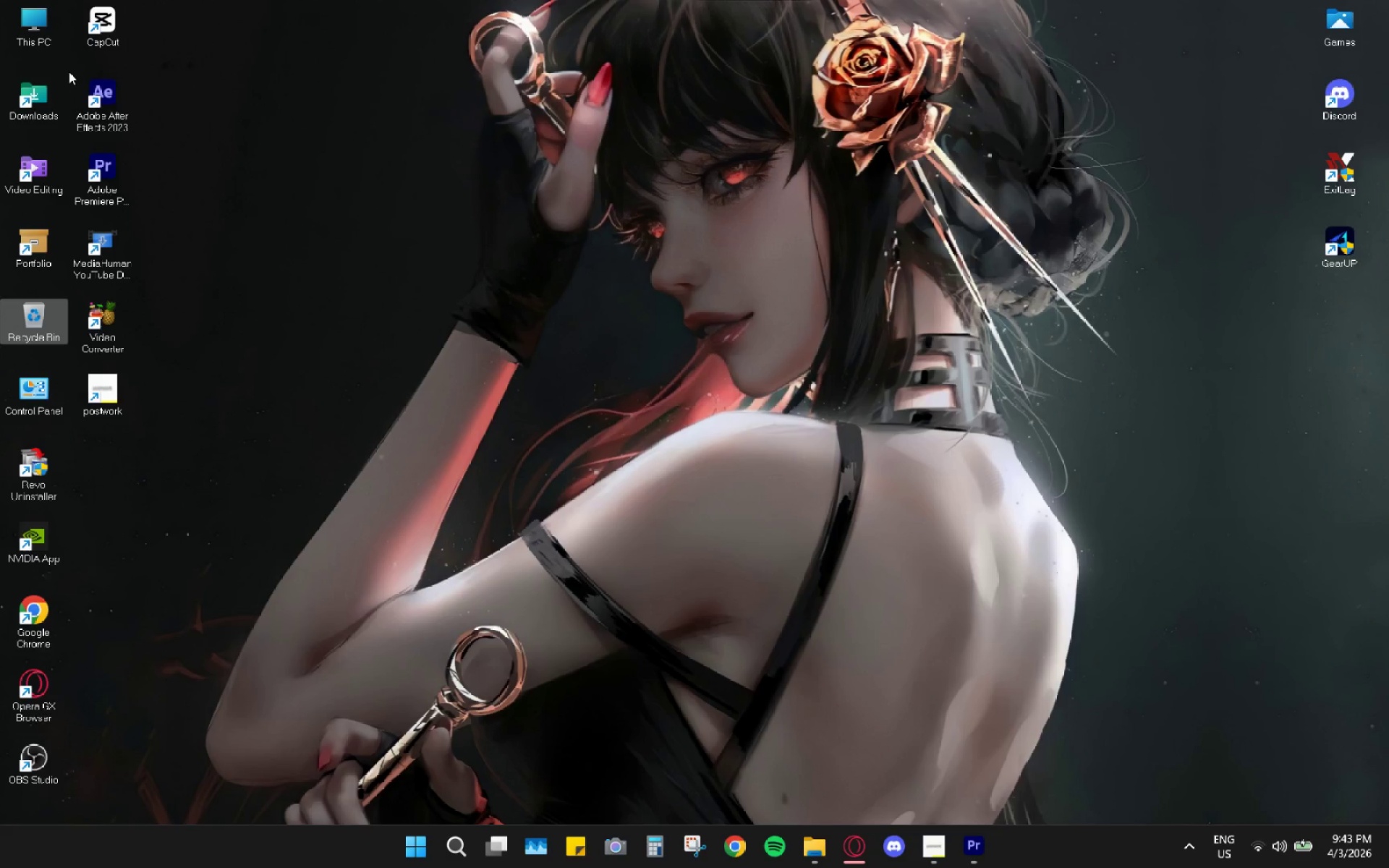 
wait(12.95)
 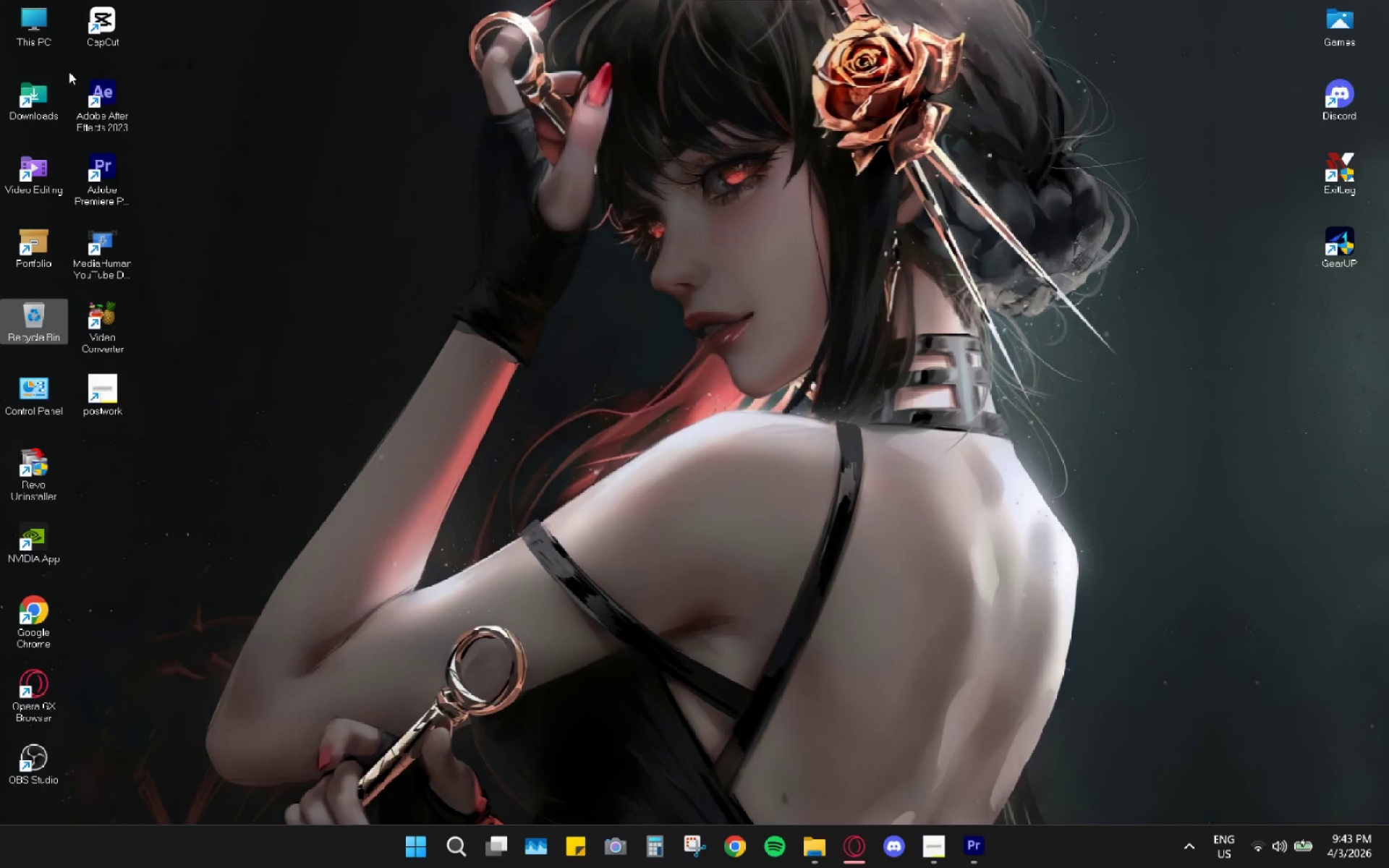 
left_click([823, 850])
 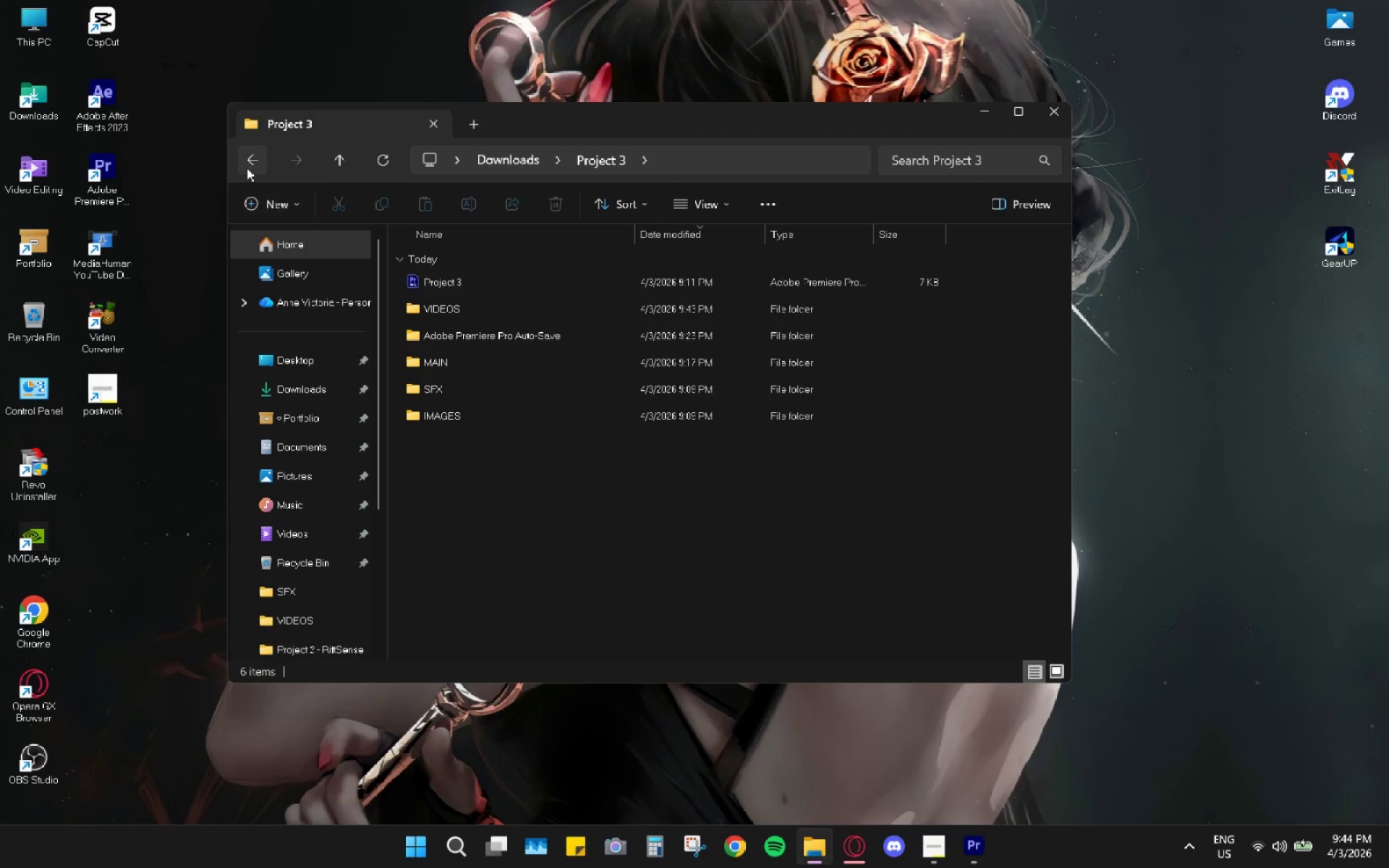 
left_click([409, 309])
 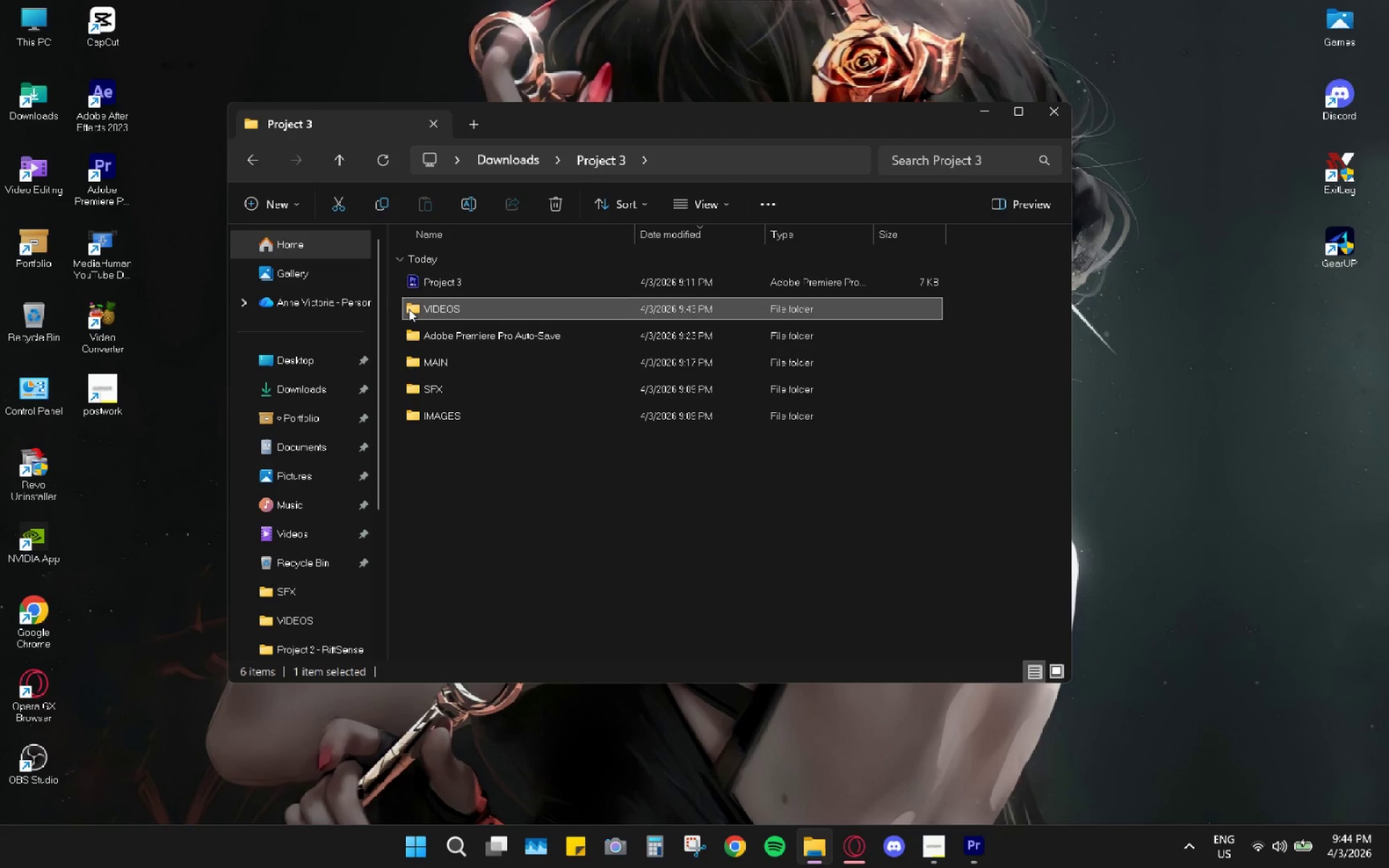 
left_click_drag(start_coordinate=[409, 309], to_coordinate=[446, 286])
 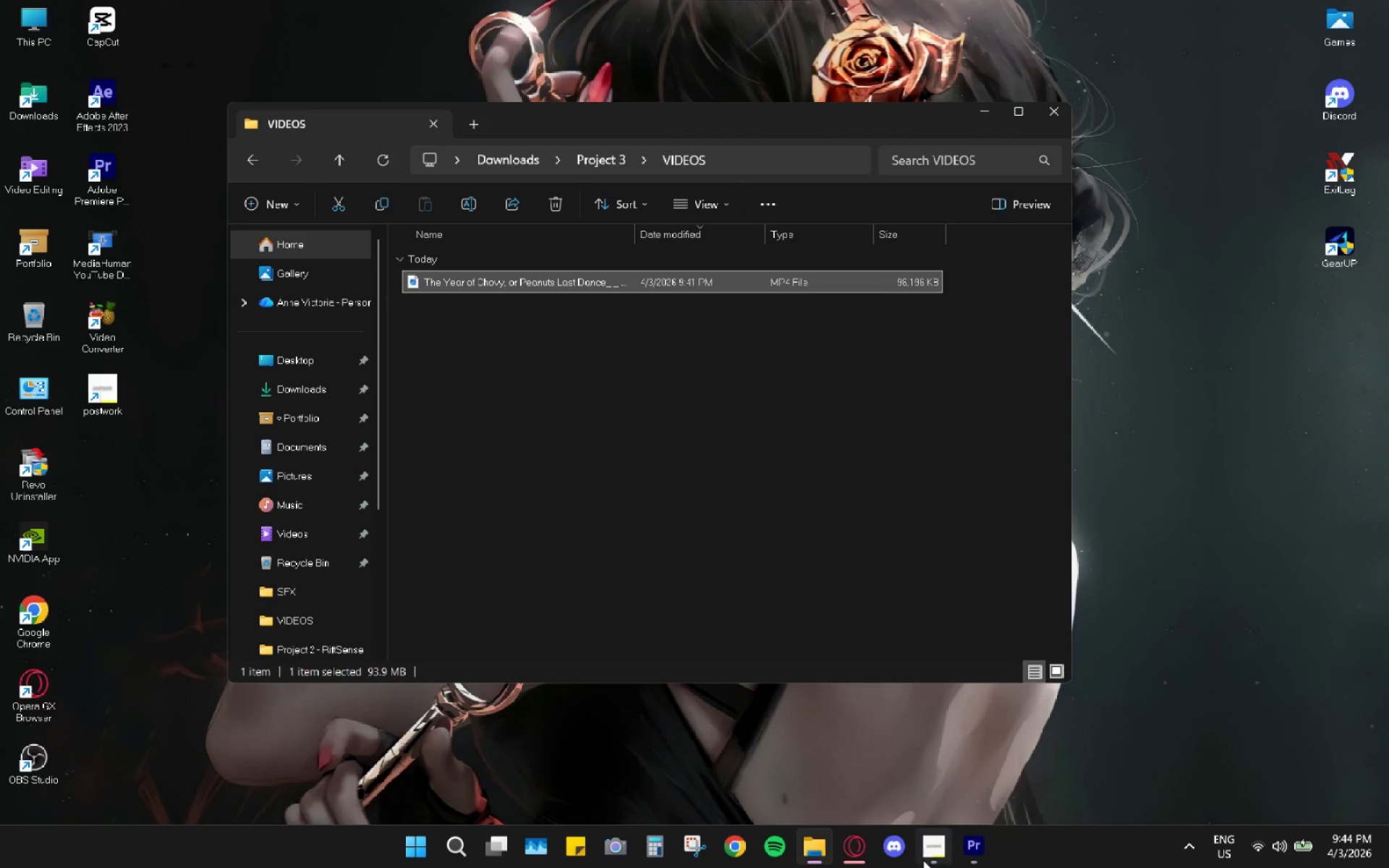 
left_click([446, 286])
 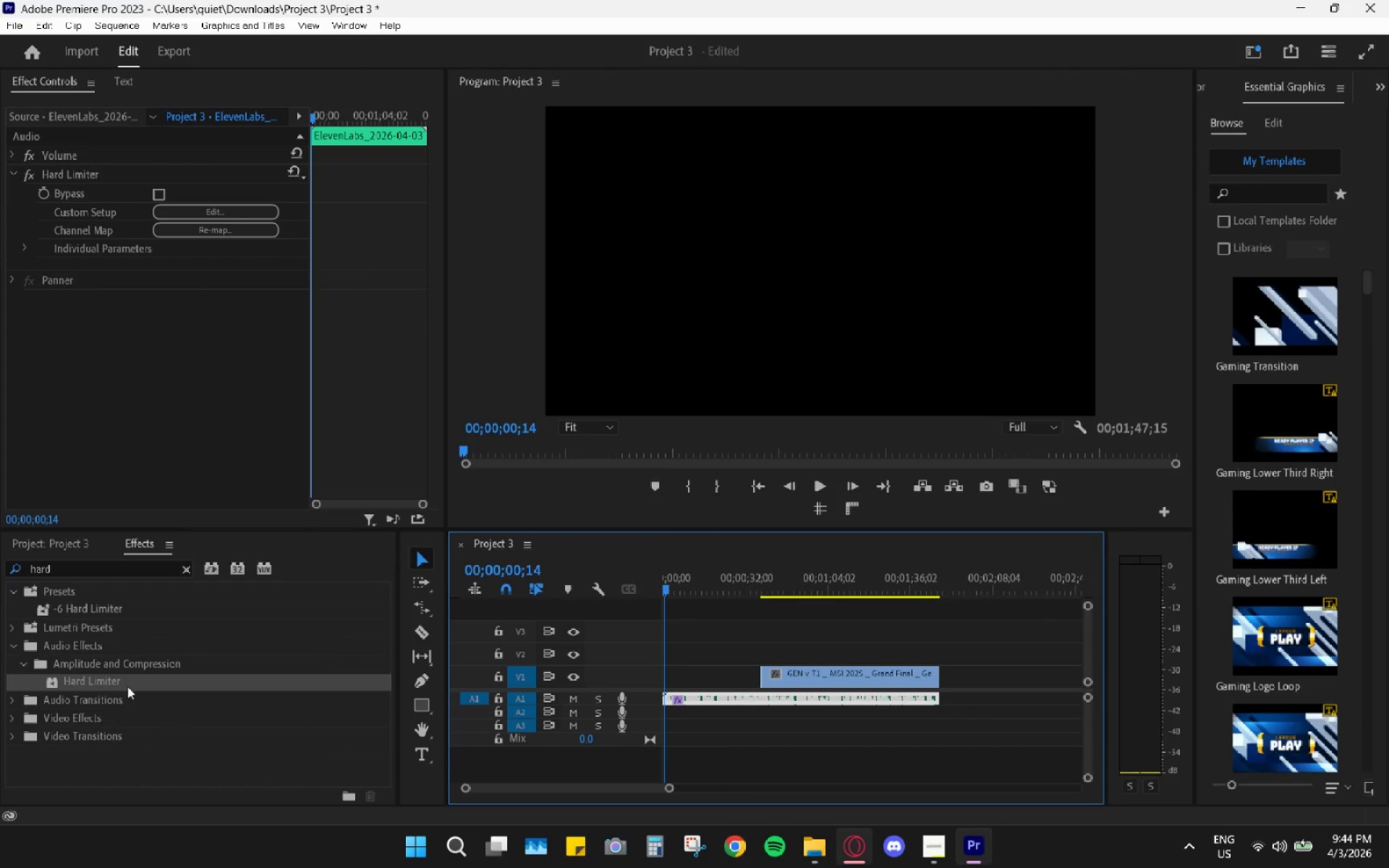 
left_click([72, 544])
 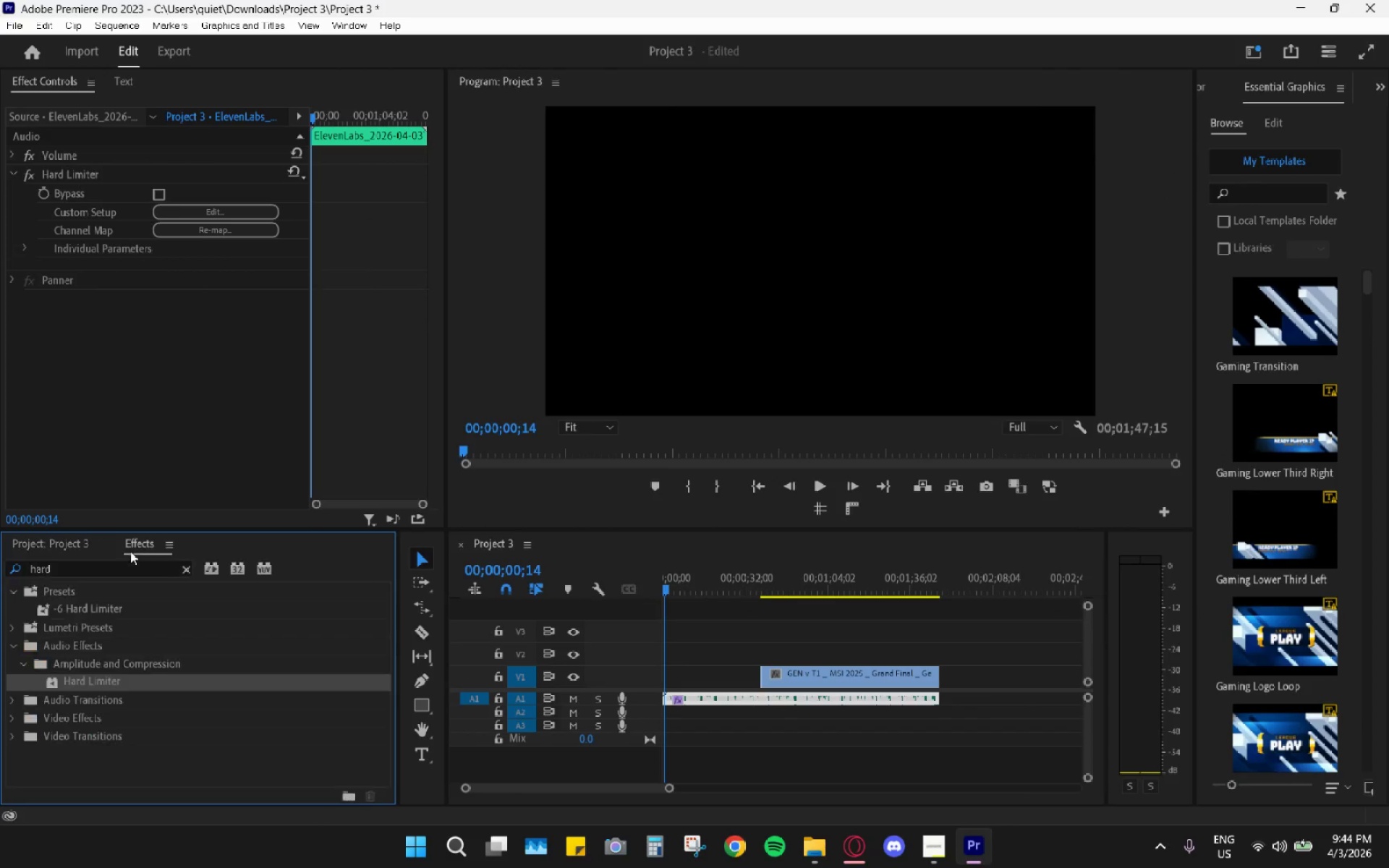 
double_click([187, 567])
 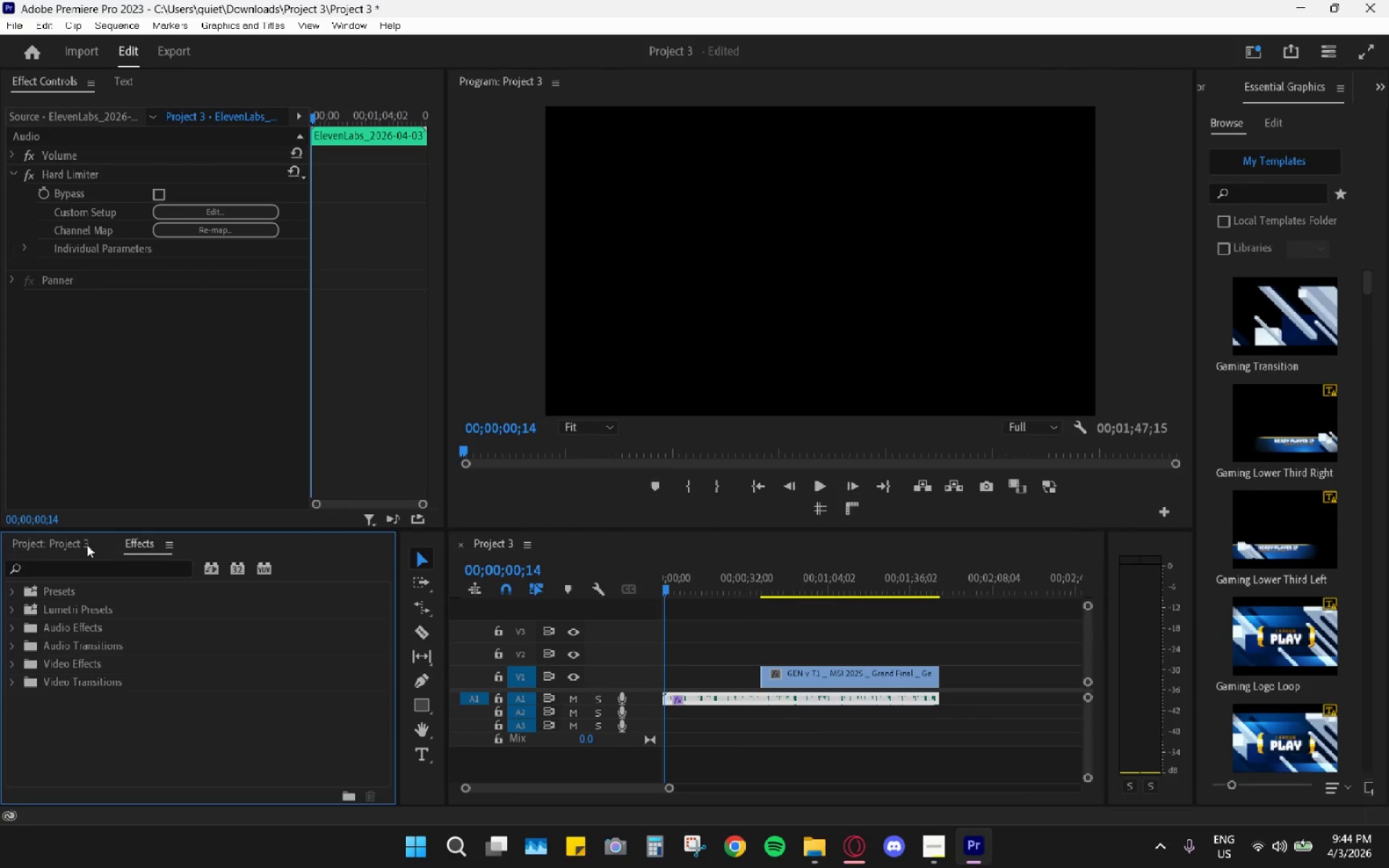 
triple_click([85, 544])
 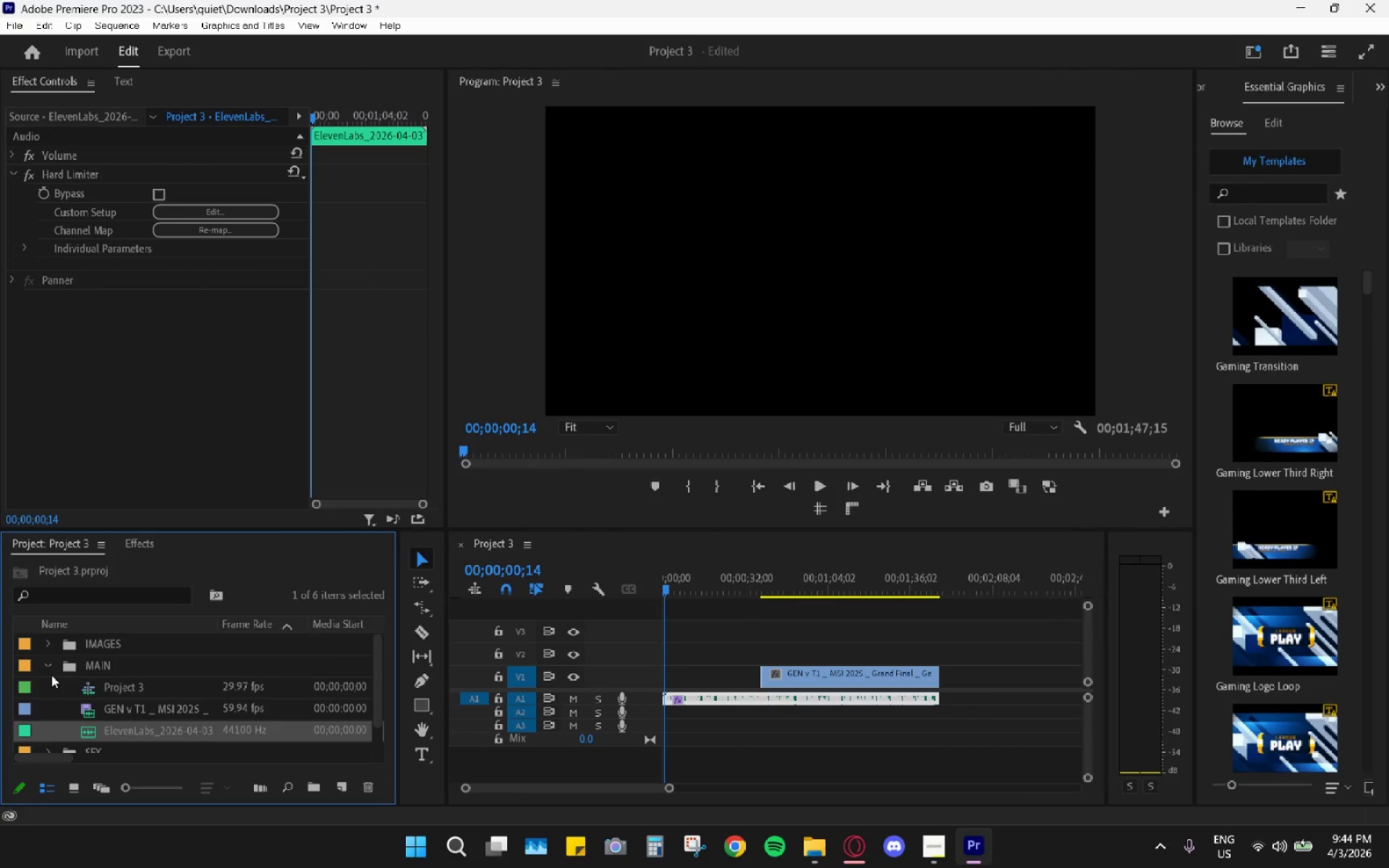 
left_click([47, 665])
 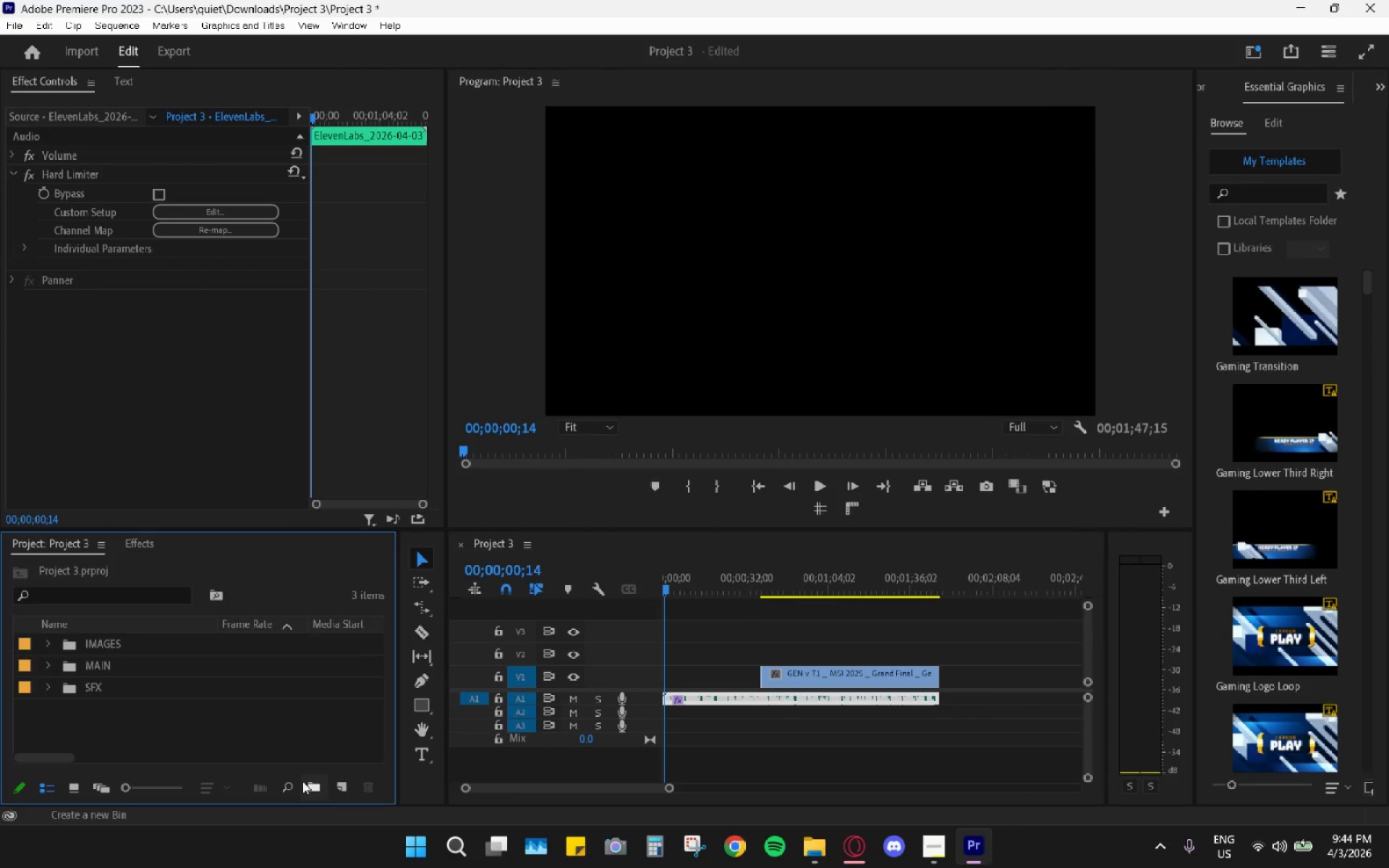 
left_click([311, 787])
 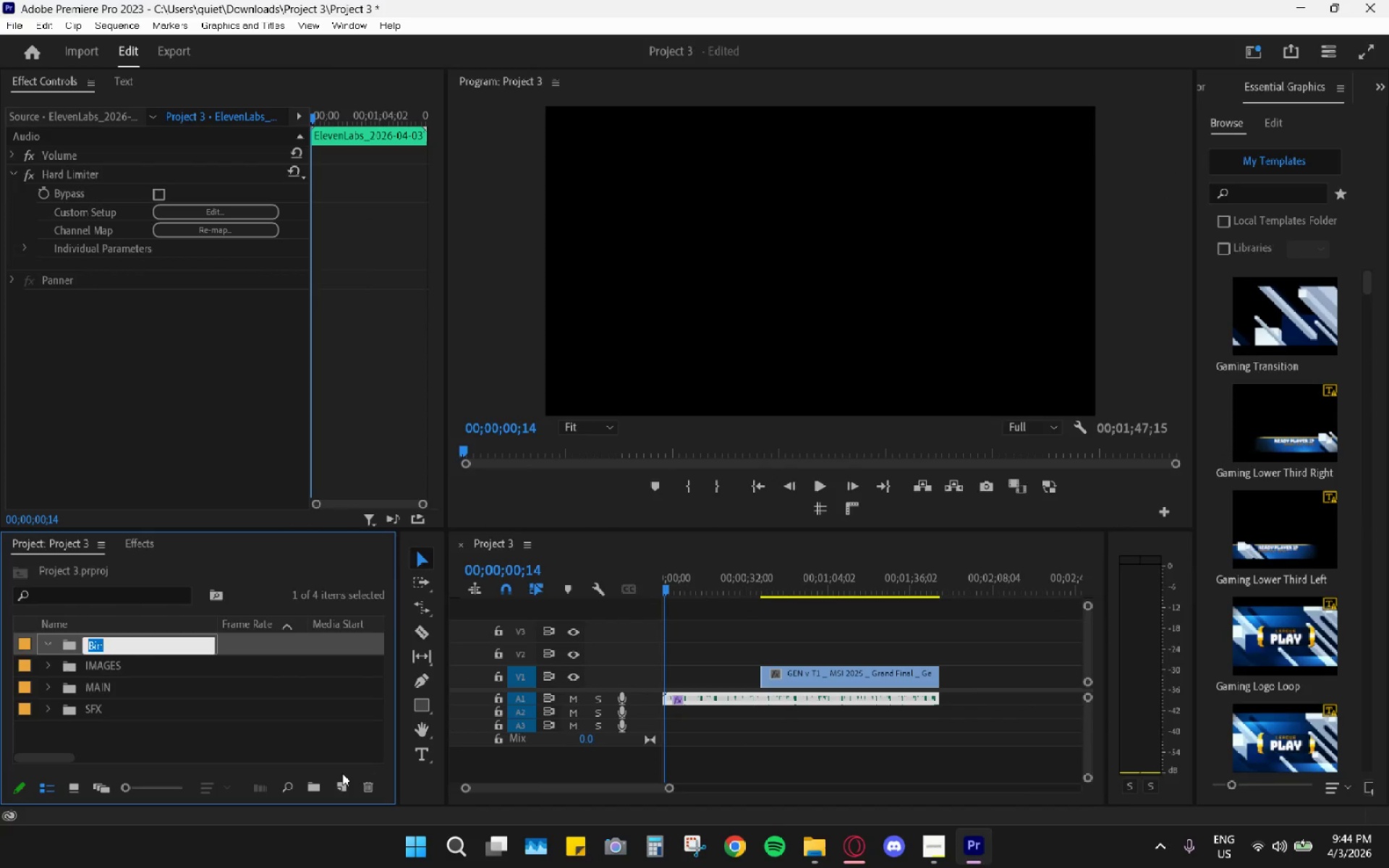 
type(VIDEOS)
 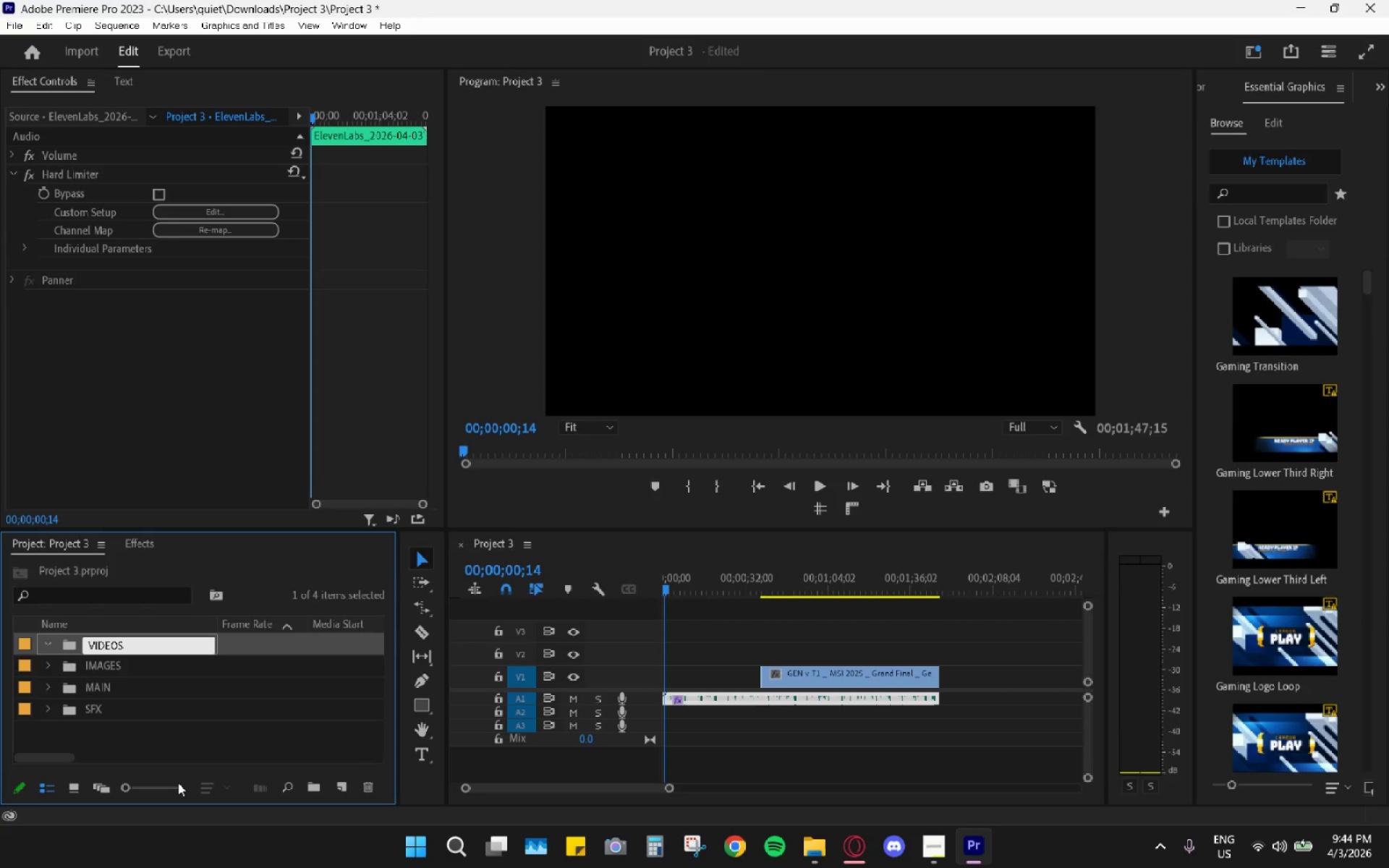 
left_click([226, 746])
 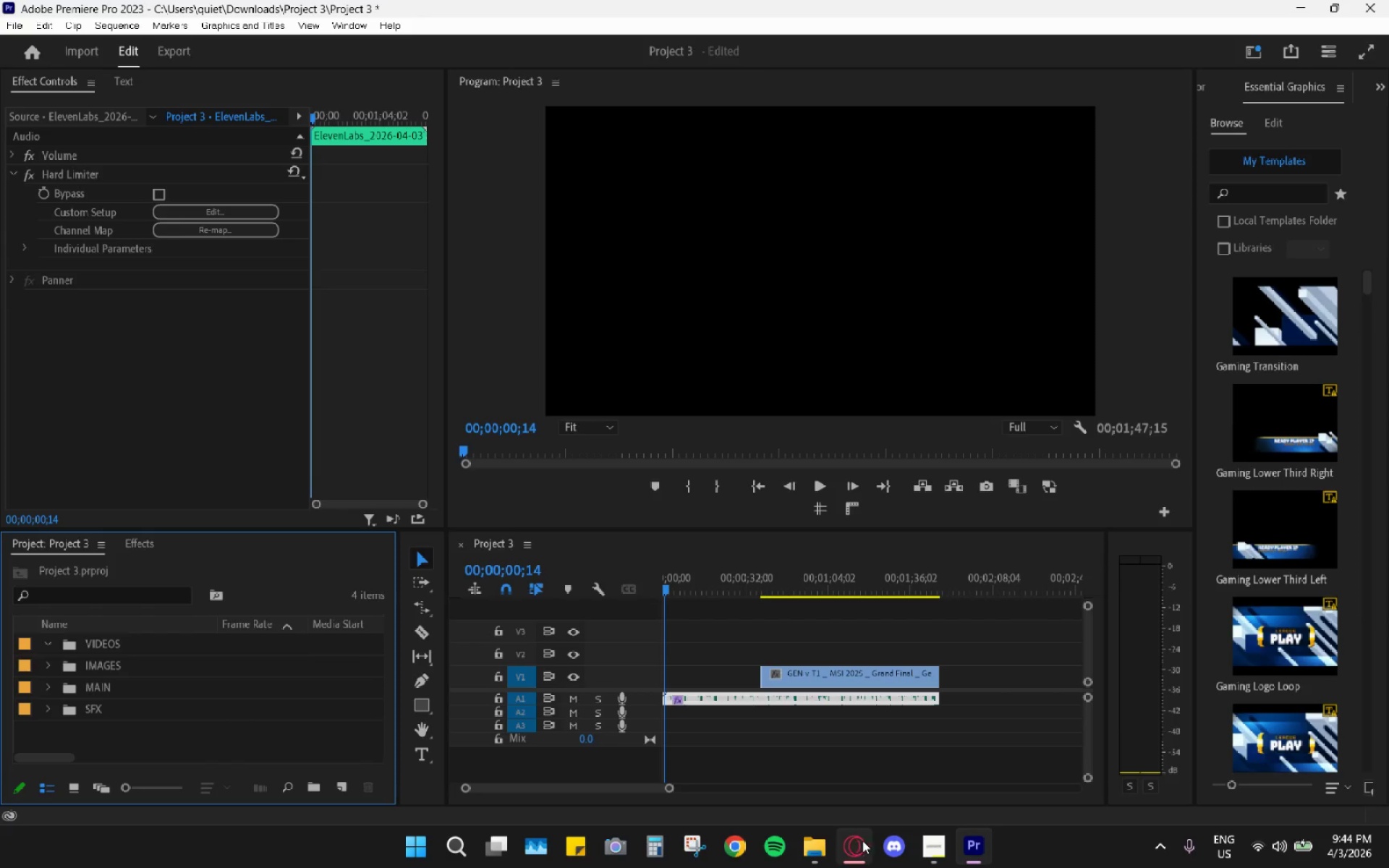 
left_click([817, 847])
 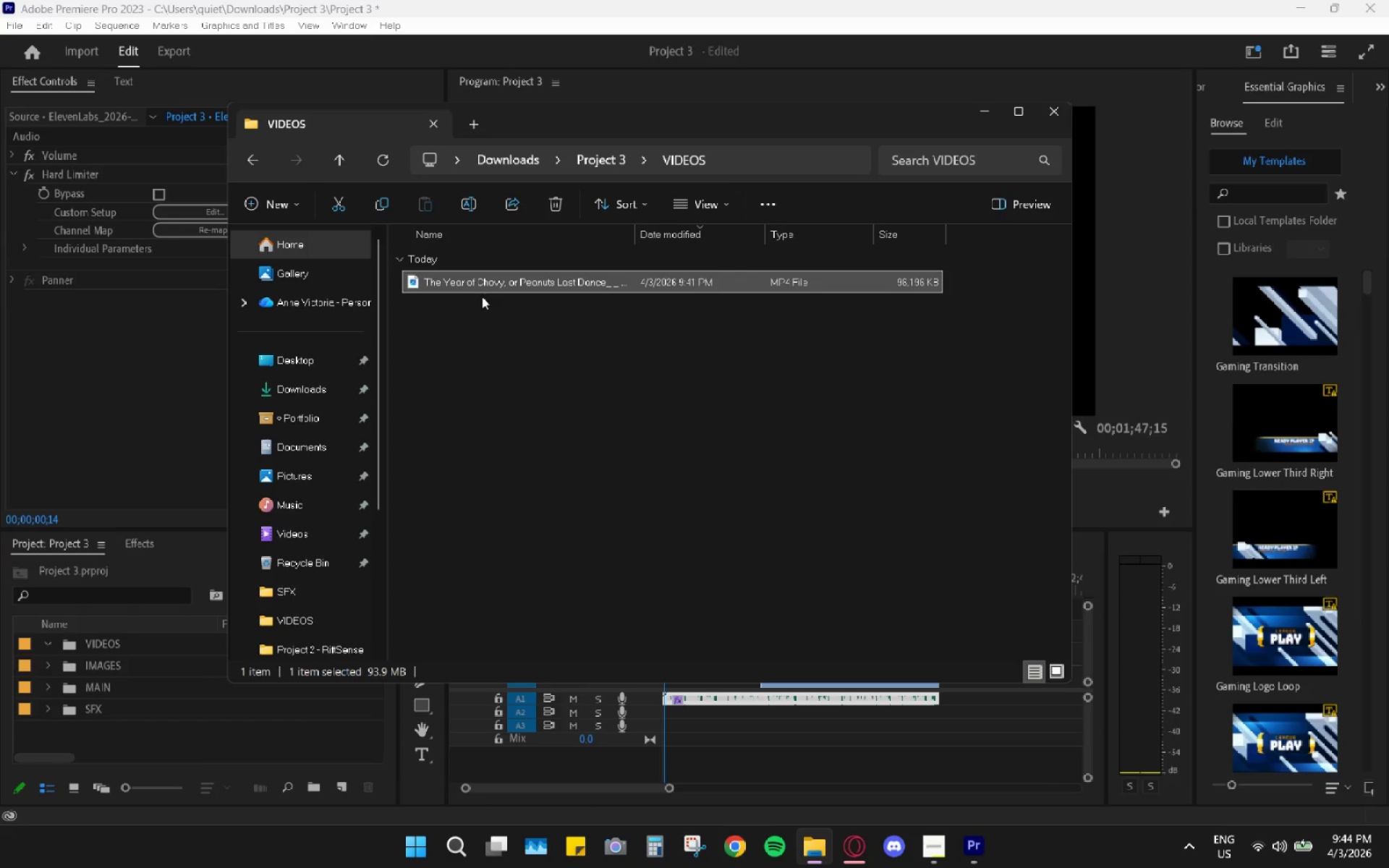 
left_click_drag(start_coordinate=[483, 282], to_coordinate=[103, 635])
 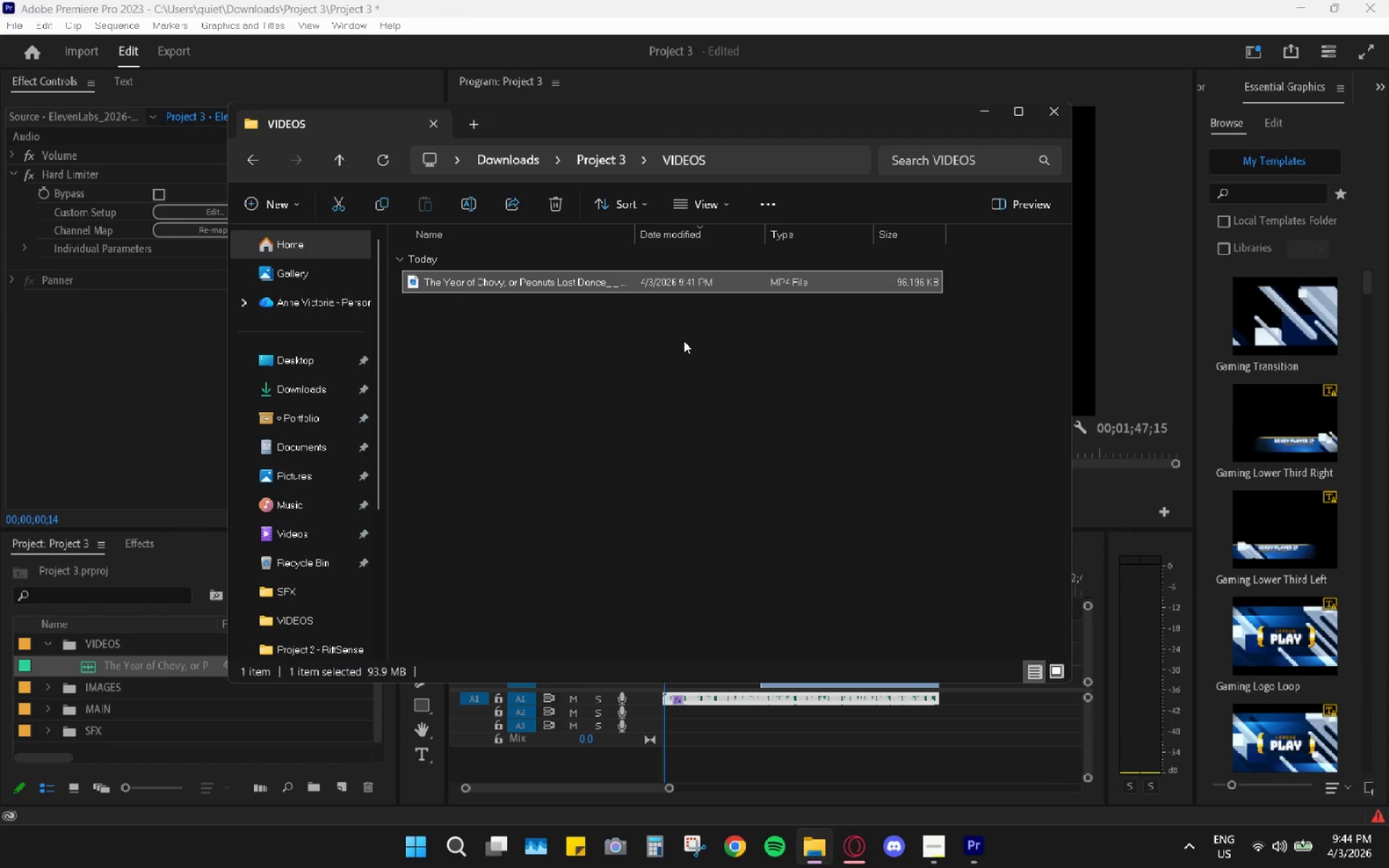 
wait(7.06)
 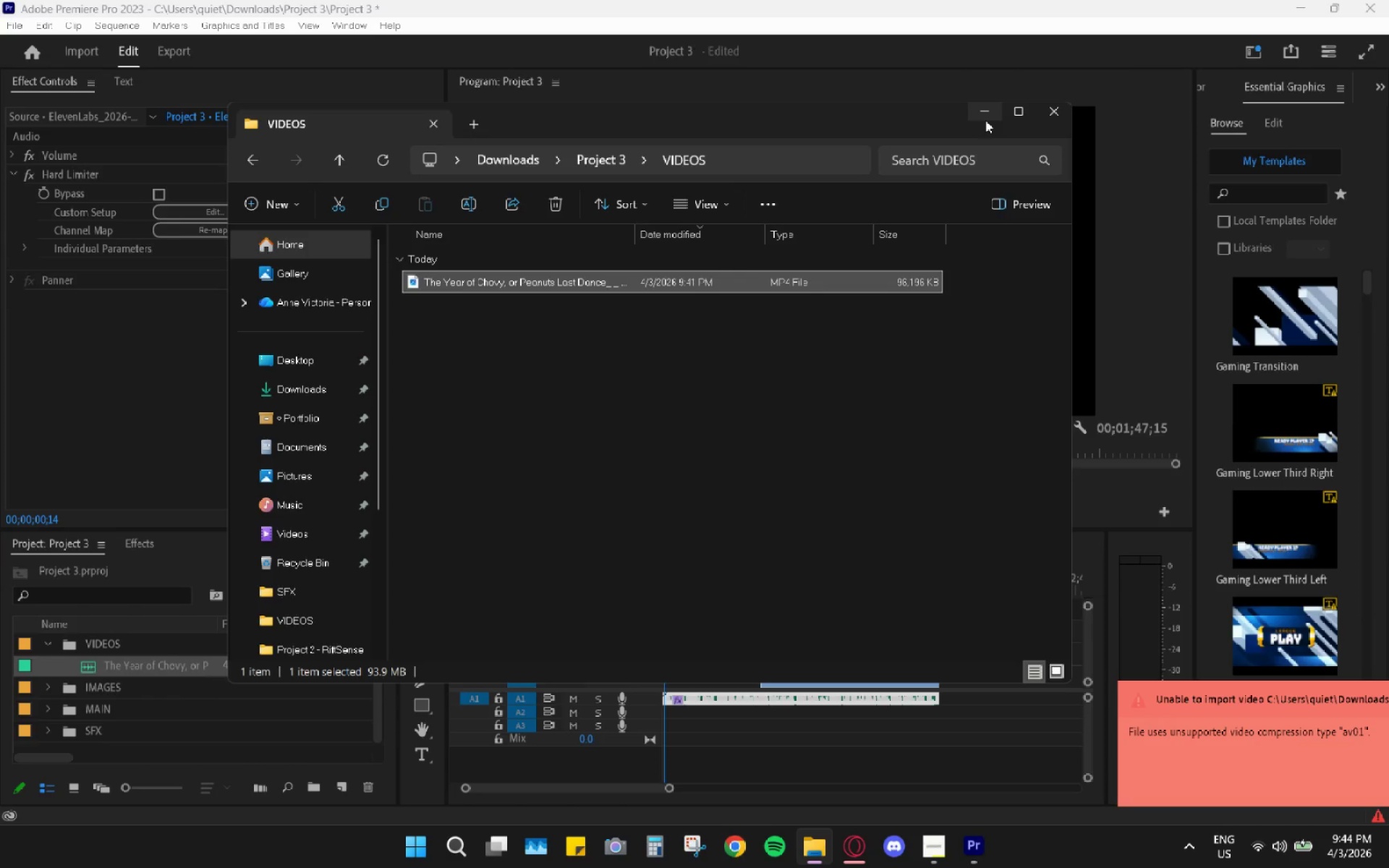 
double_click([146, 673])
 